 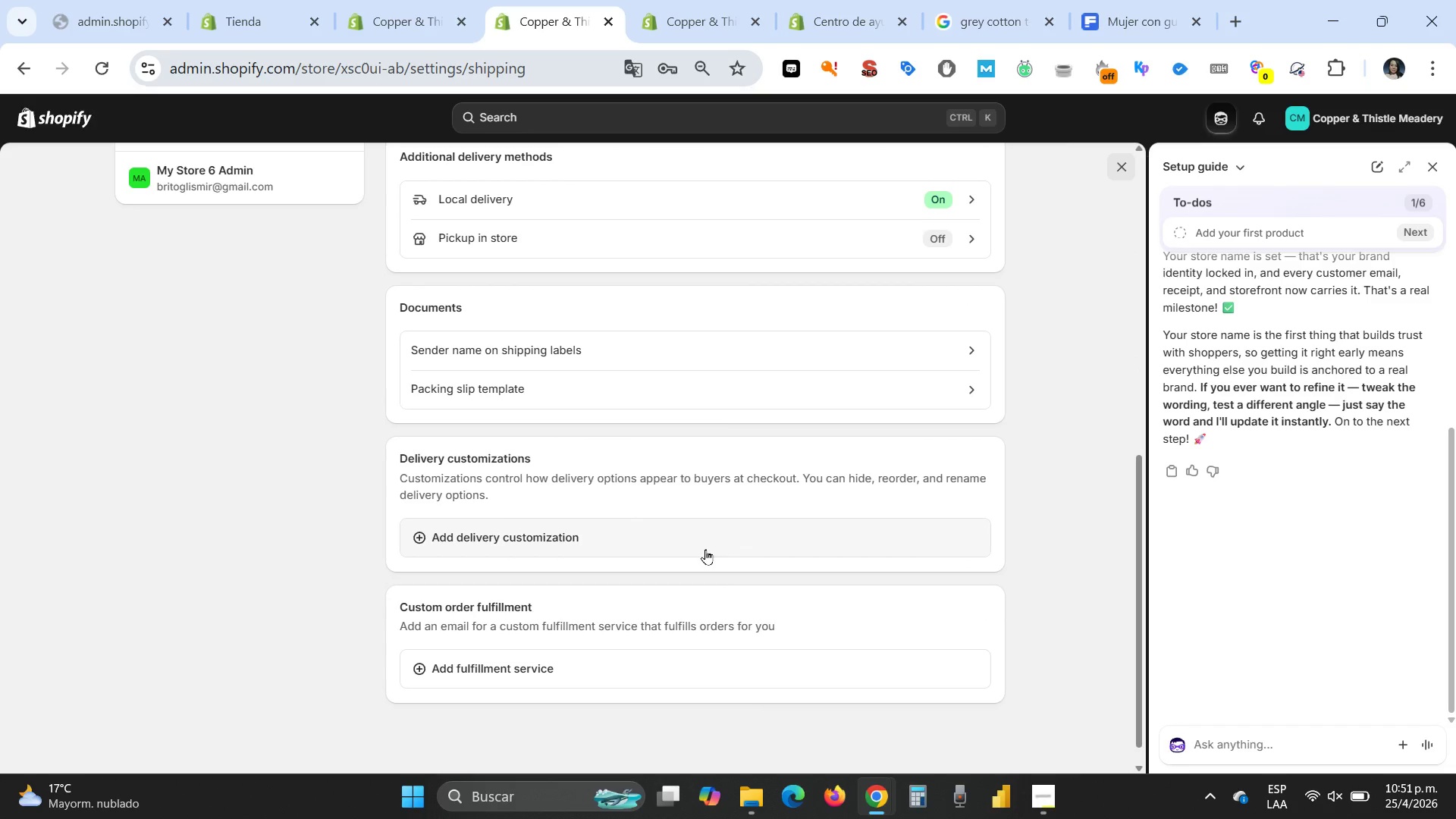 
left_click([635, 61])
 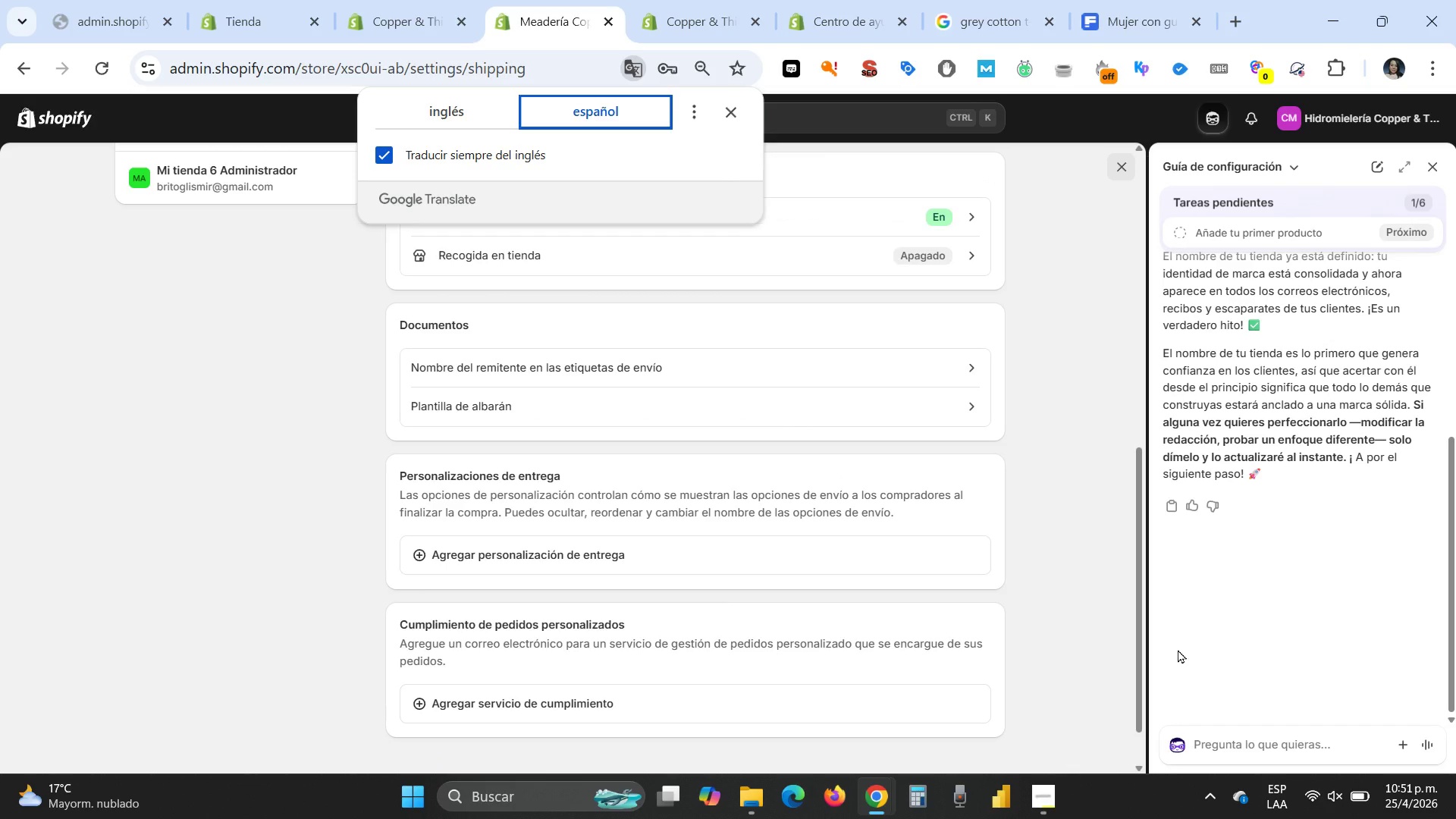 
wait(21.23)
 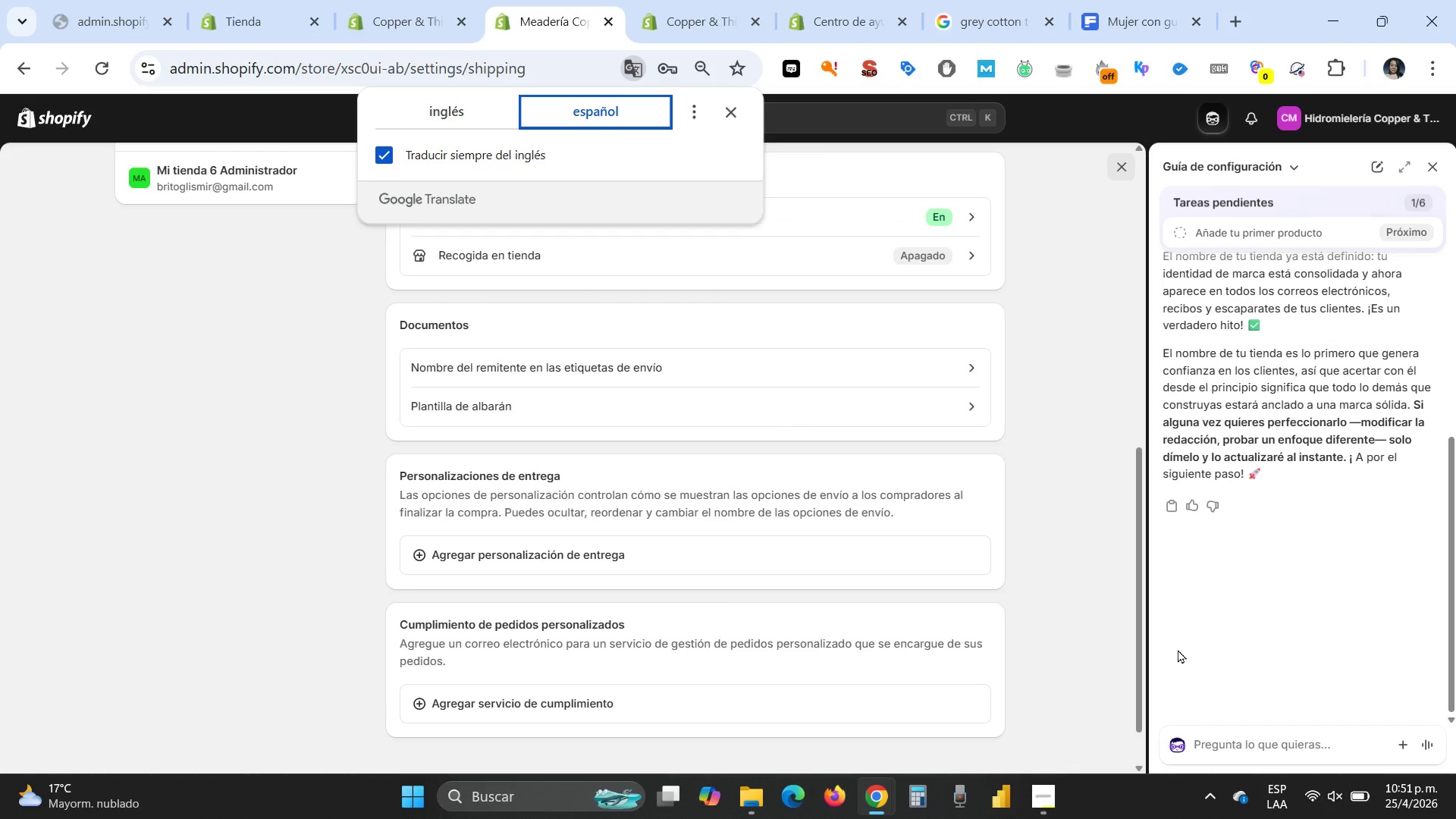 
left_click([742, 118])
 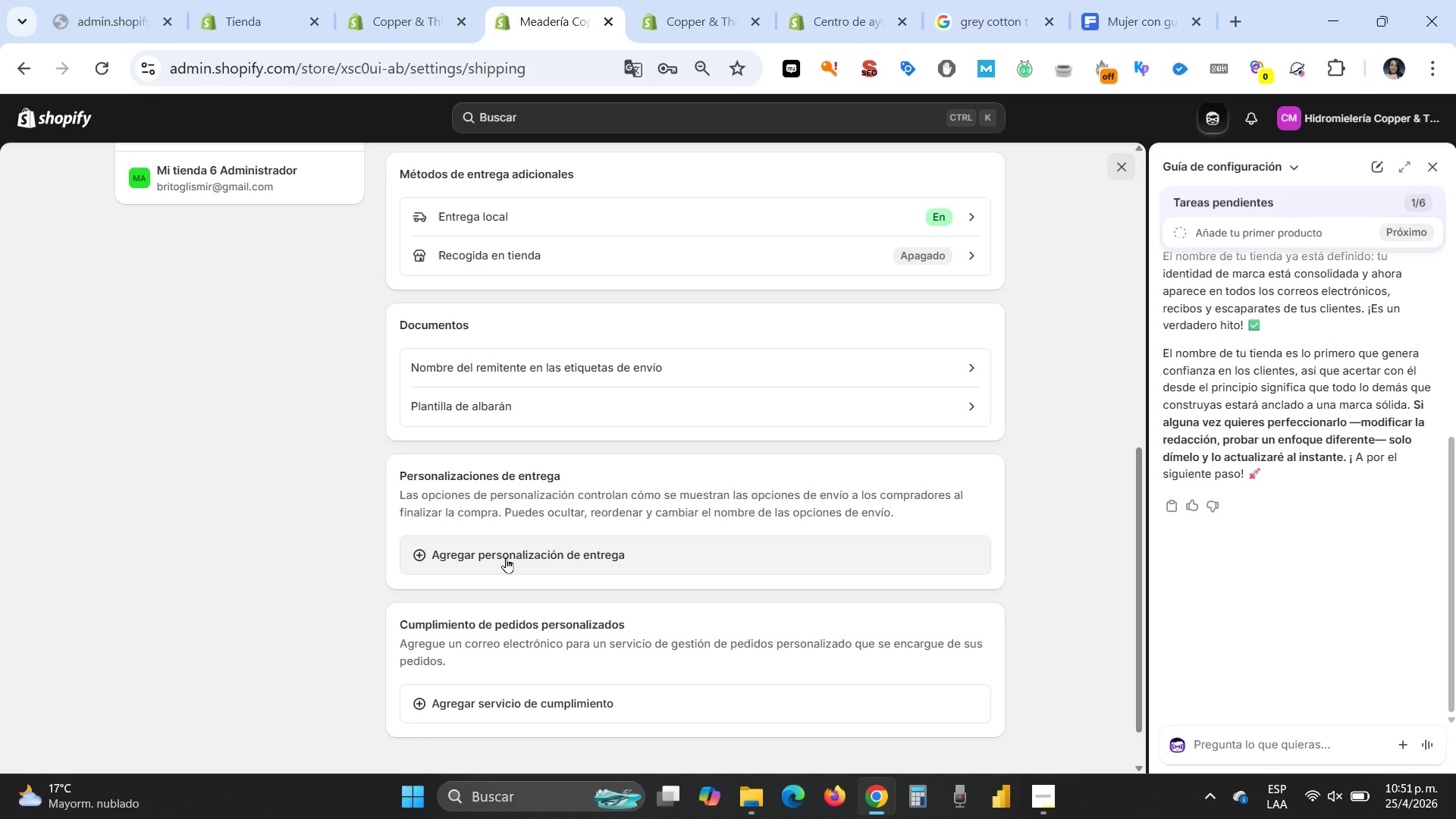 
wait(11.28)
 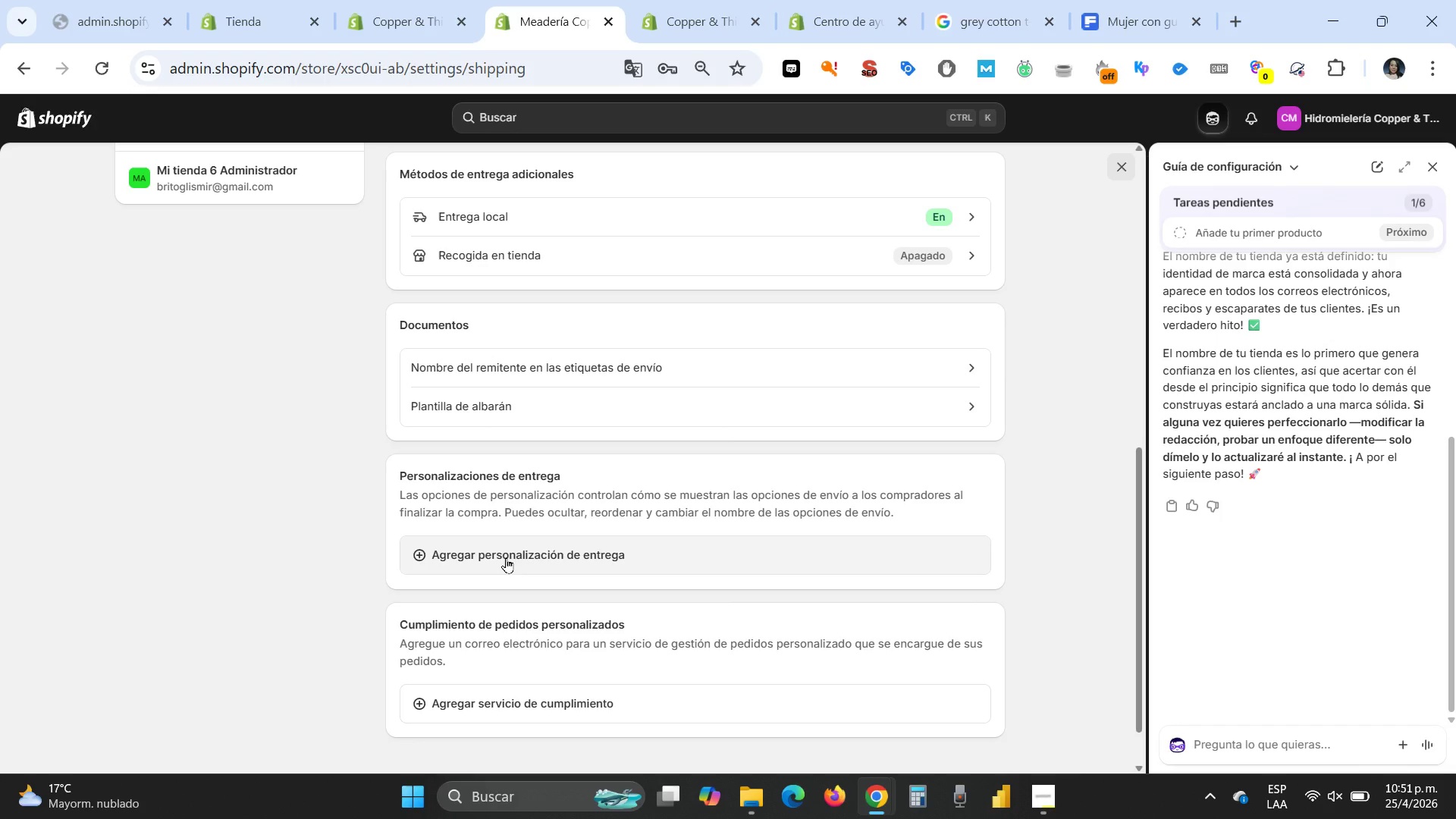 
key(Escape)
 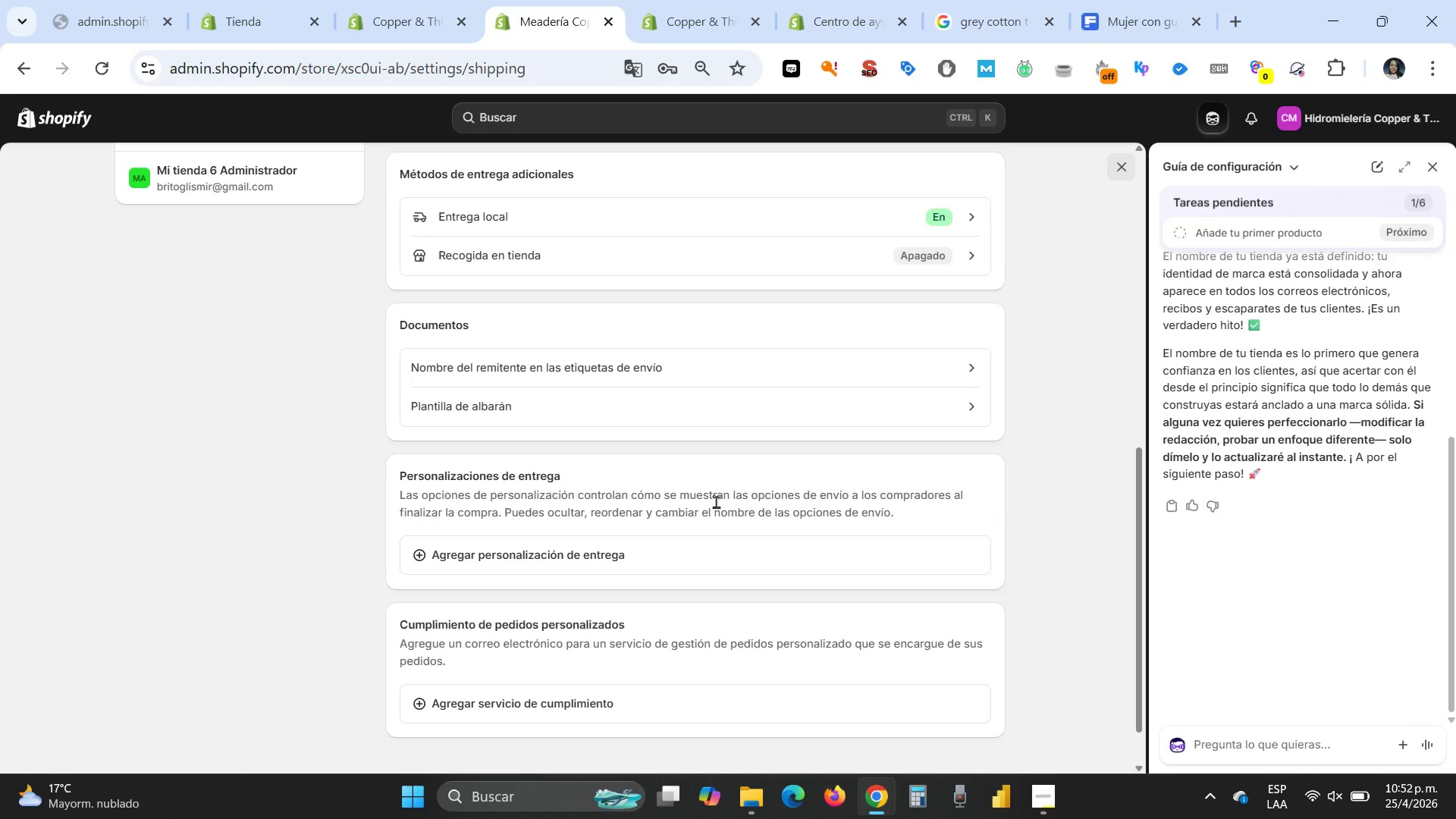 
scroll: coordinate [694, 516], scroll_direction: up, amount: 2.0
 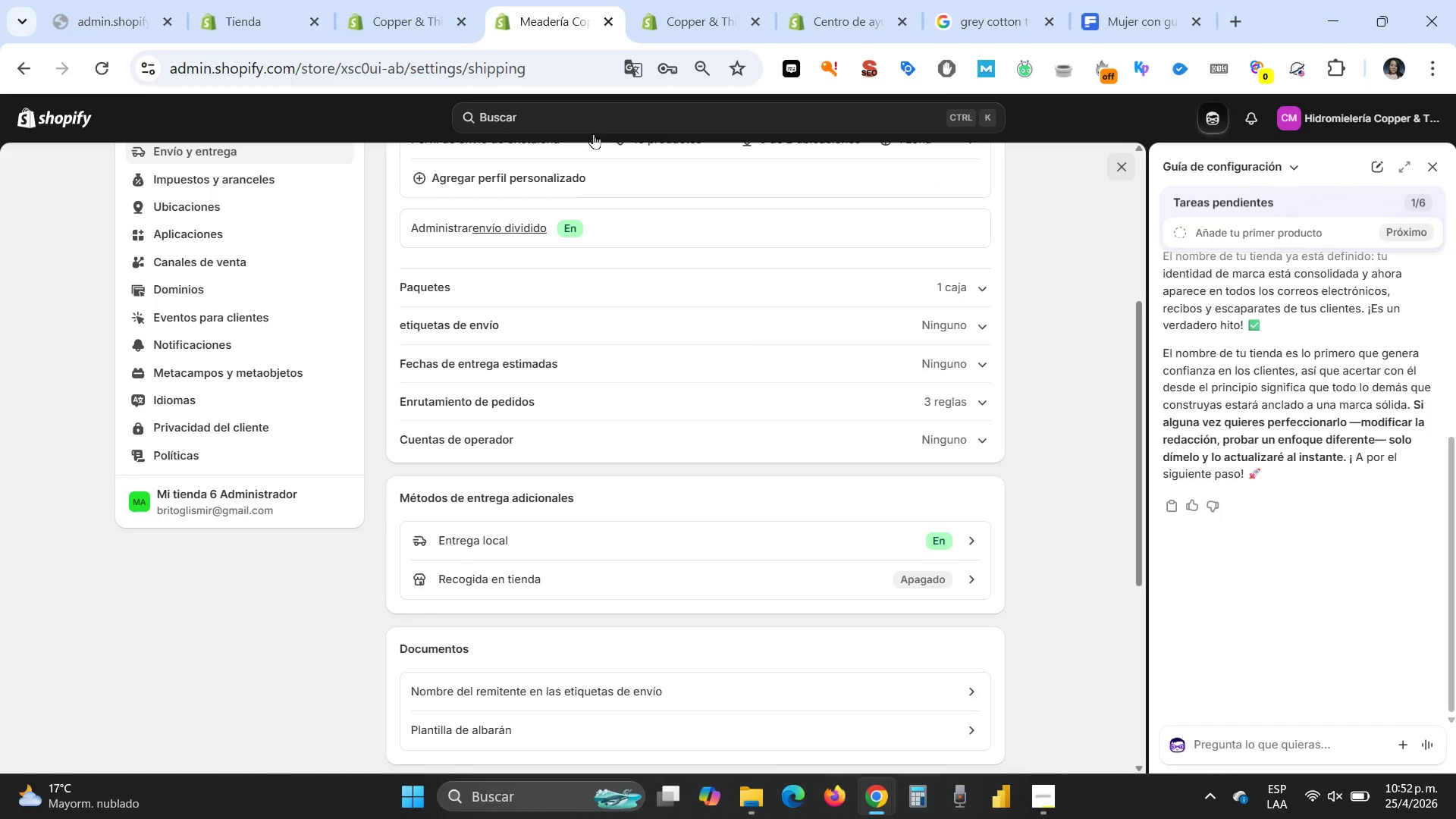 
left_click([629, 72])
 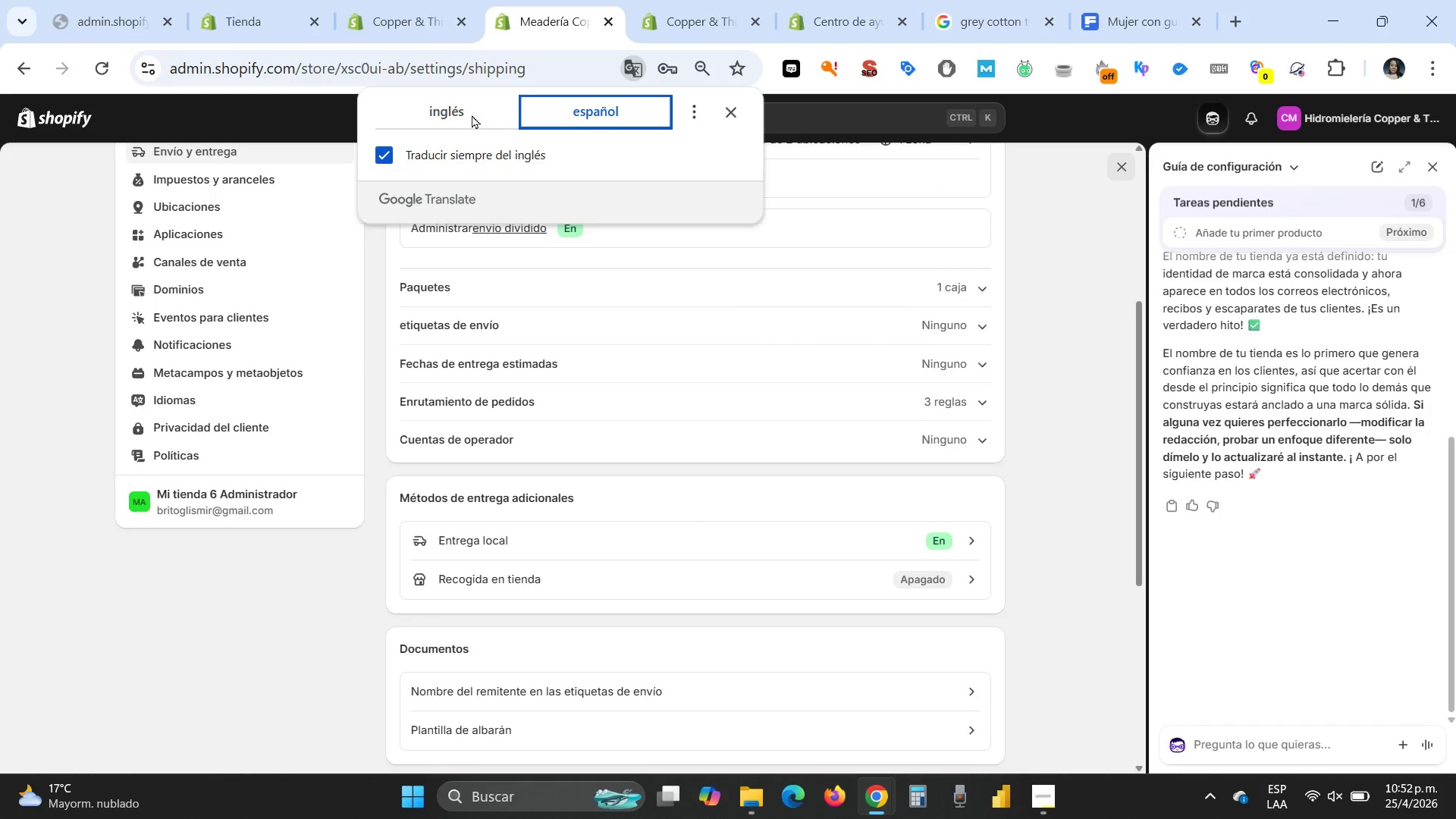 
left_click([448, 115])
 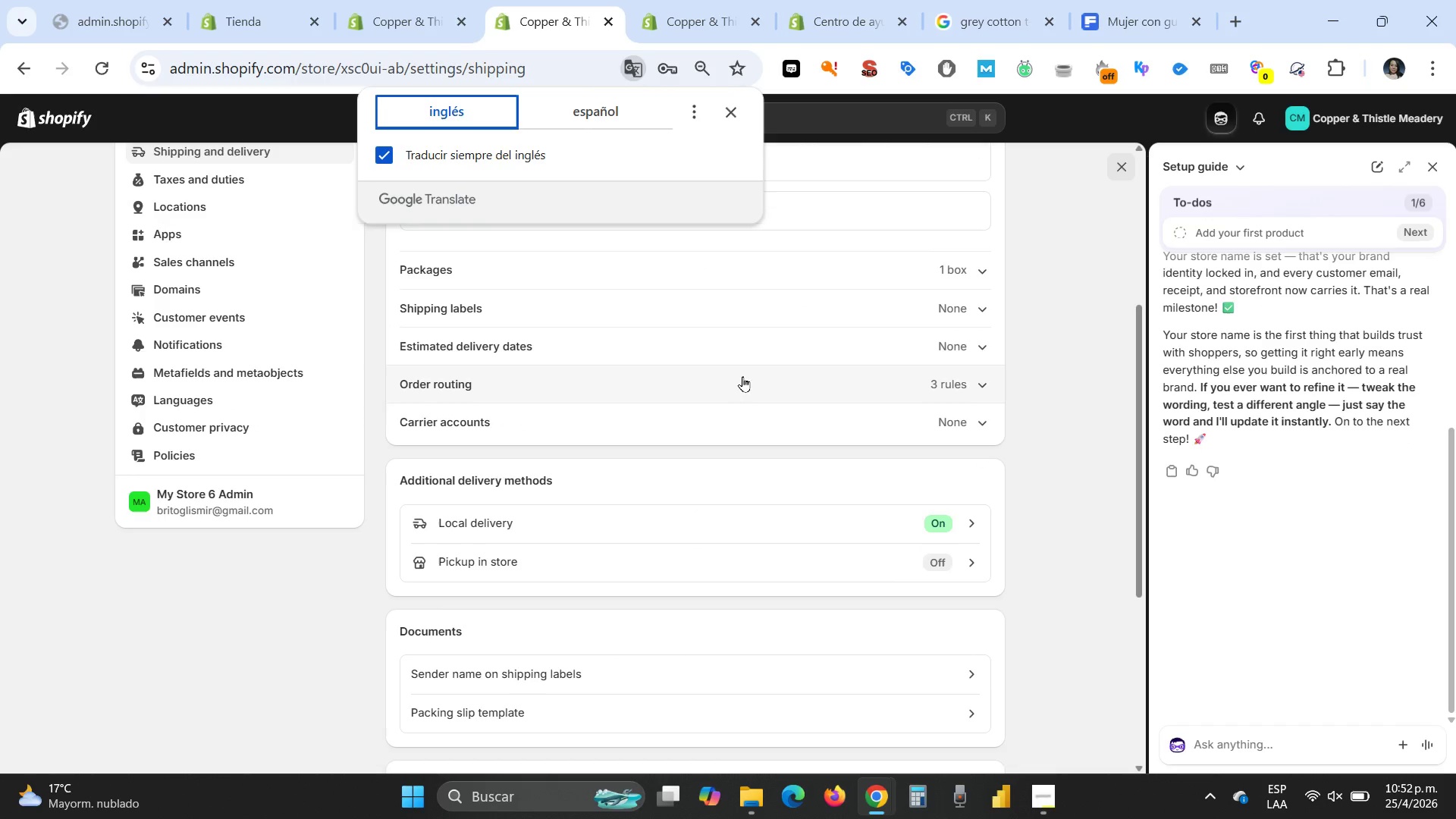 
scroll: coordinate [777, 455], scroll_direction: up, amount: 1.0
 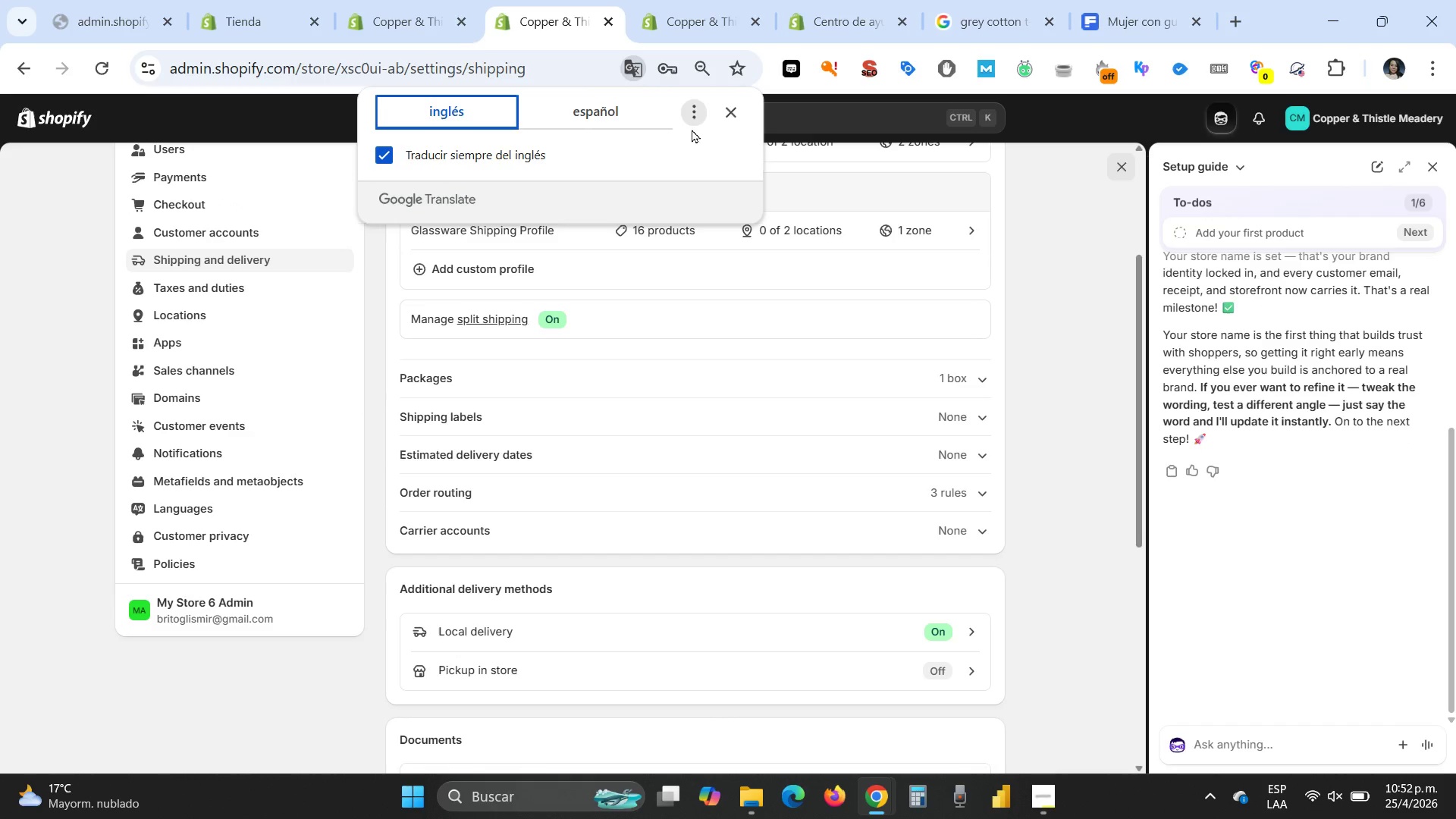 
left_click([727, 111])
 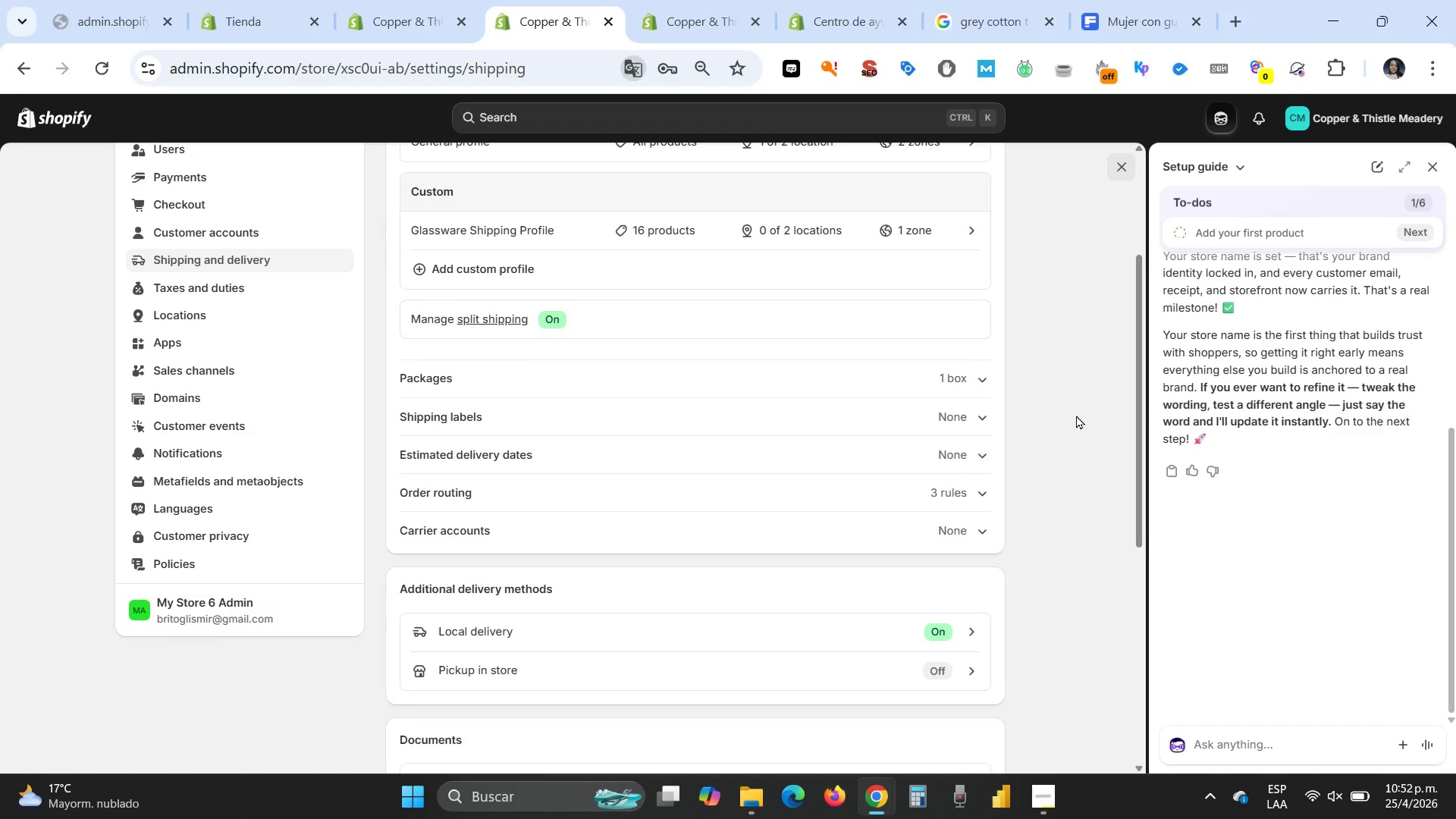 
scroll: coordinate [1076, 415], scroll_direction: up, amount: 2.0
 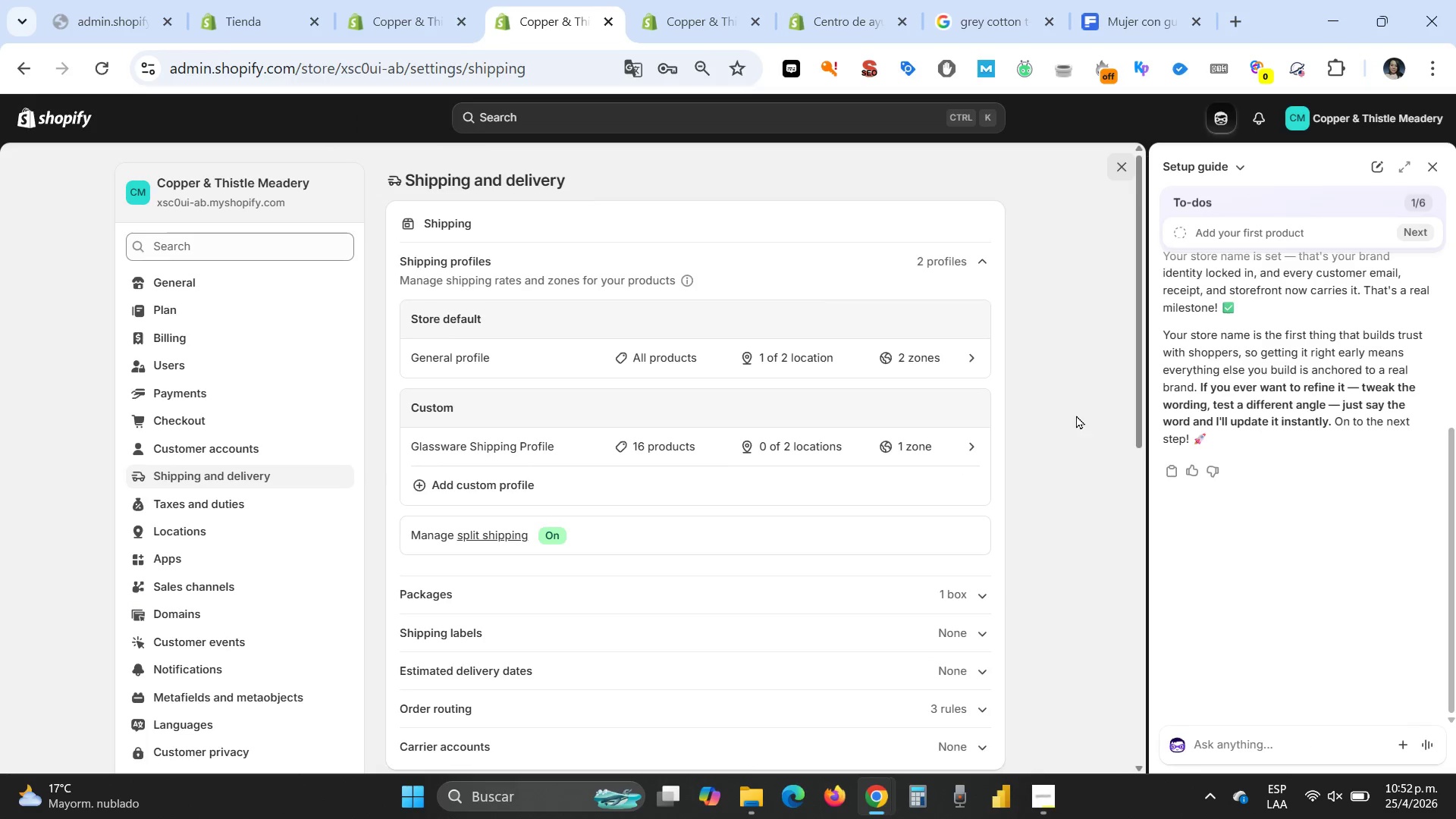 
wait(11.34)
 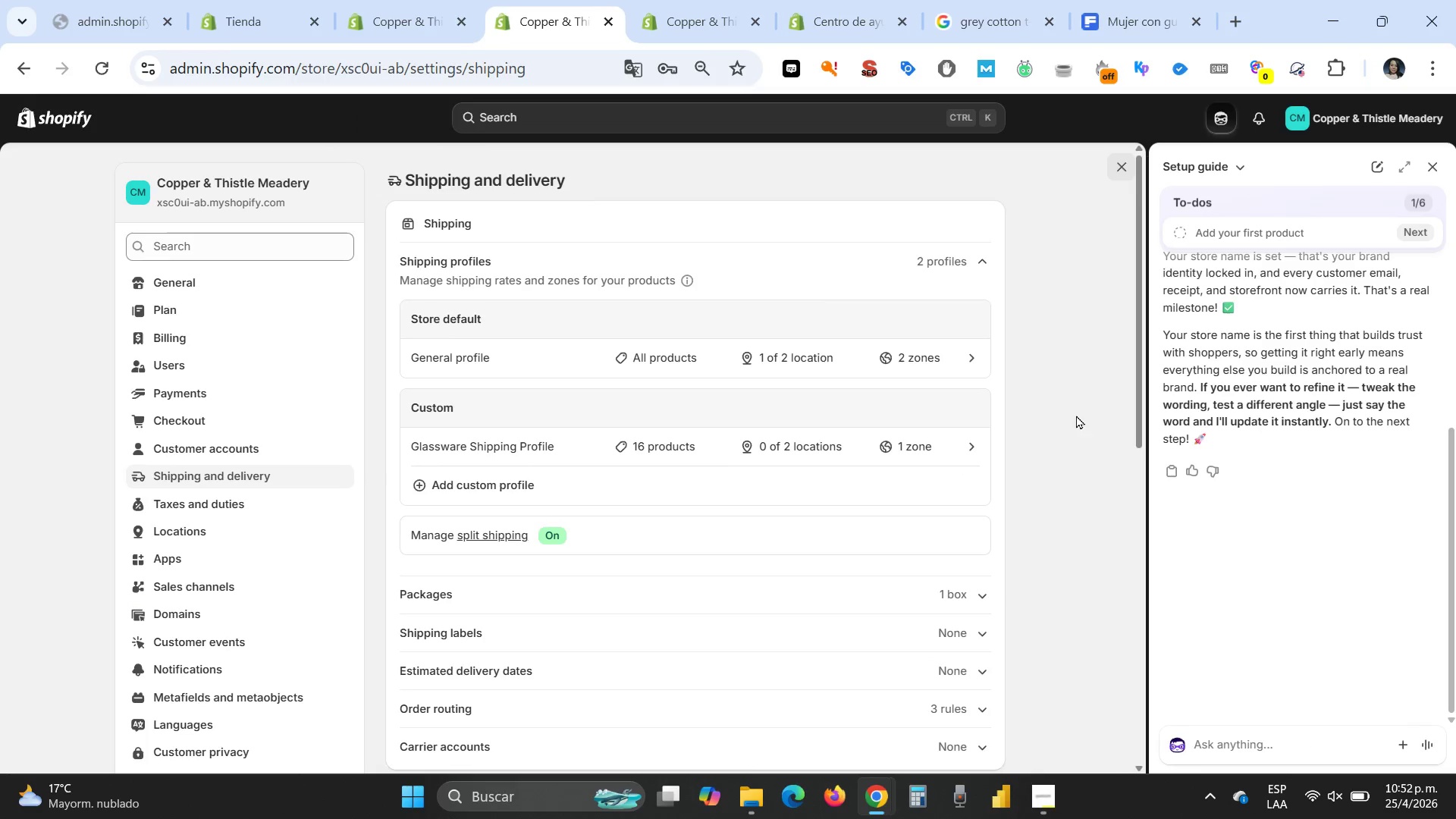 
scroll: coordinate [731, 515], scroll_direction: down, amount: 1.0
 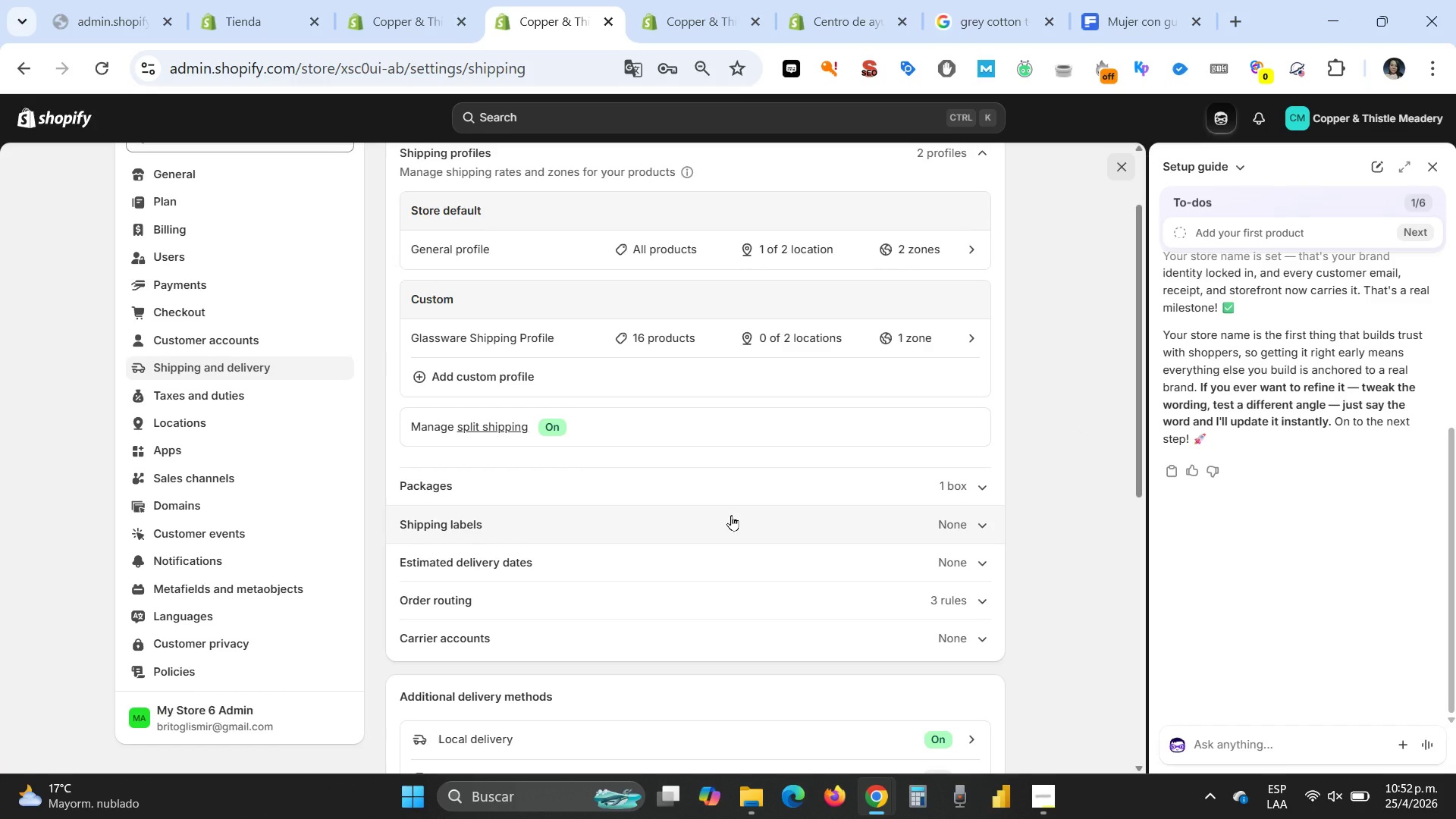 
wait(6.63)
 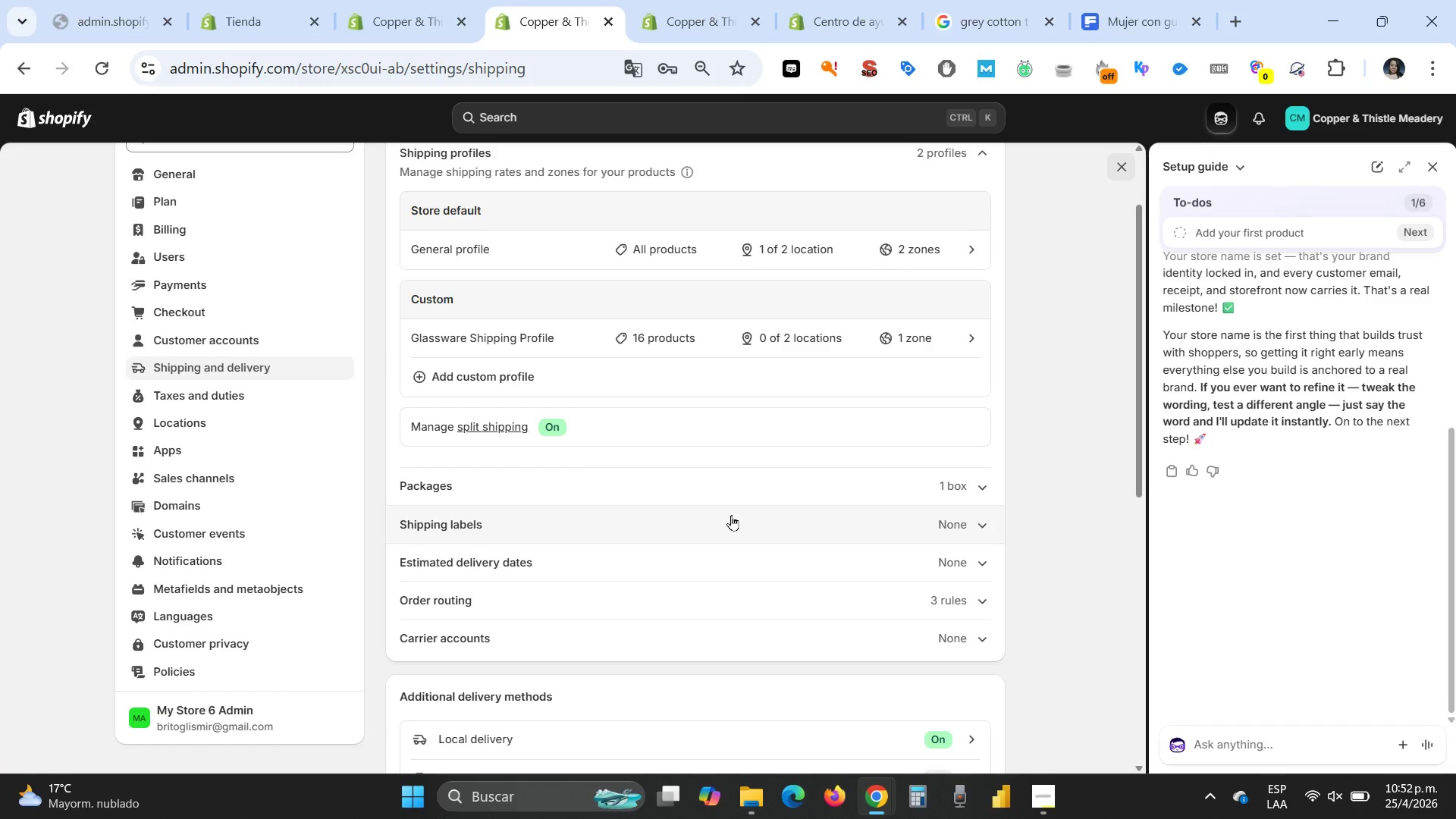 
scroll: coordinate [731, 515], scroll_direction: down, amount: 1.0
 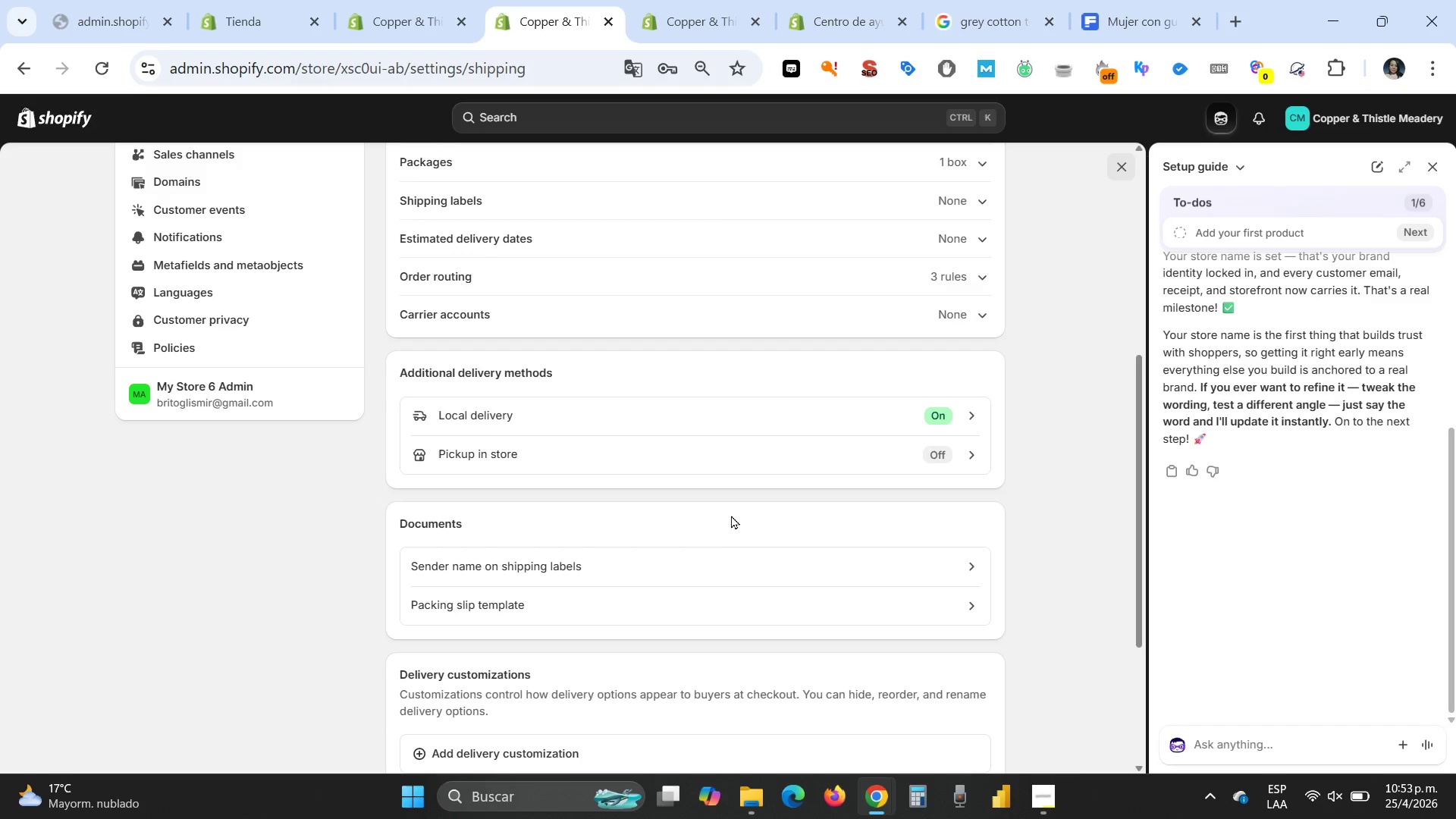 
wait(42.56)
 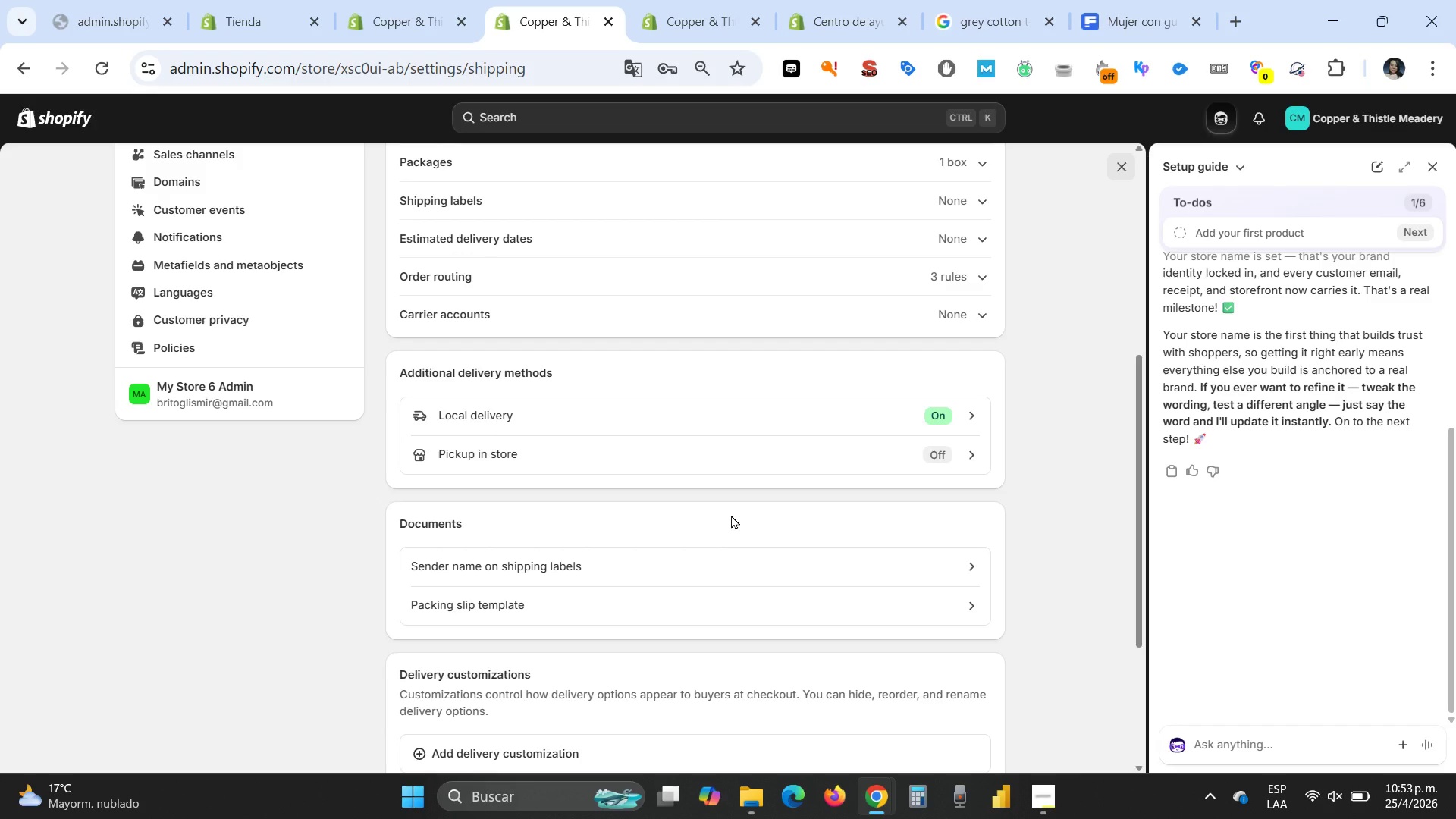 
scroll: coordinate [712, 494], scroll_direction: down, amount: 2.0
 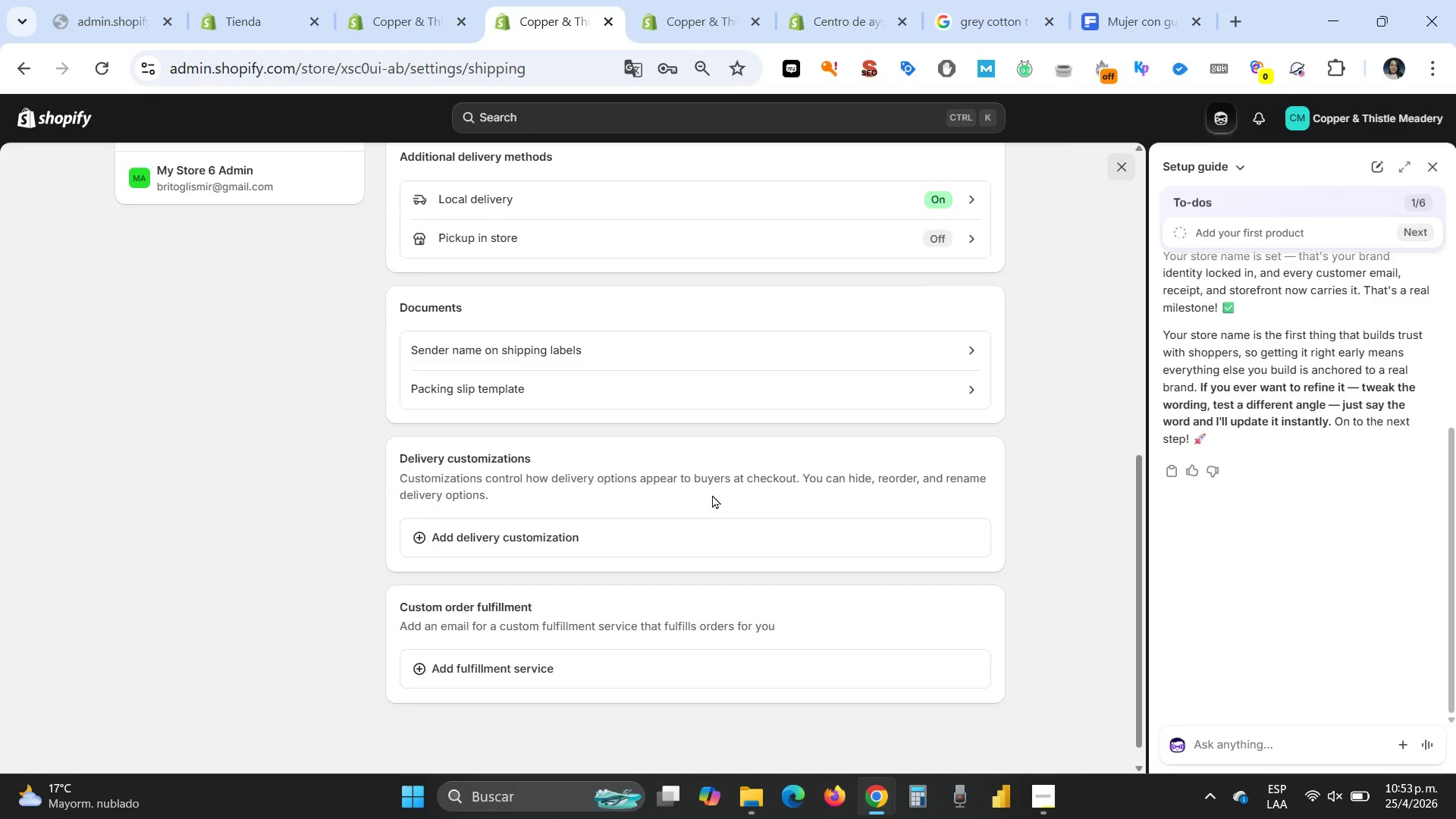 
wait(12.44)
 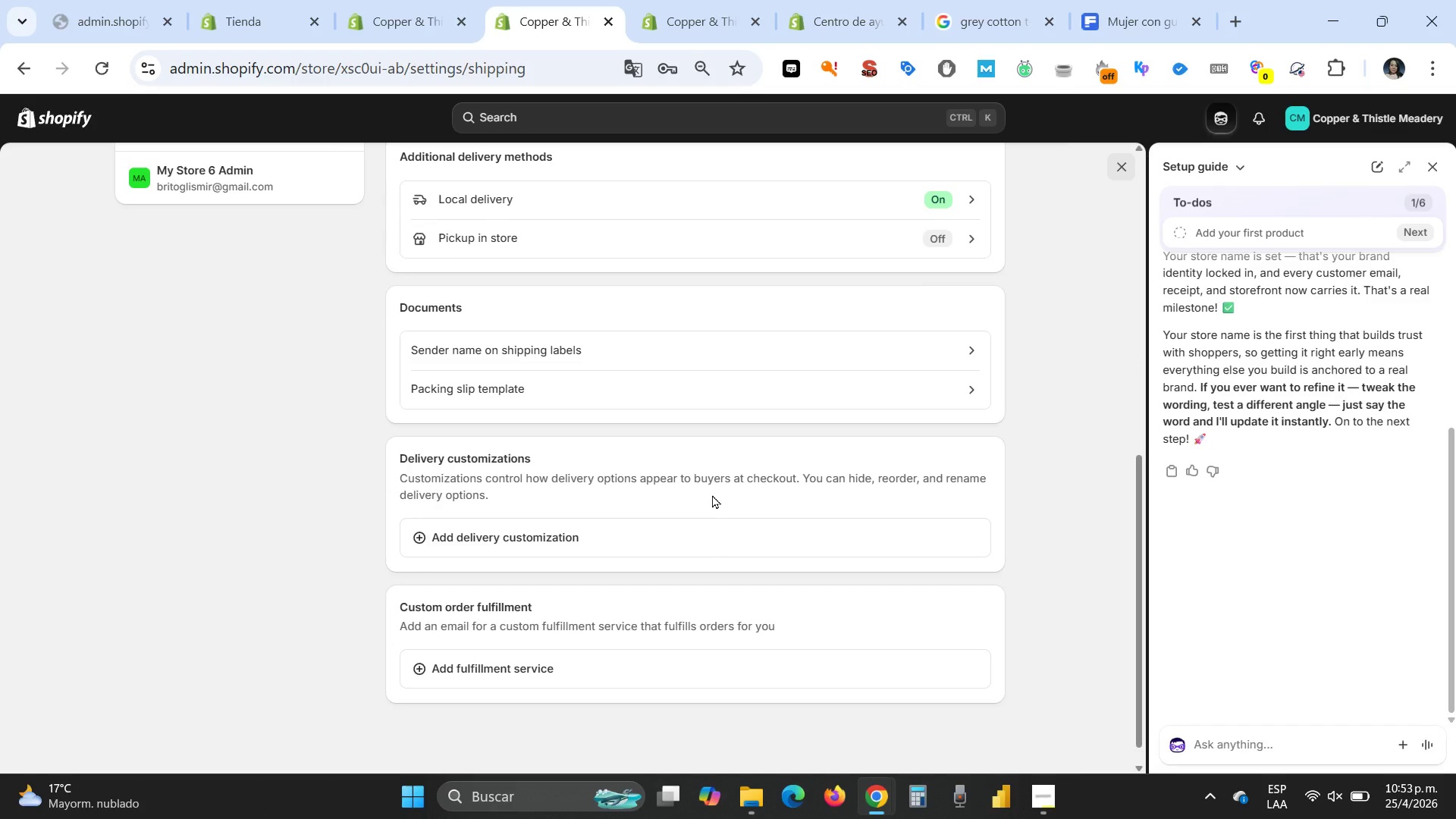 
scroll: coordinate [714, 493], scroll_direction: up, amount: 4.0
 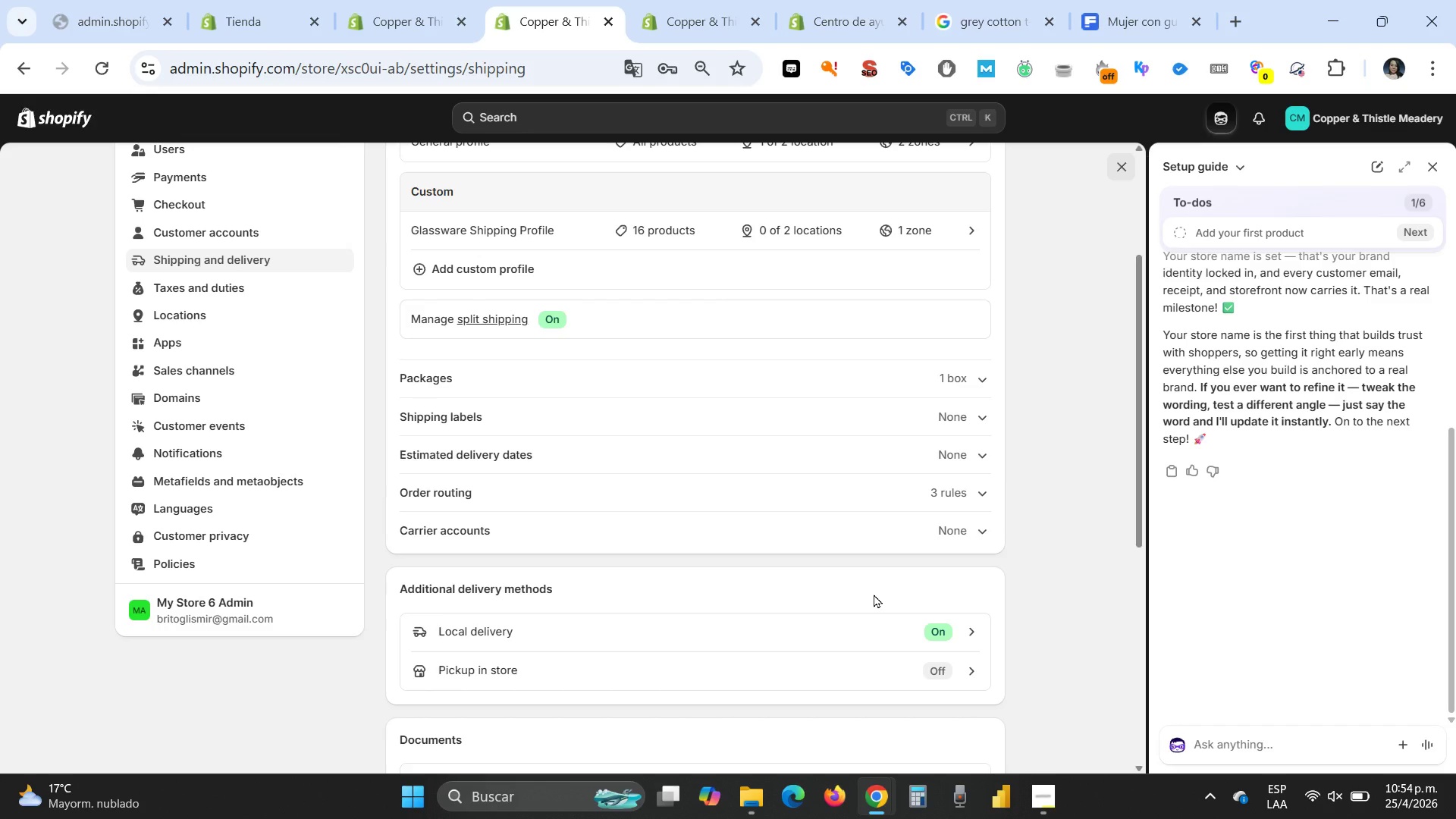 
wait(52.96)
 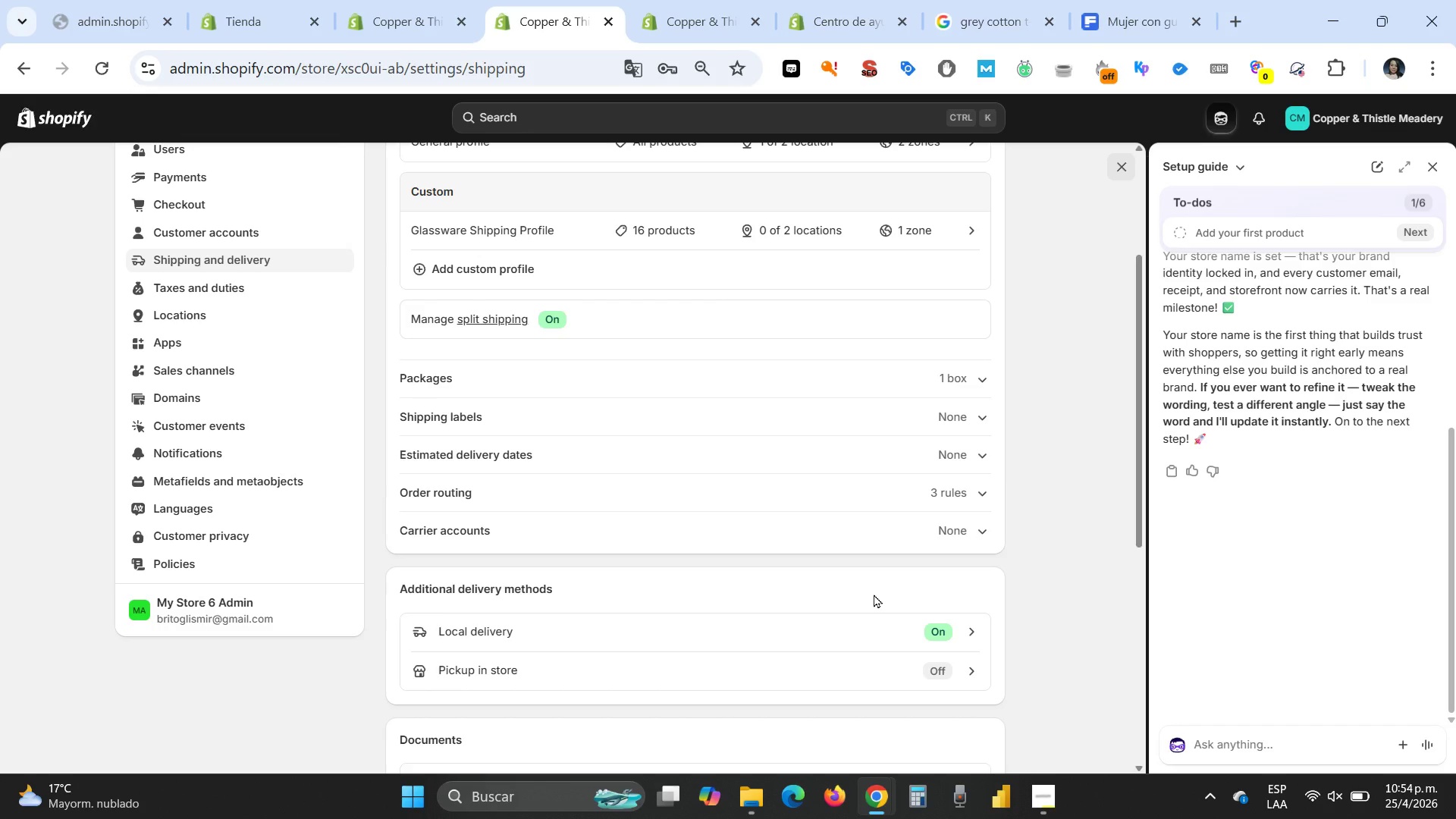 
left_click([568, 229])
 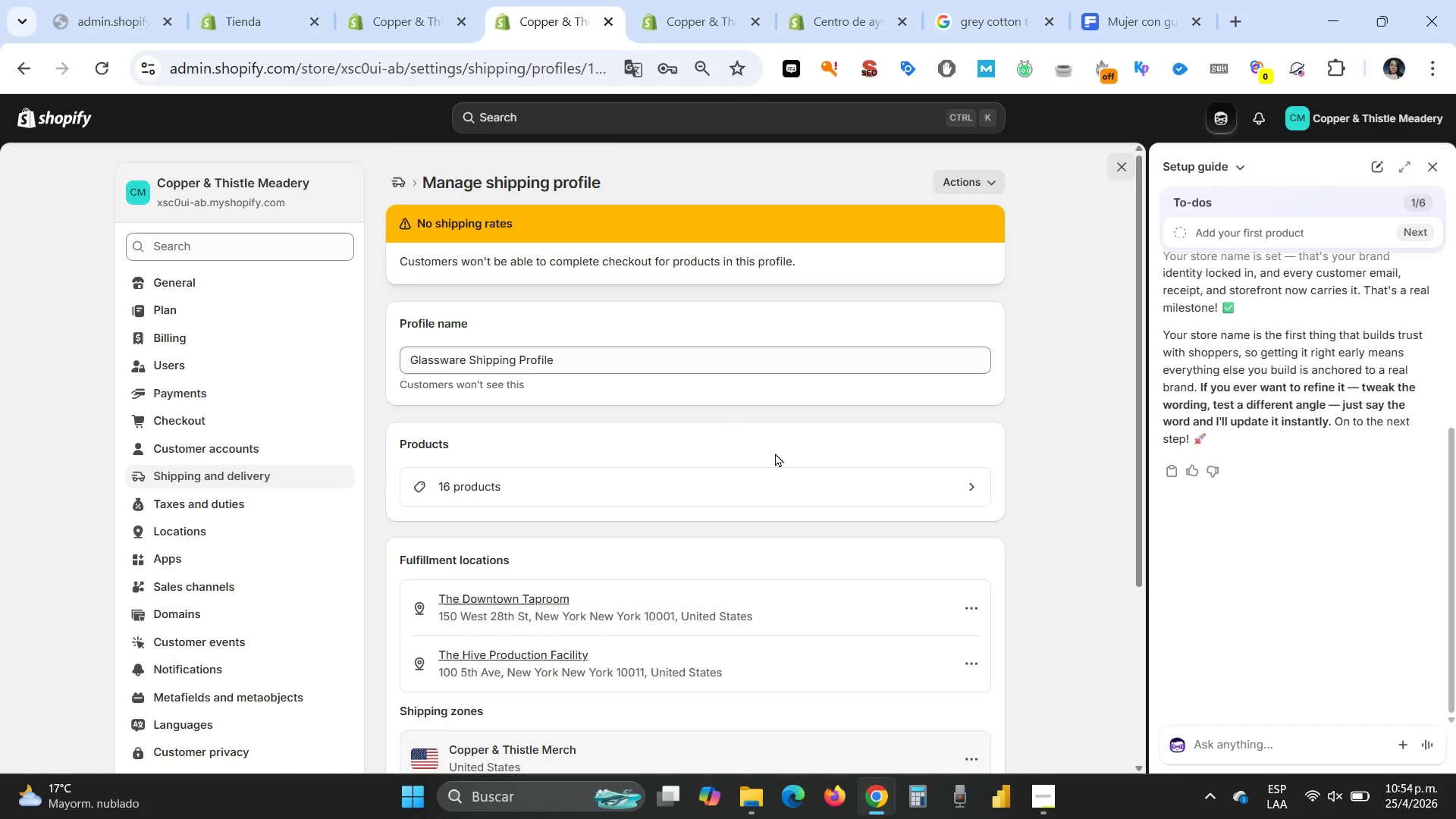 
wait(6.89)
 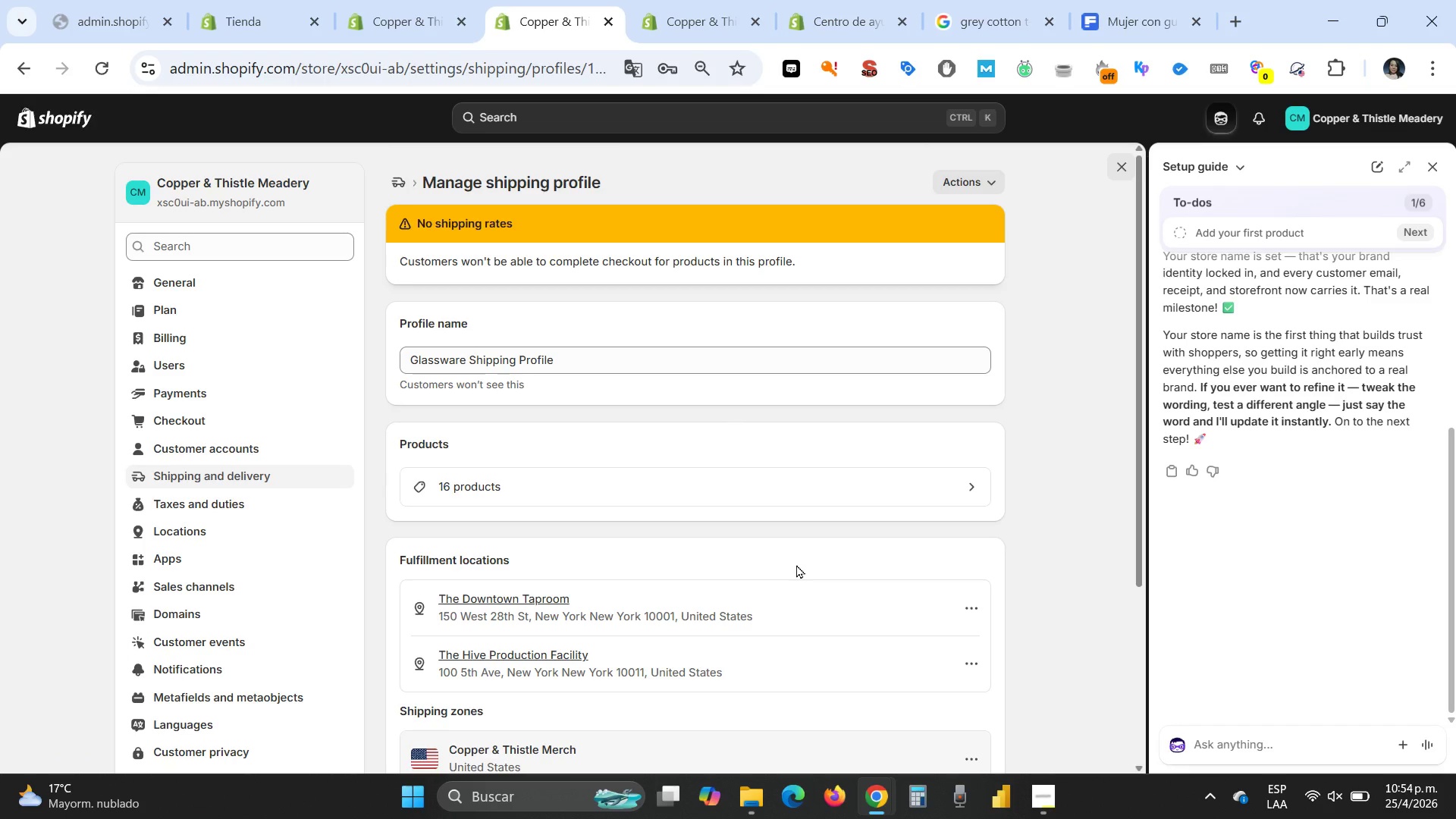 
scroll: coordinate [775, 453], scroll_direction: down, amount: 2.0
 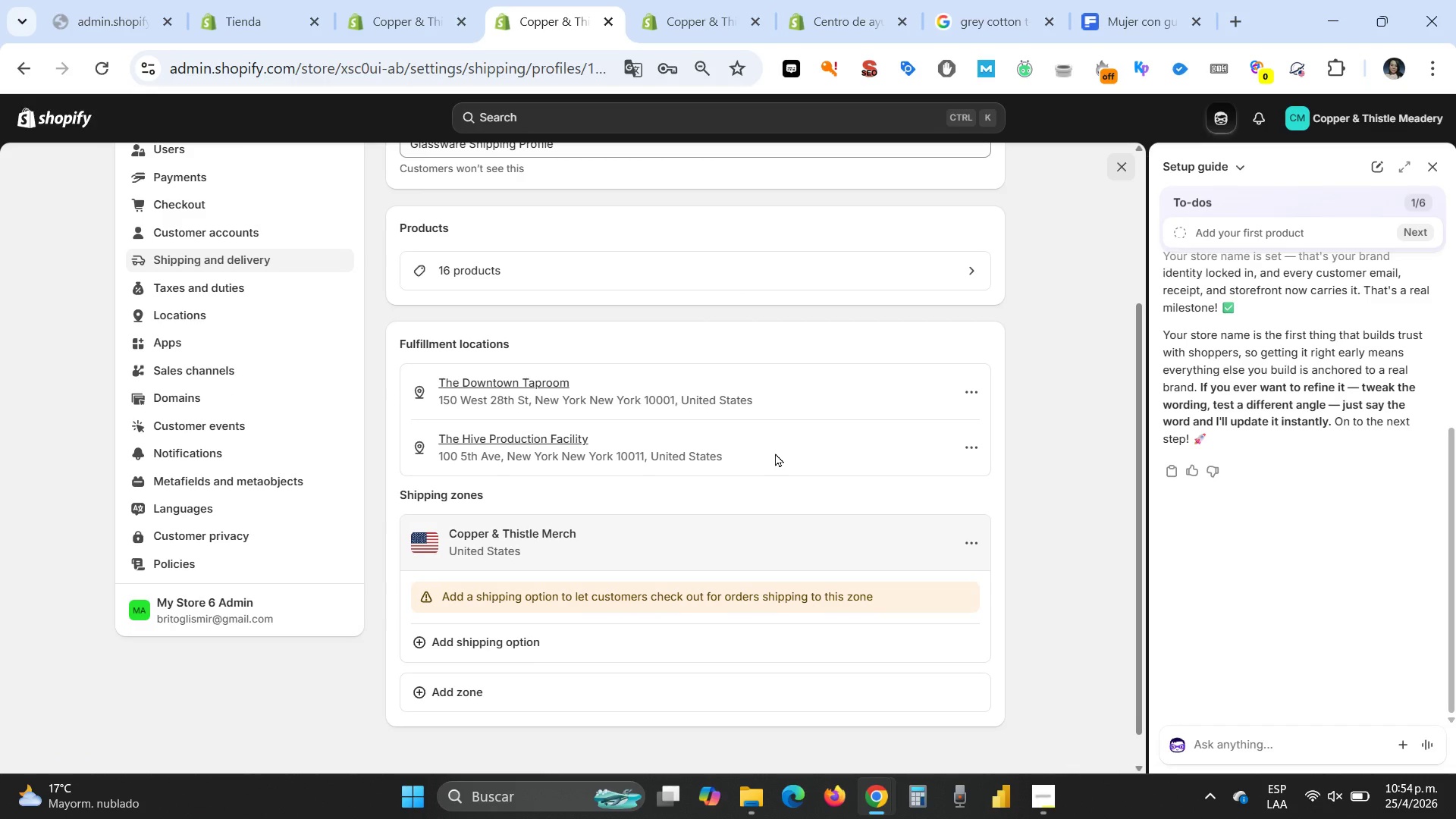 
scroll: coordinate [775, 453], scroll_direction: up, amount: 1.0
 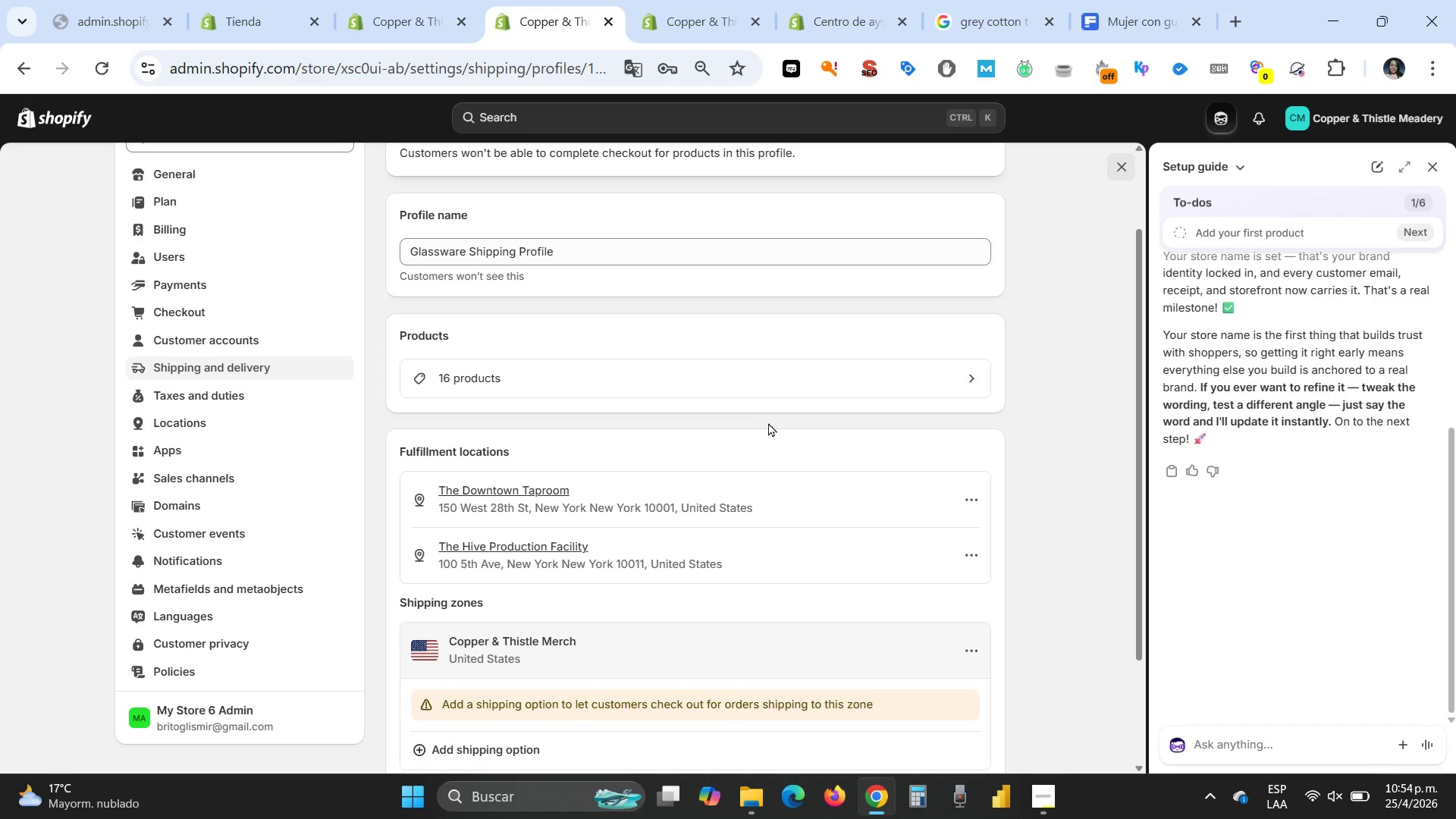 
wait(11.29)
 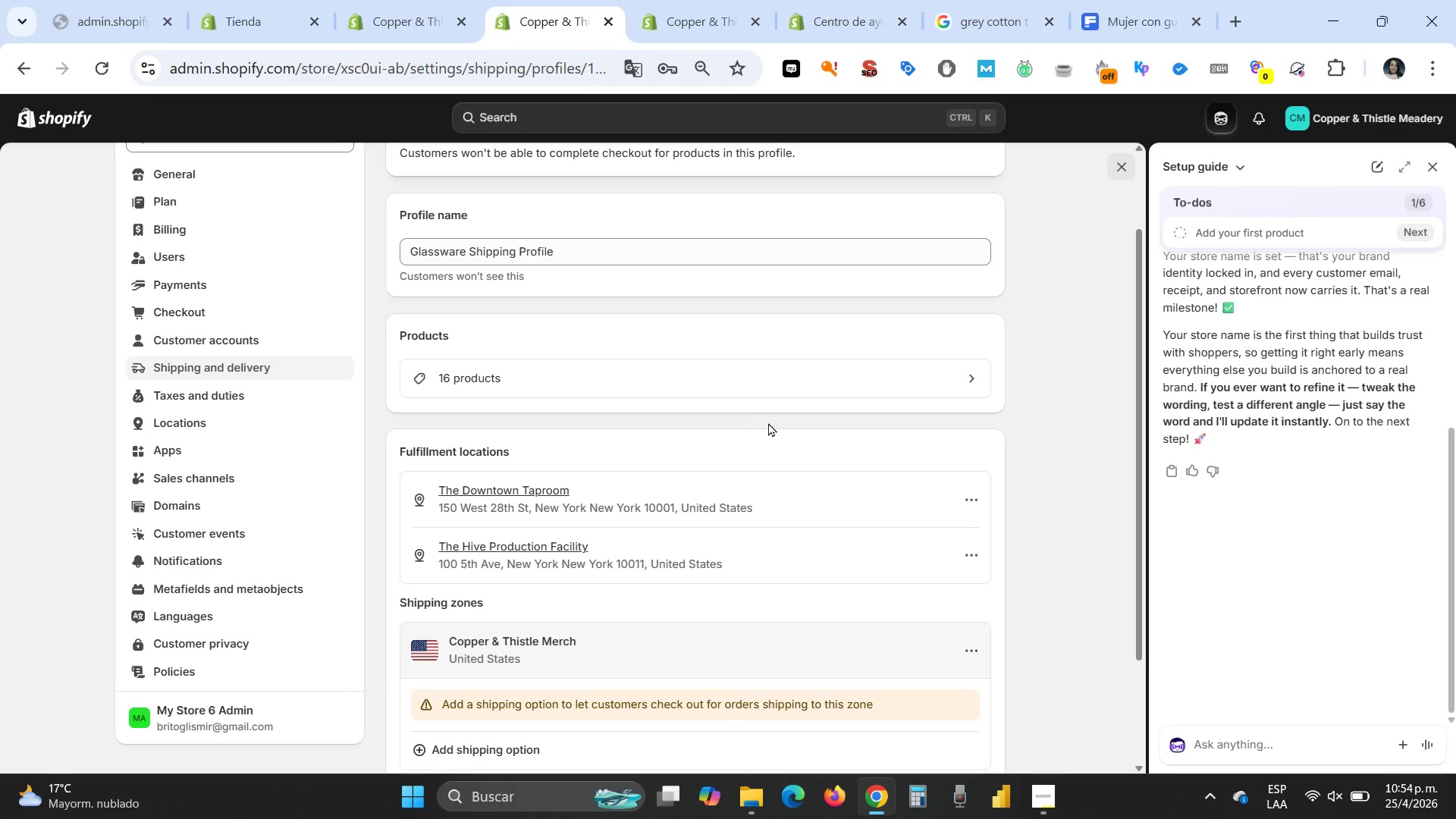 
left_click([570, 378])
 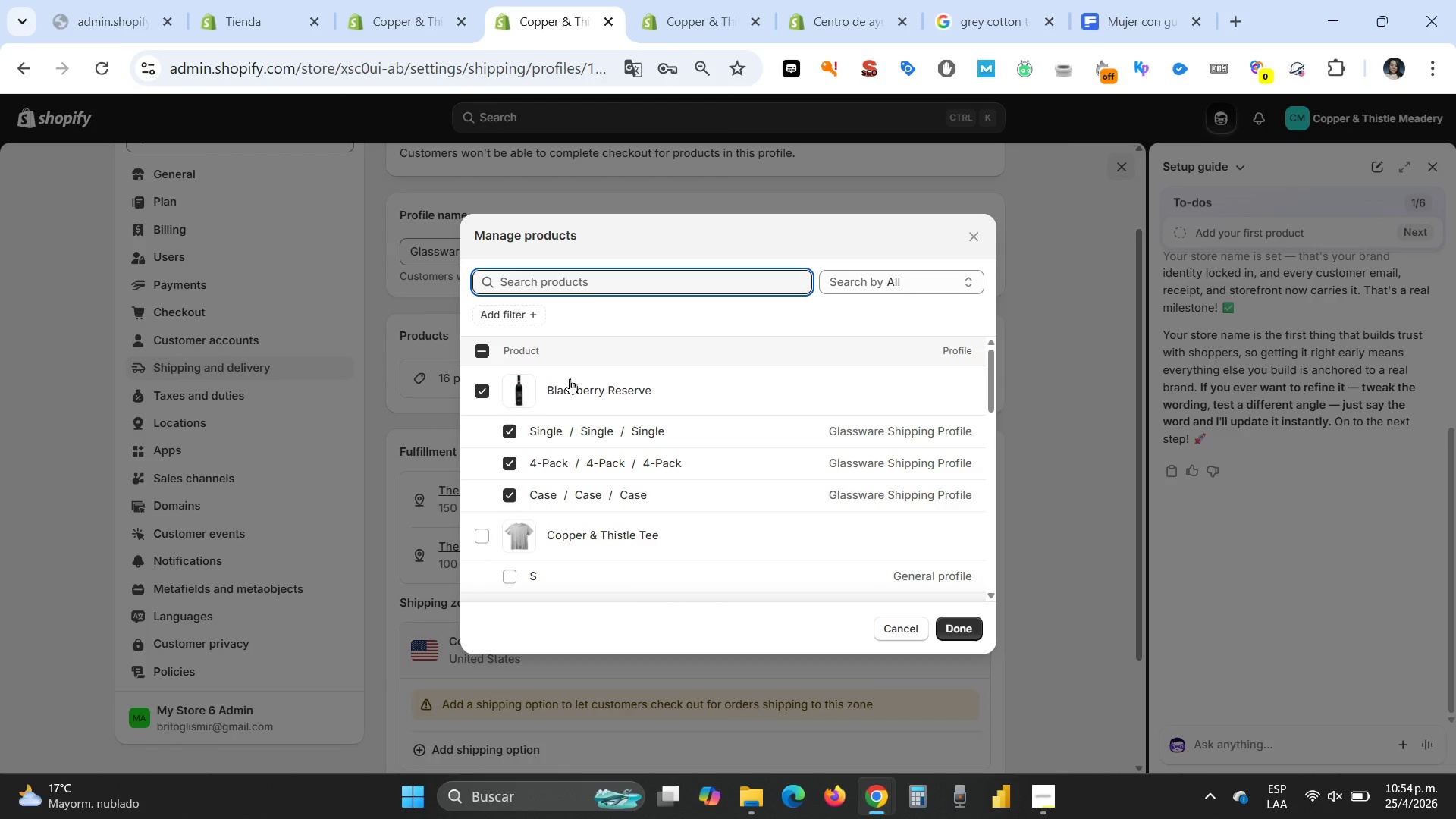 
wait(6.84)
 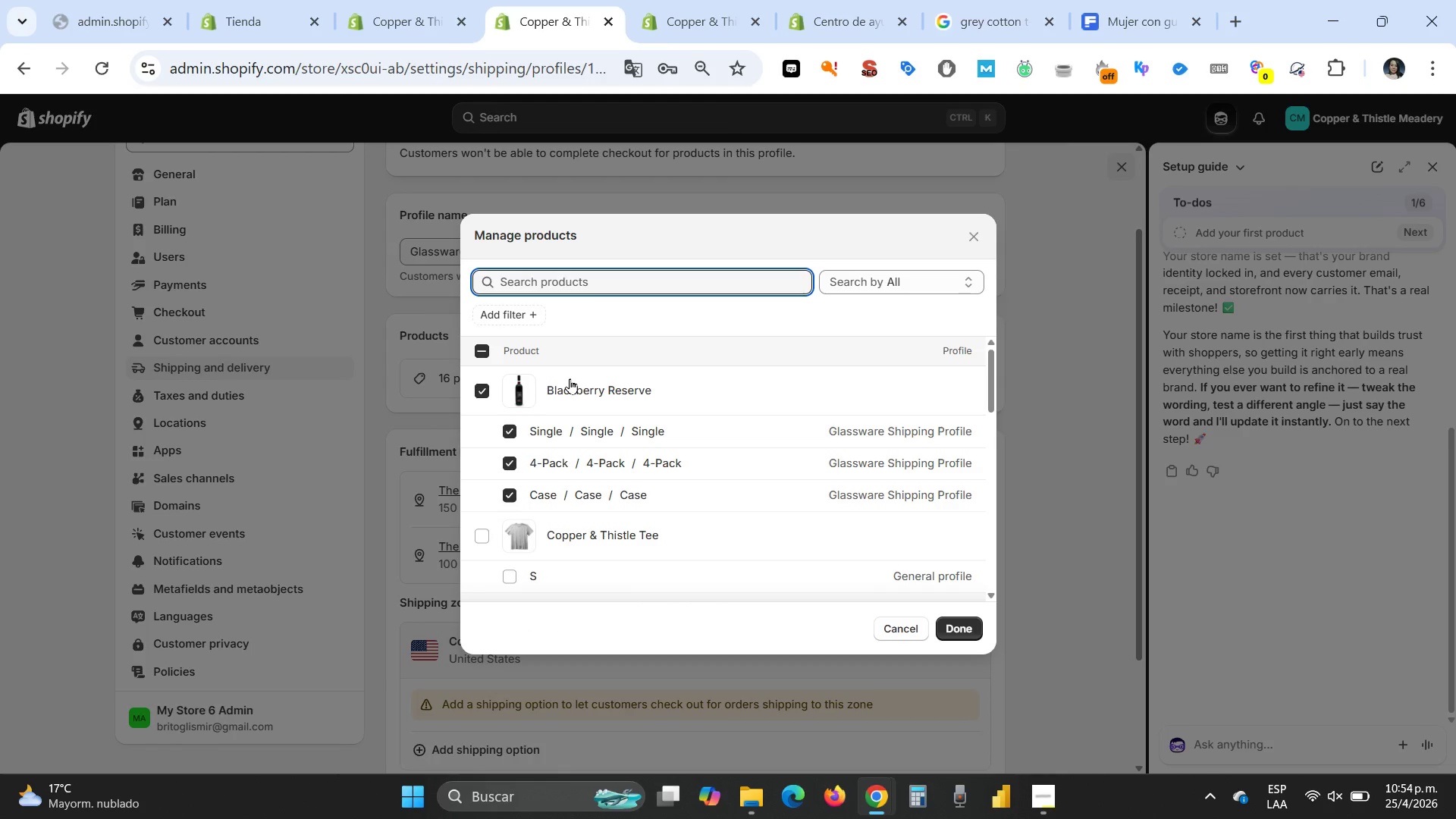 
left_click([972, 627])
 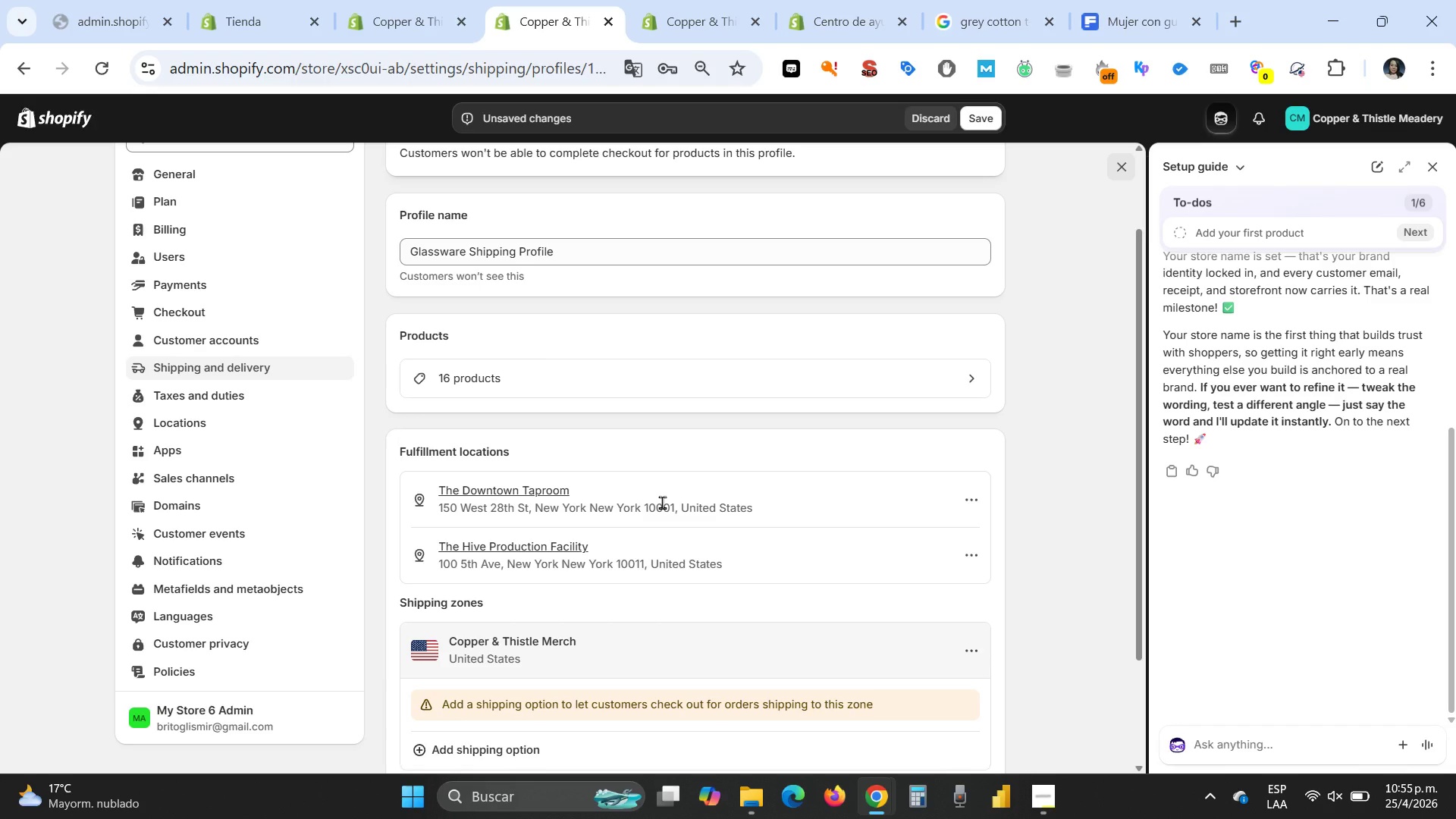 
wait(7.85)
 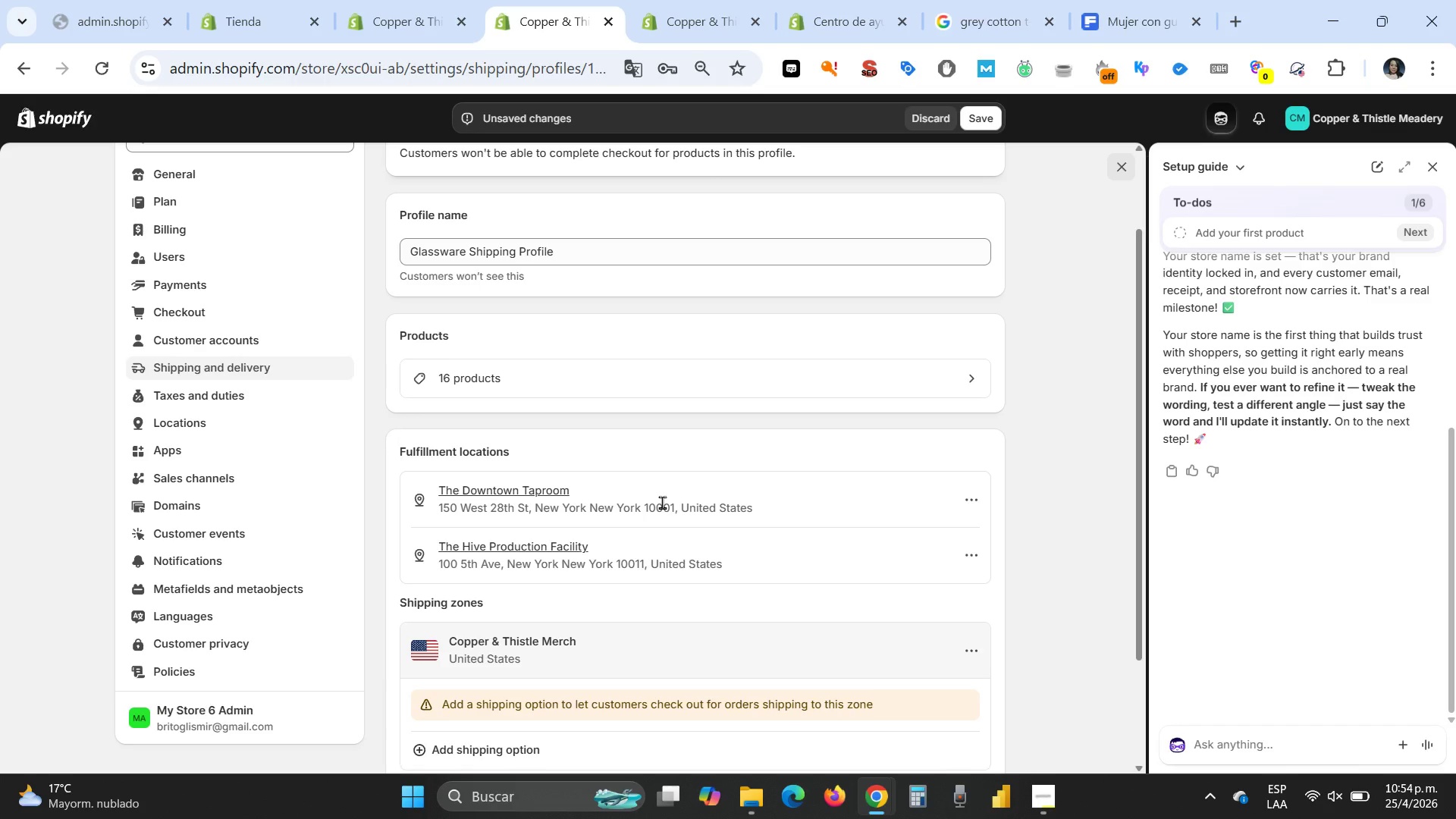 
mouse_move([579, 540])
 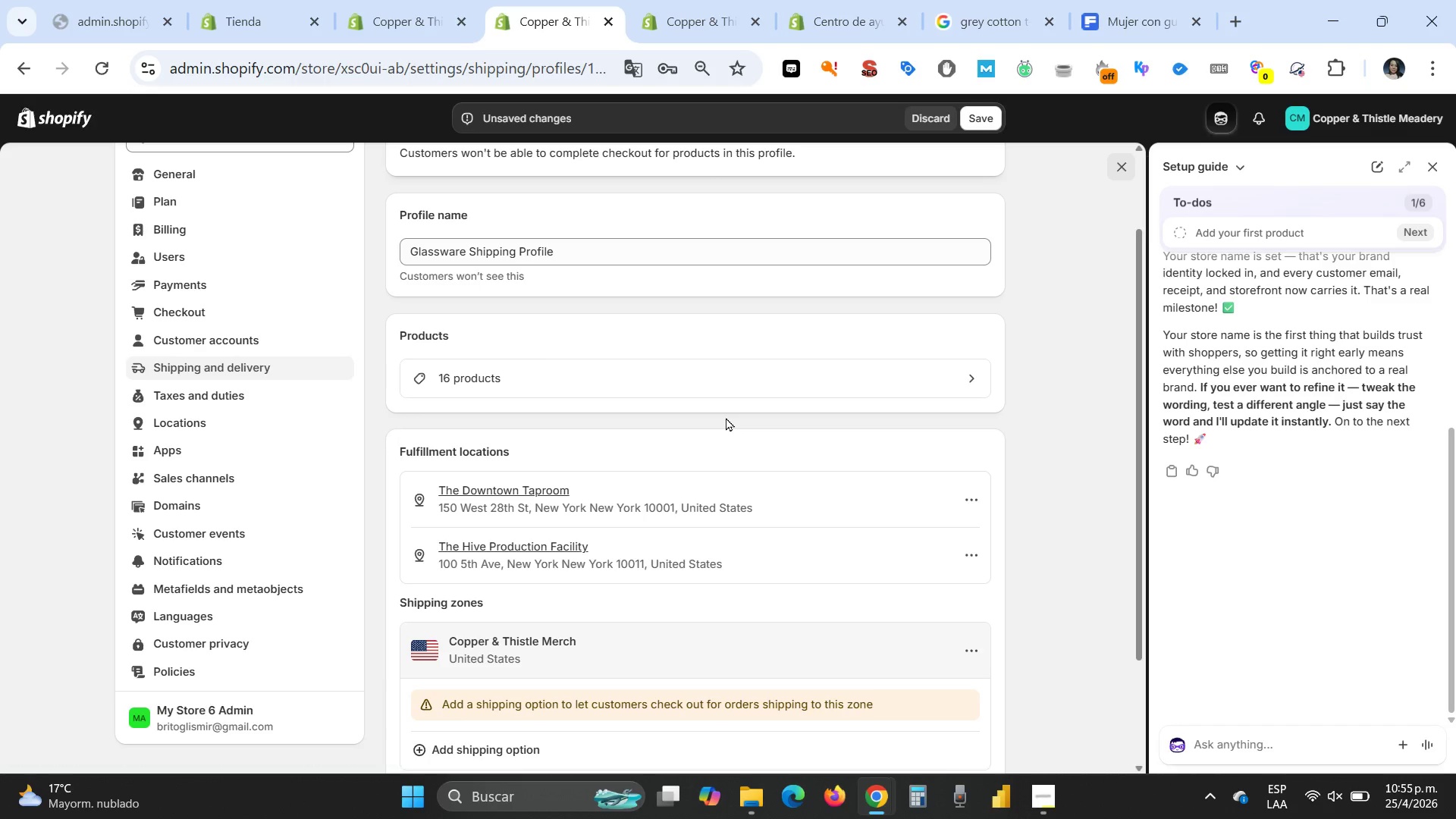 
scroll: coordinate [726, 417], scroll_direction: down, amount: 2.0
 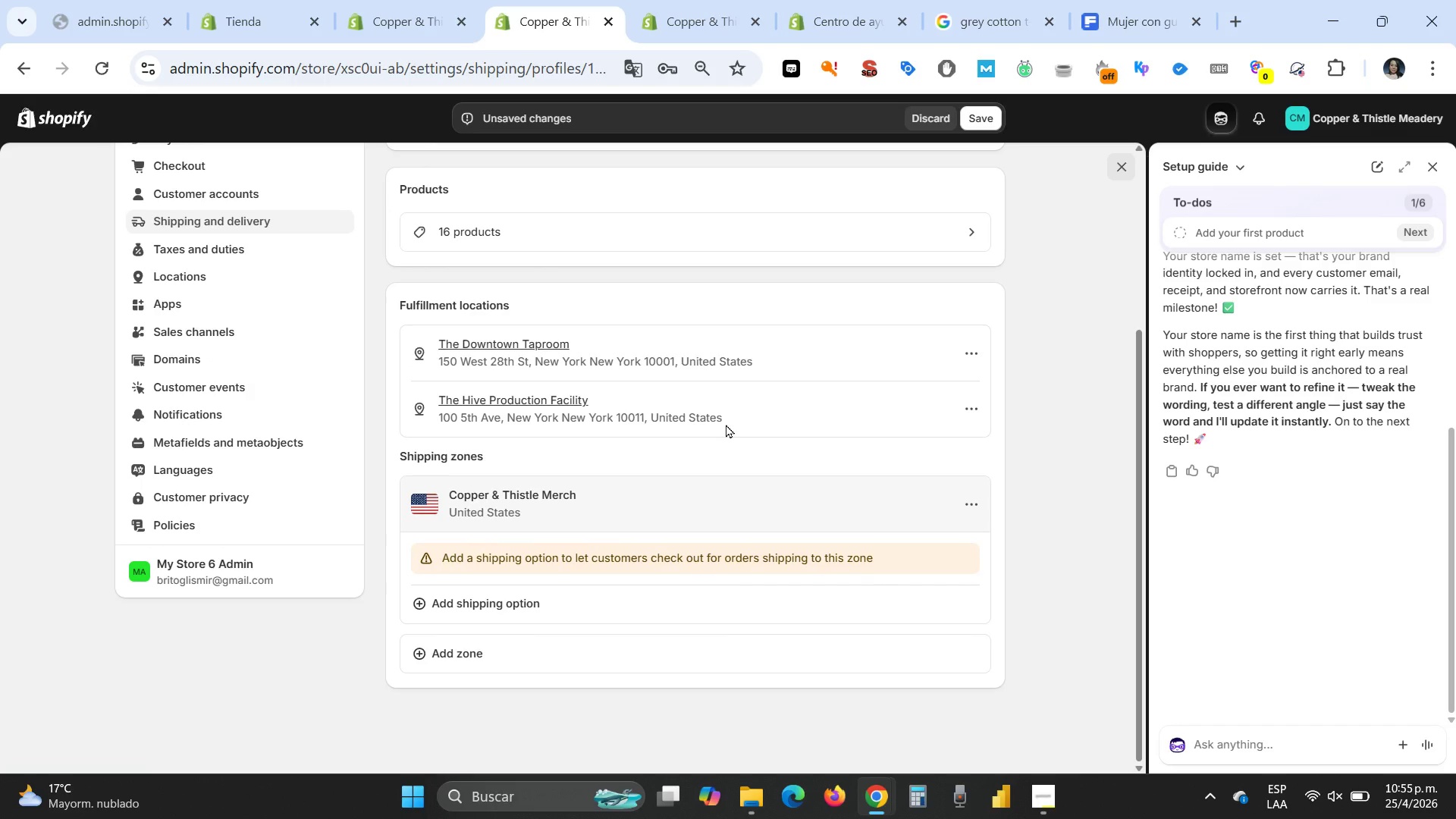 
wait(11.56)
 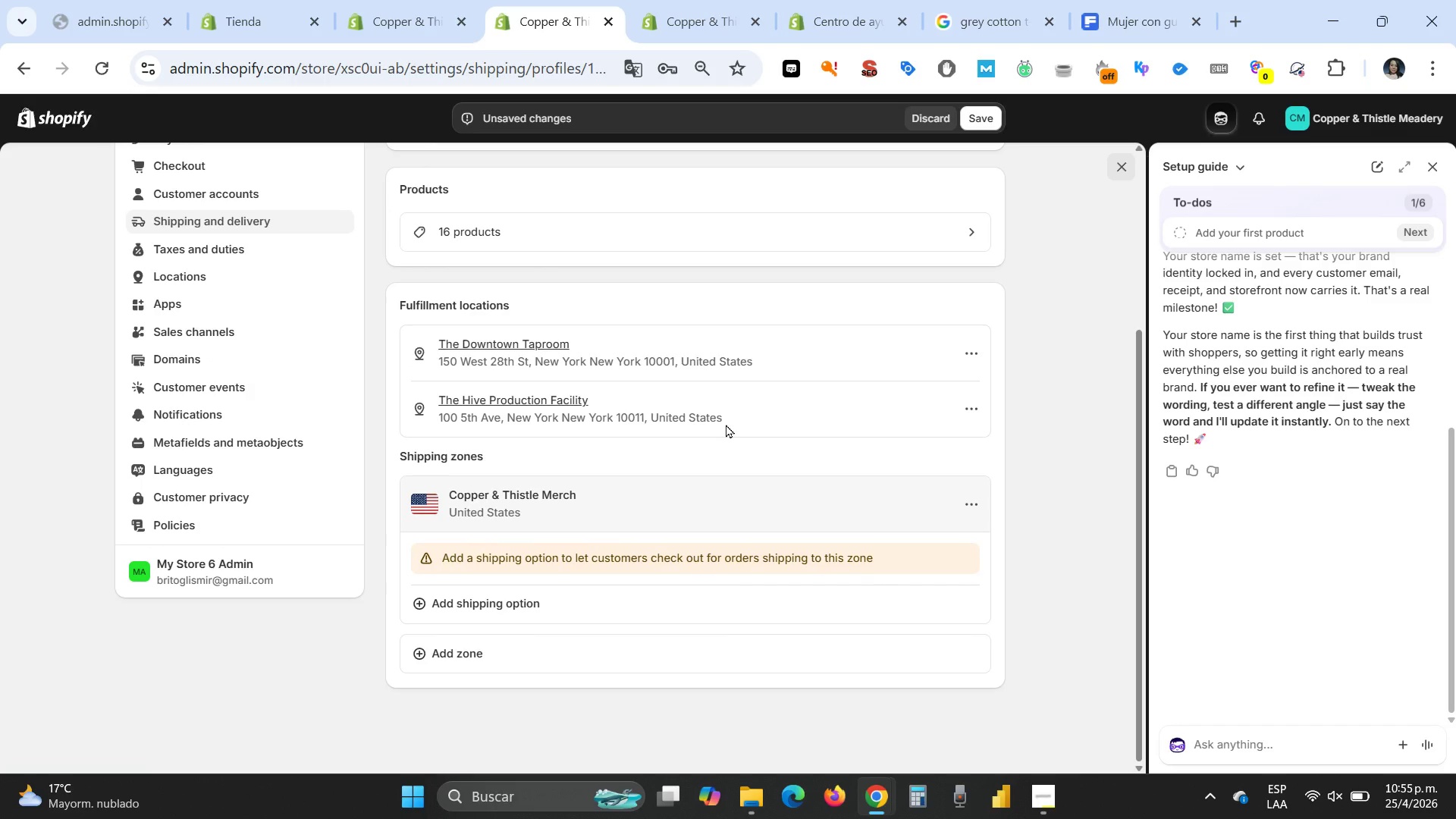 
scroll: coordinate [726, 424], scroll_direction: up, amount: 1.0
 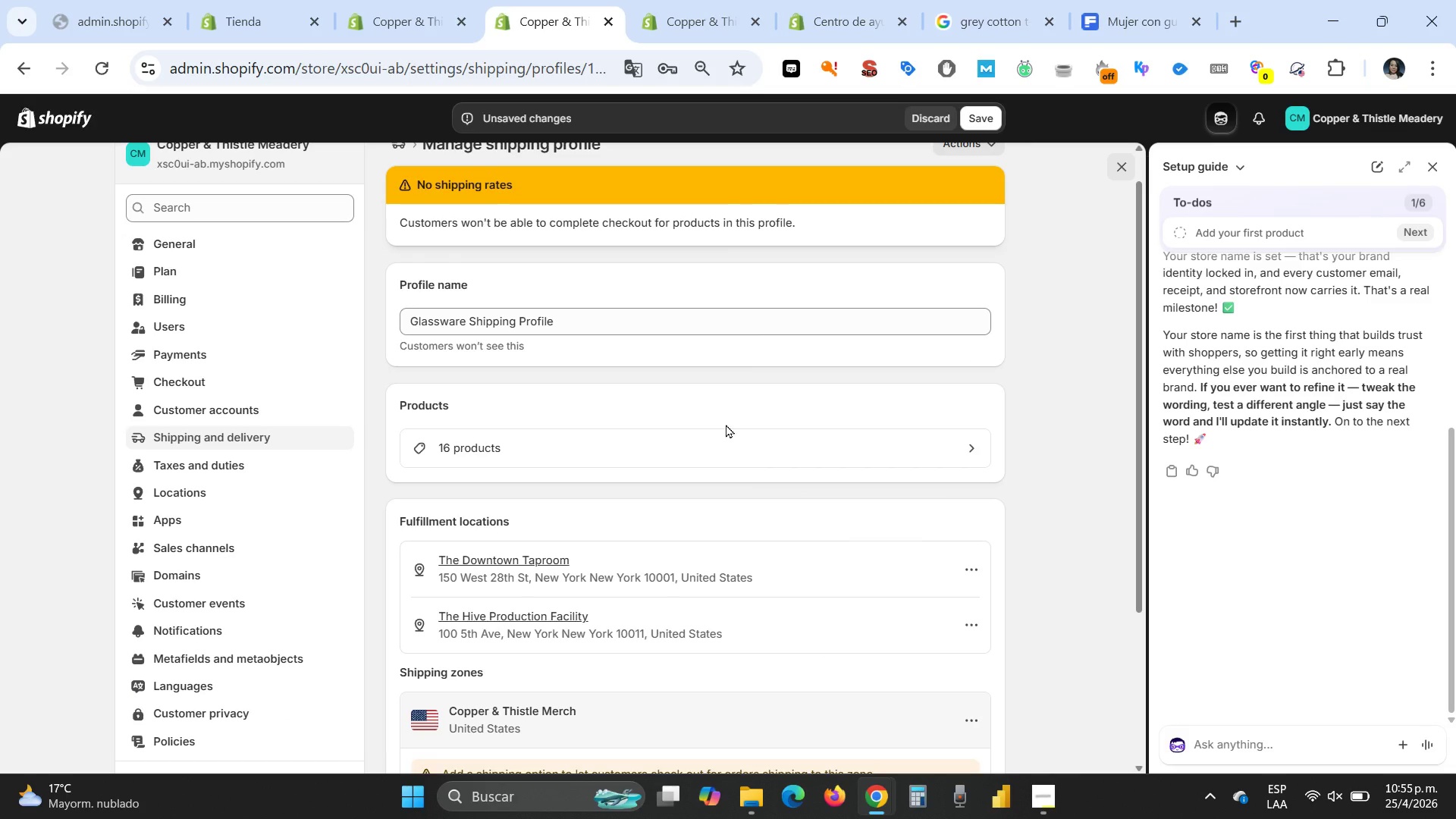 
scroll: coordinate [726, 424], scroll_direction: down, amount: 3.0
 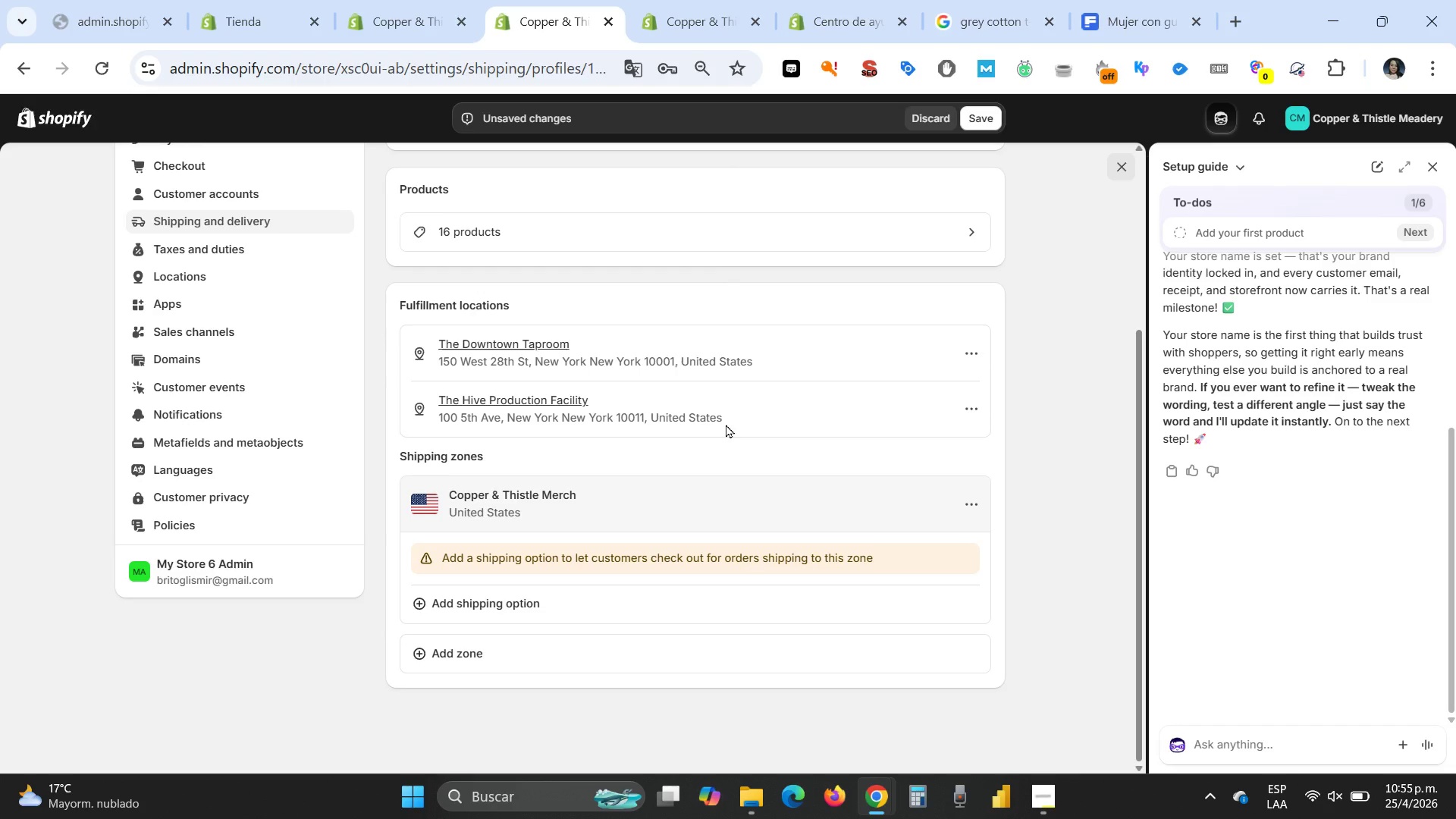 
wait(18.05)
 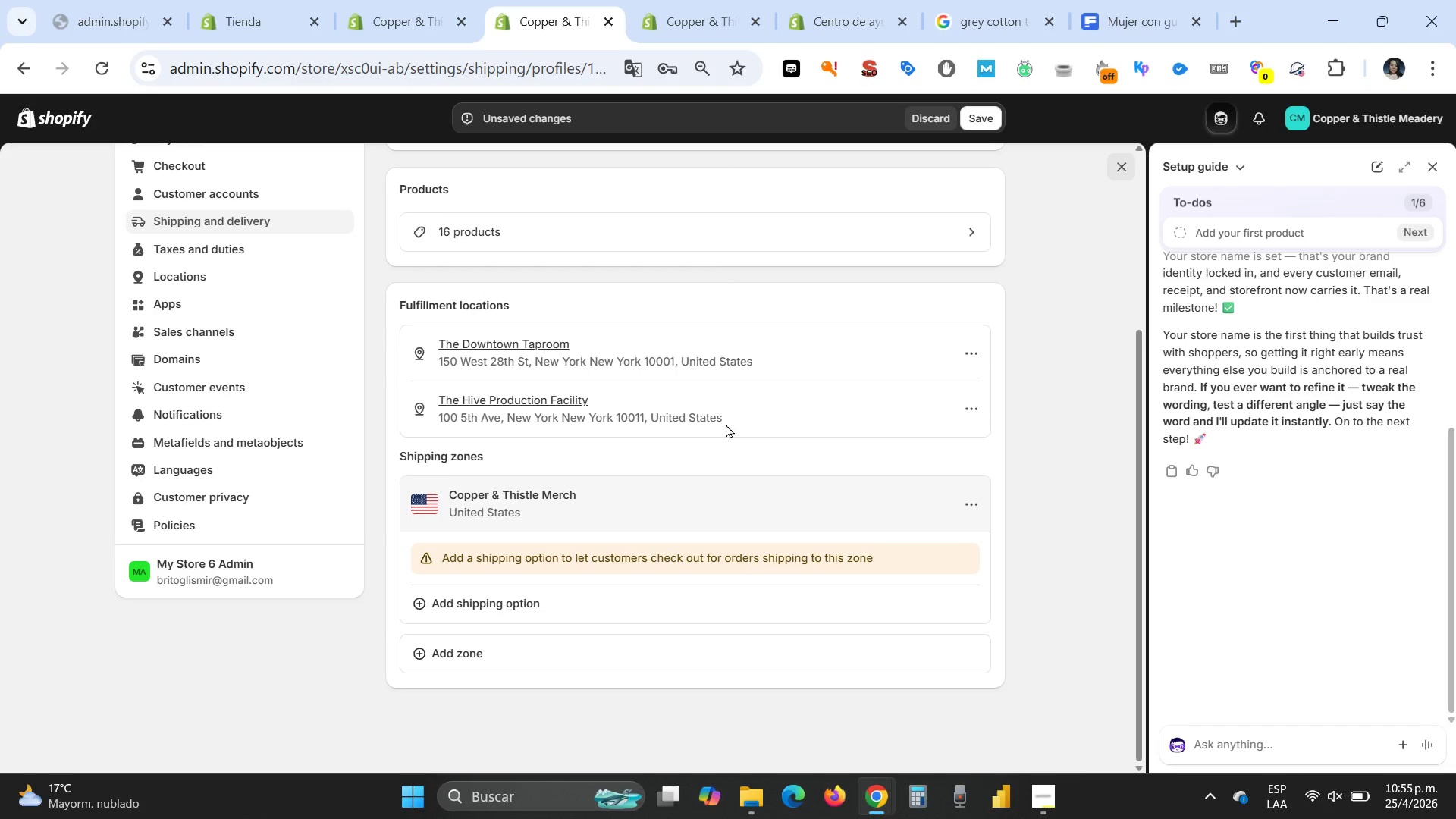 
scroll: coordinate [808, 570], scroll_direction: up, amount: 1.0
 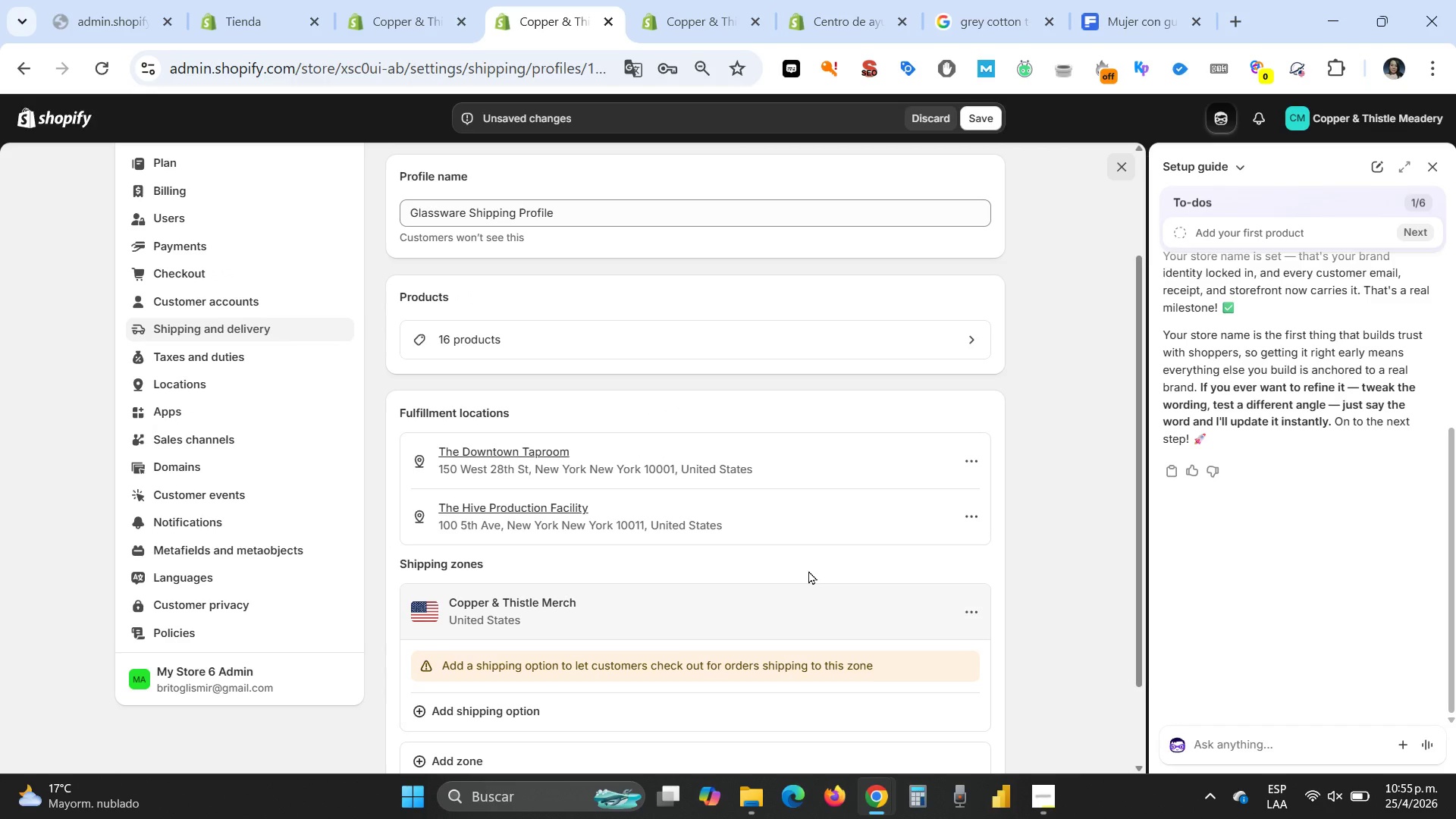 
scroll: coordinate [808, 570], scroll_direction: down, amount: 1.0
 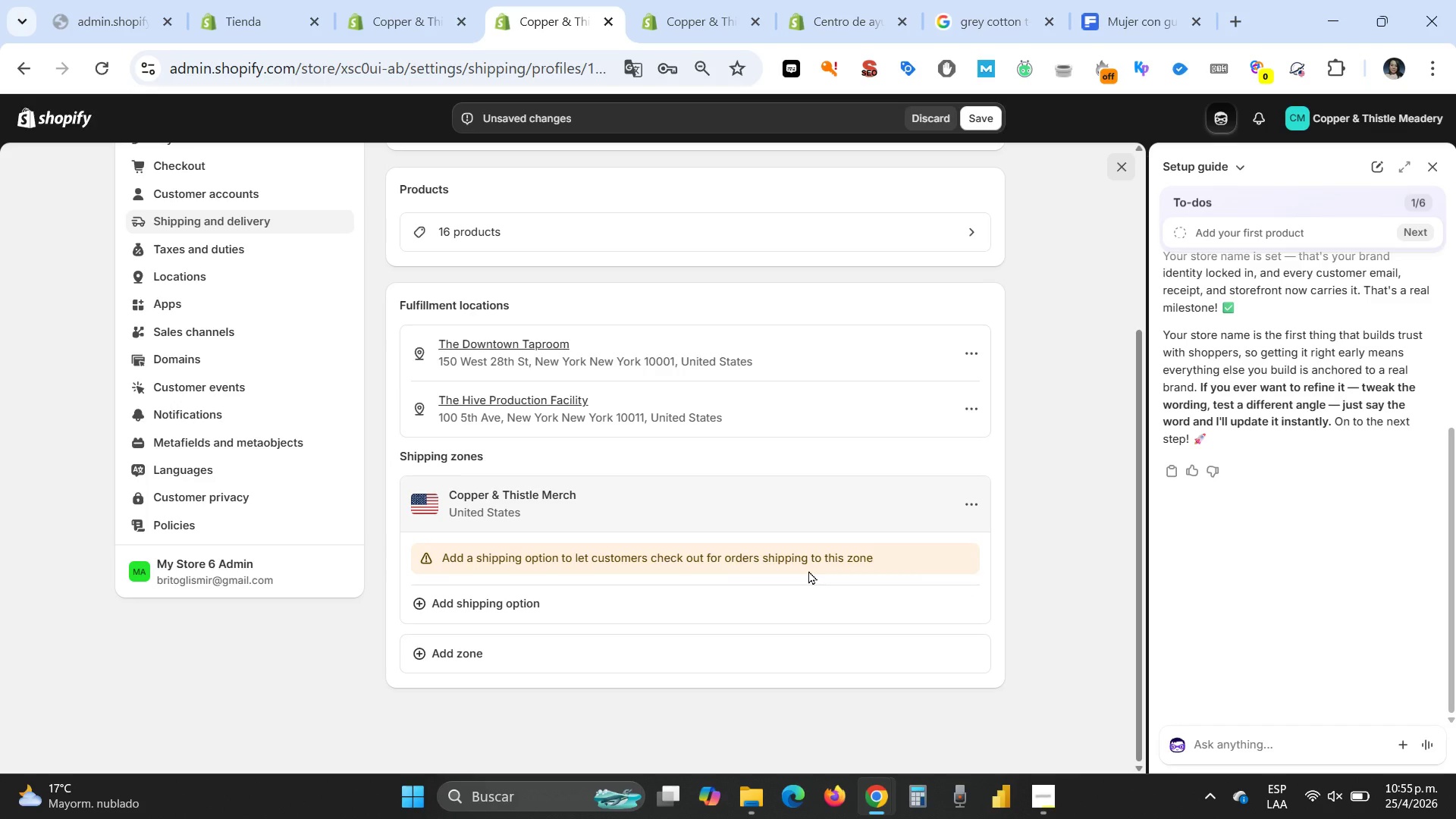 
scroll: coordinate [808, 570], scroll_direction: up, amount: 2.0
 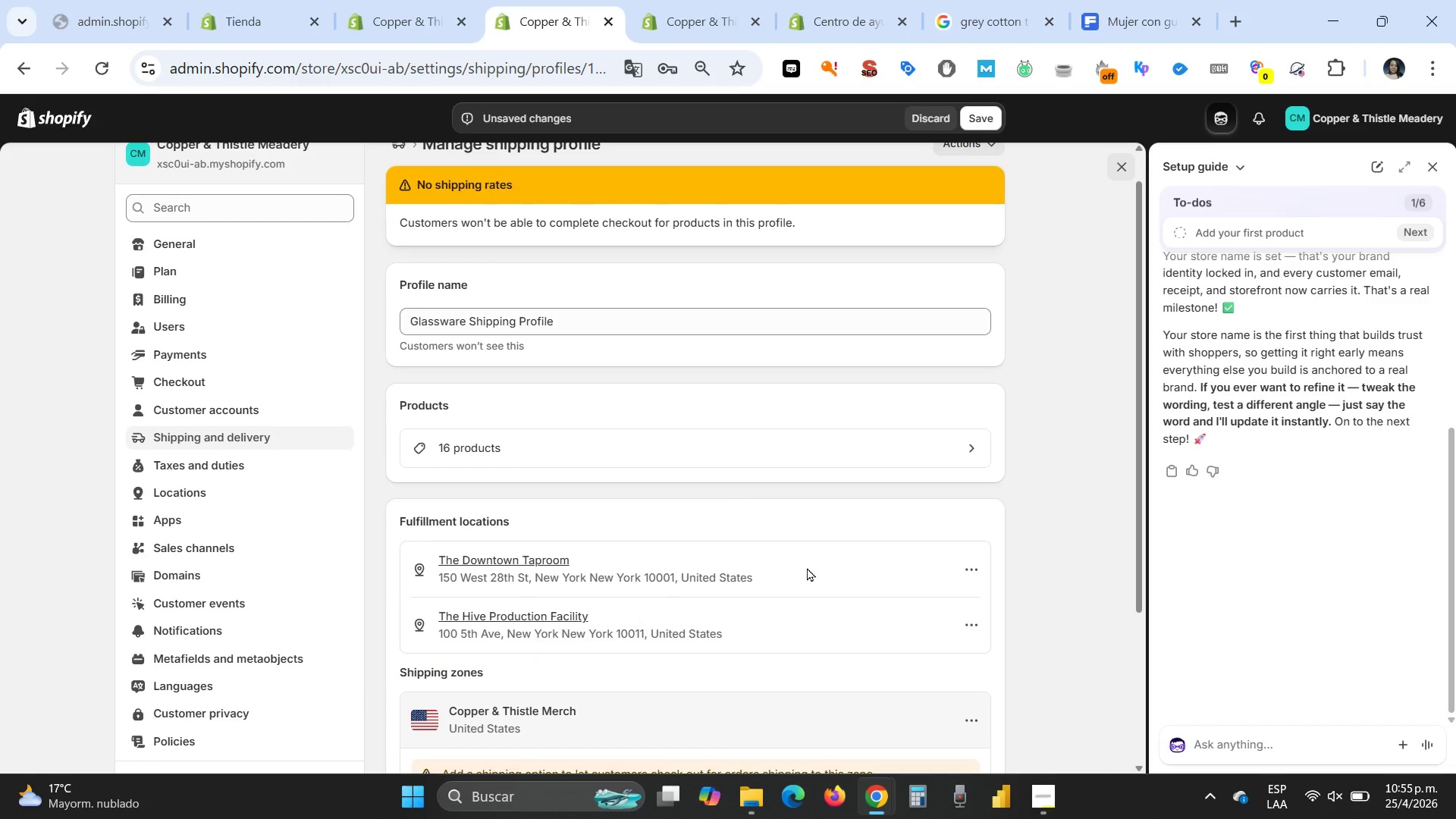 
scroll: coordinate [807, 576], scroll_direction: none, amount: 0.0
 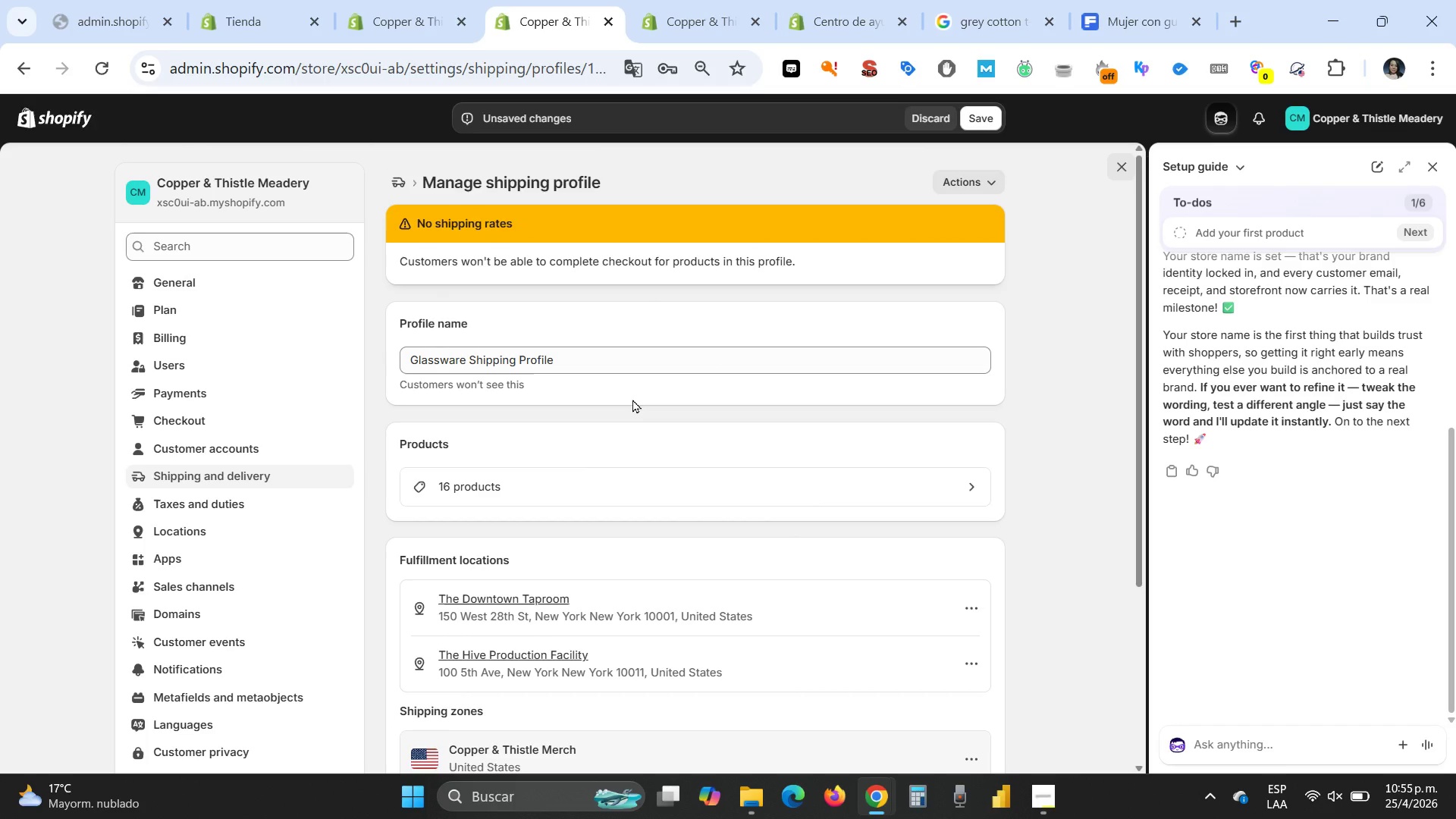 
scroll: coordinate [632, 408], scroll_direction: down, amount: 3.0
 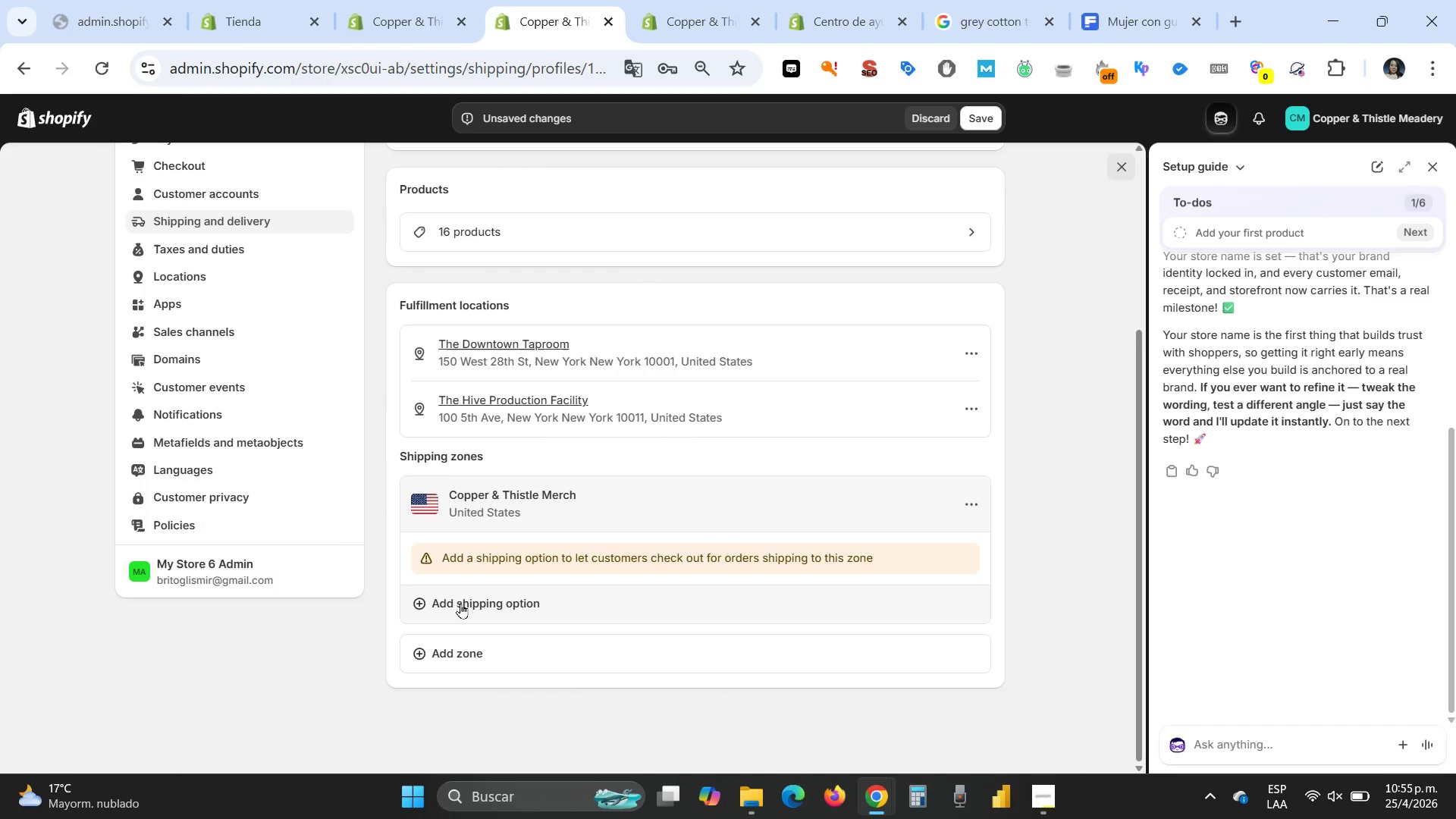 
wait(5.59)
 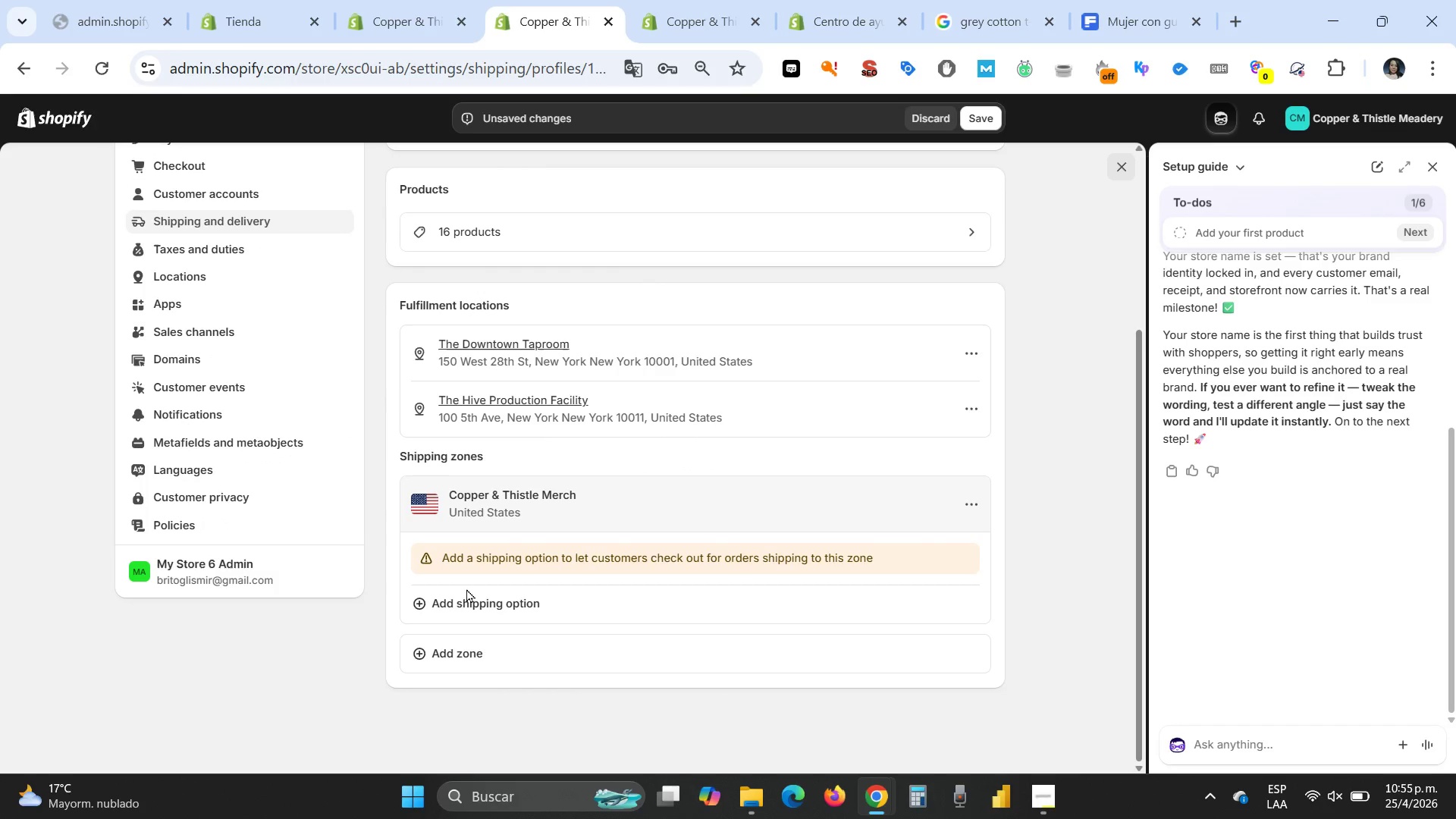 
left_click([460, 603])
 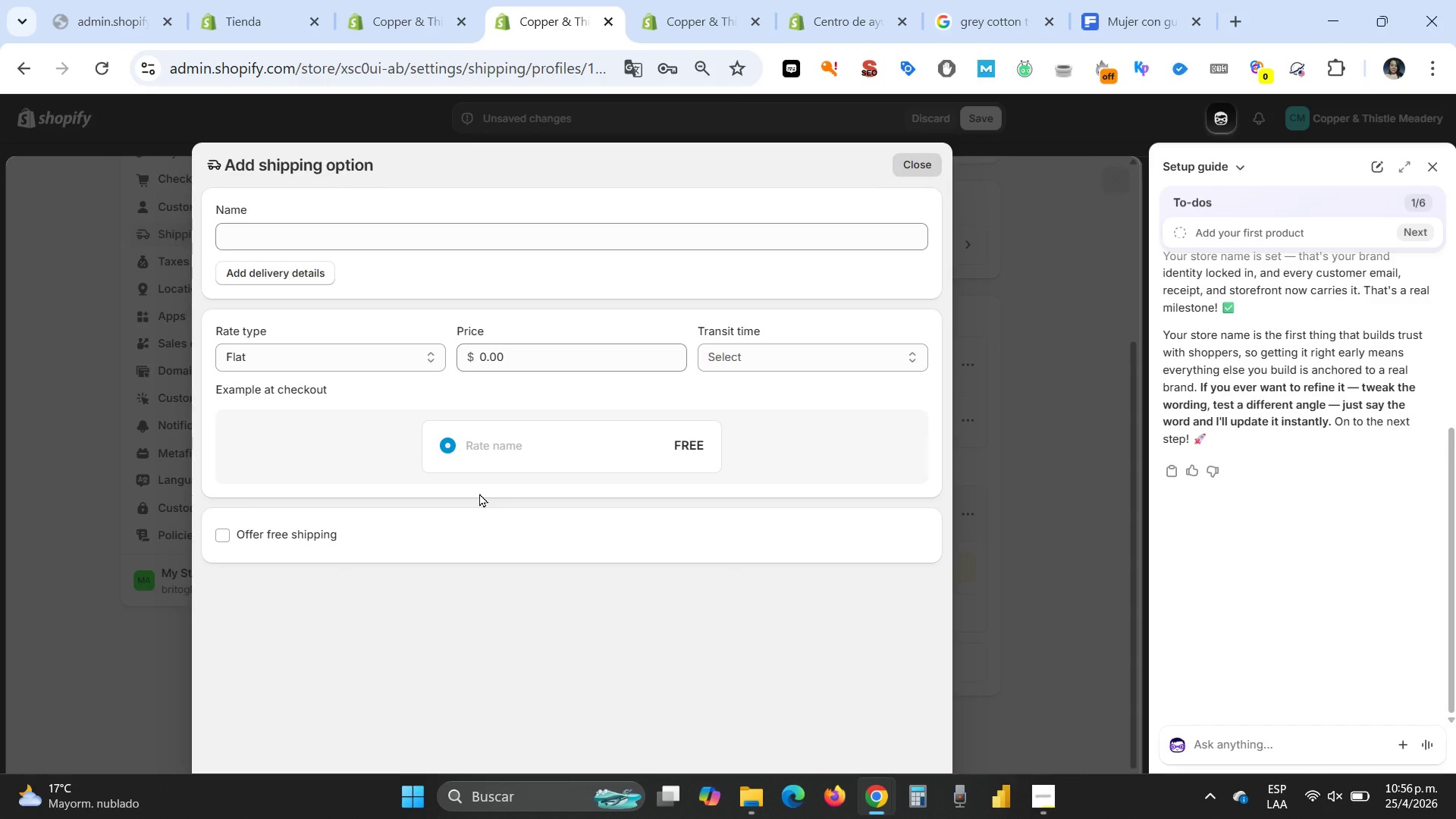 
wait(7.89)
 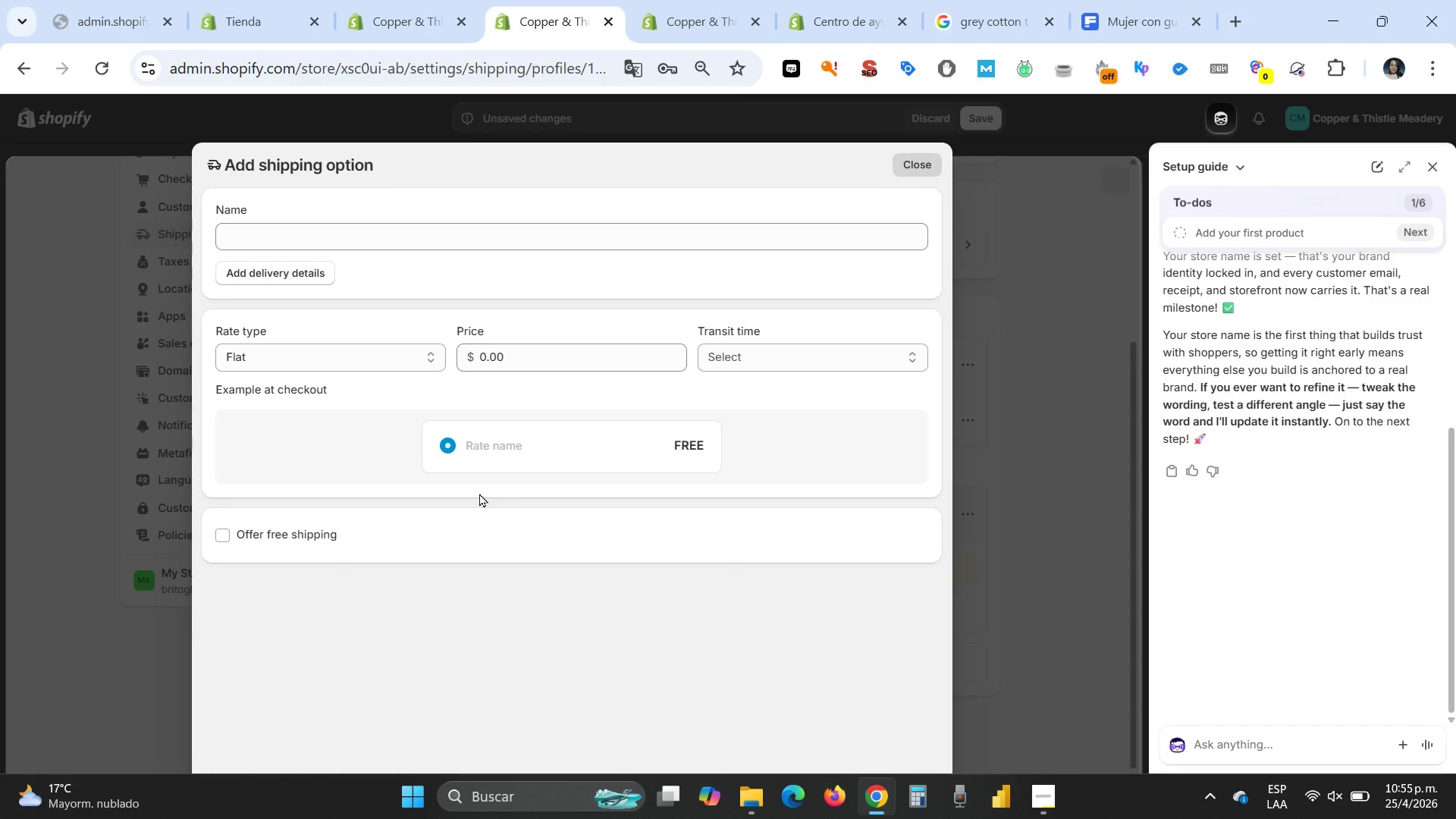 
left_click([915, 168])
 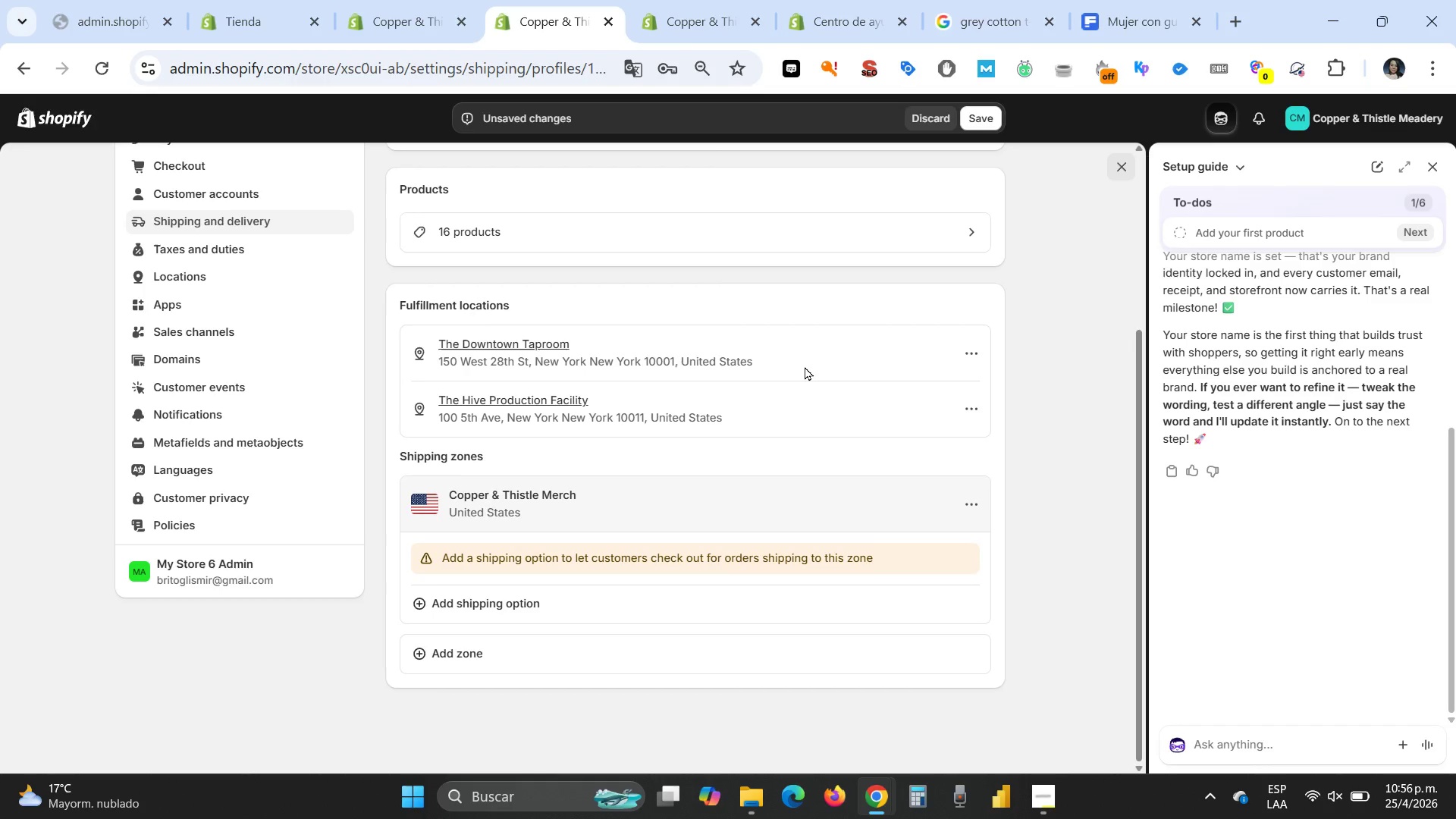 
wait(10.14)
 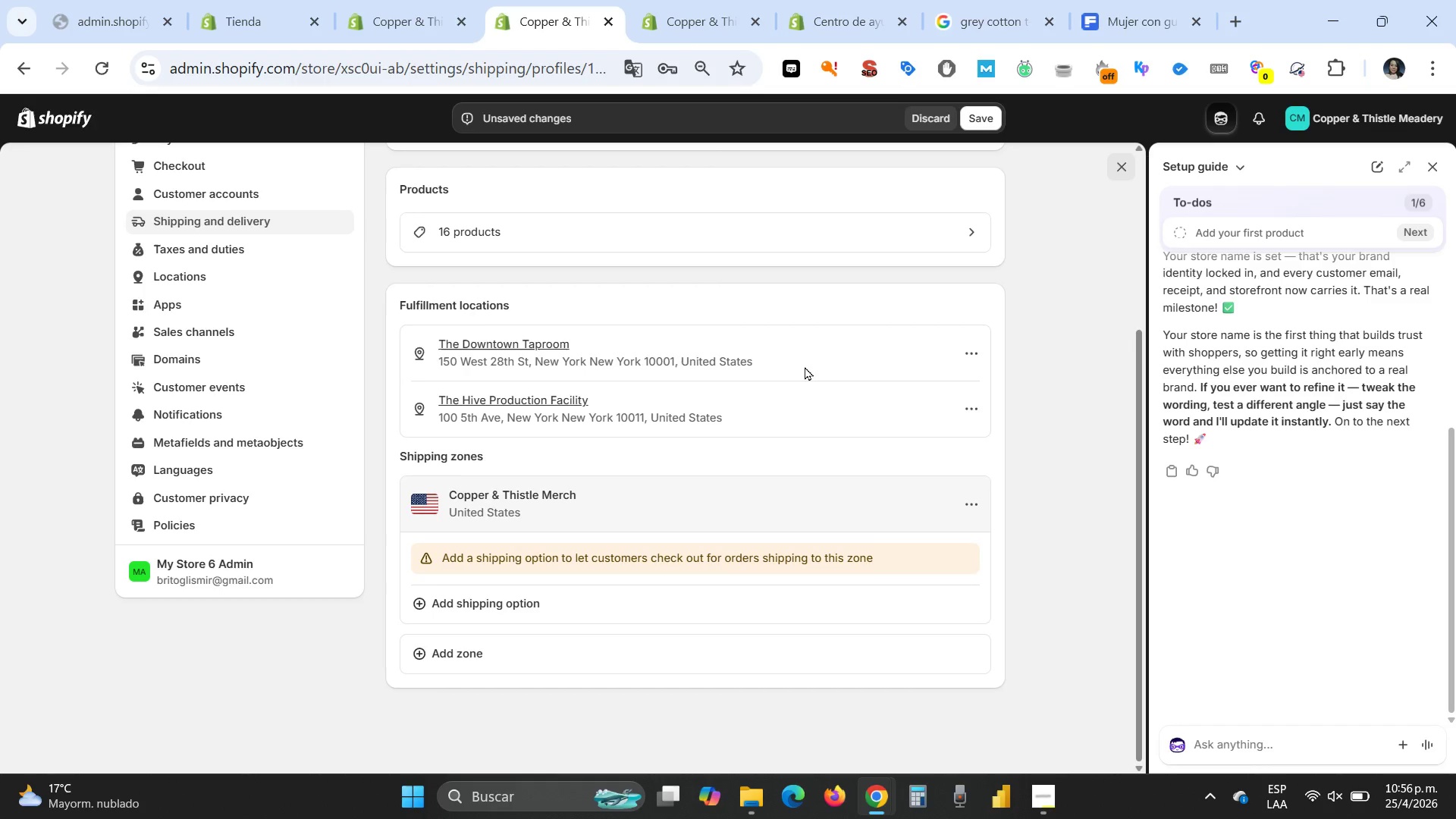 
left_click([495, 606])
 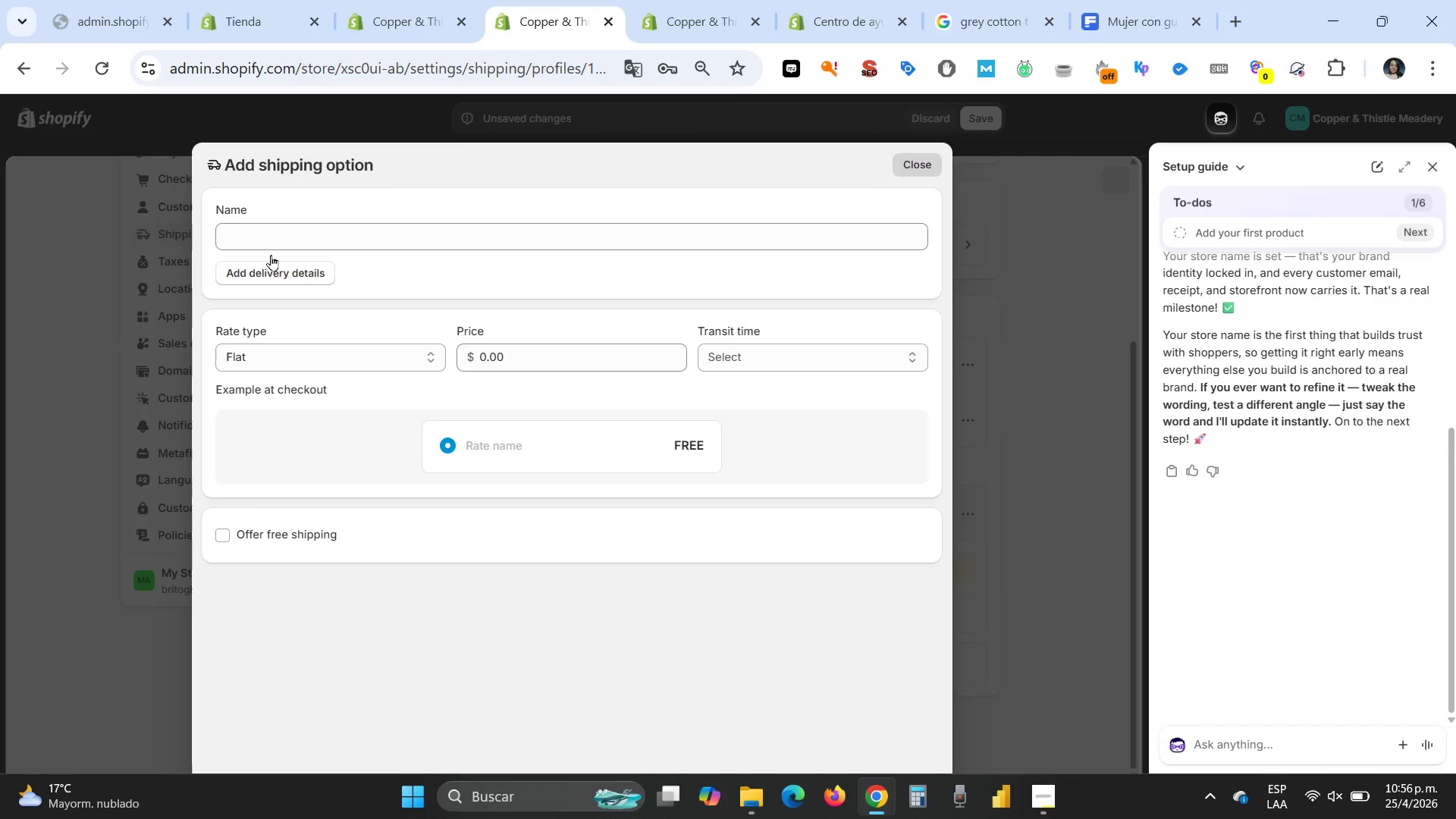 
left_click([256, 243])
 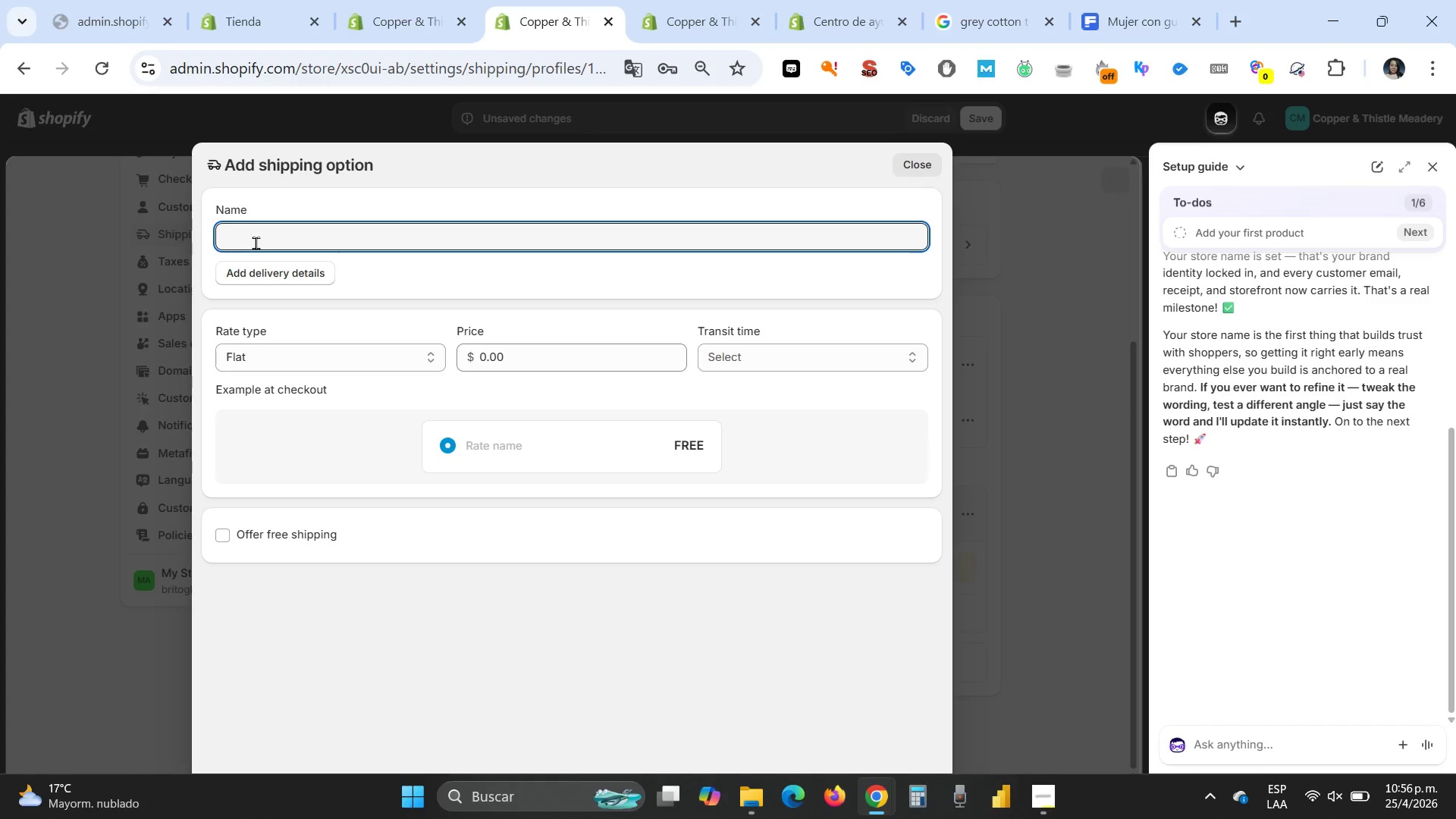 
wait(13.11)
 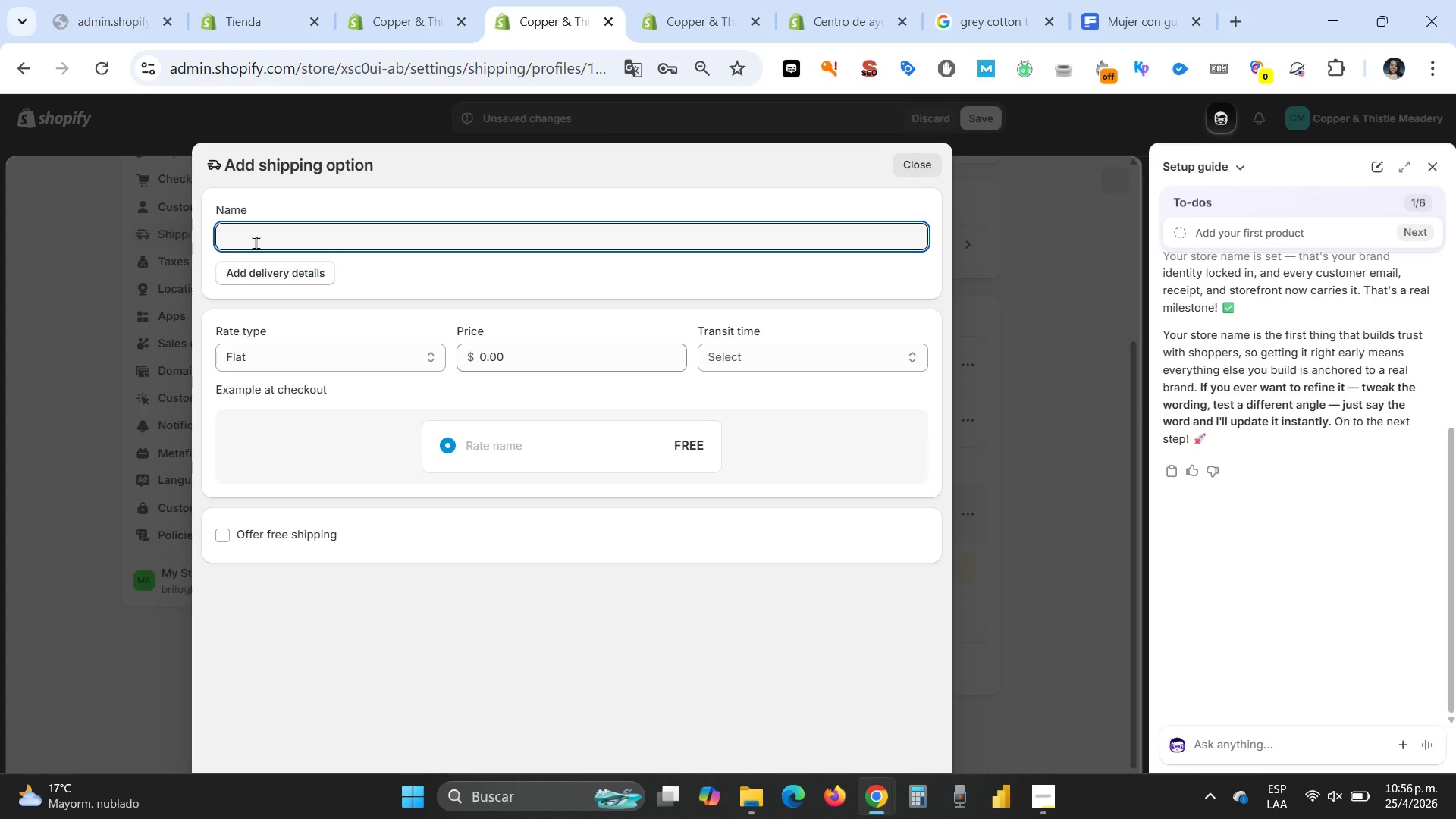 
type(Standard Heavy *Fragile()
 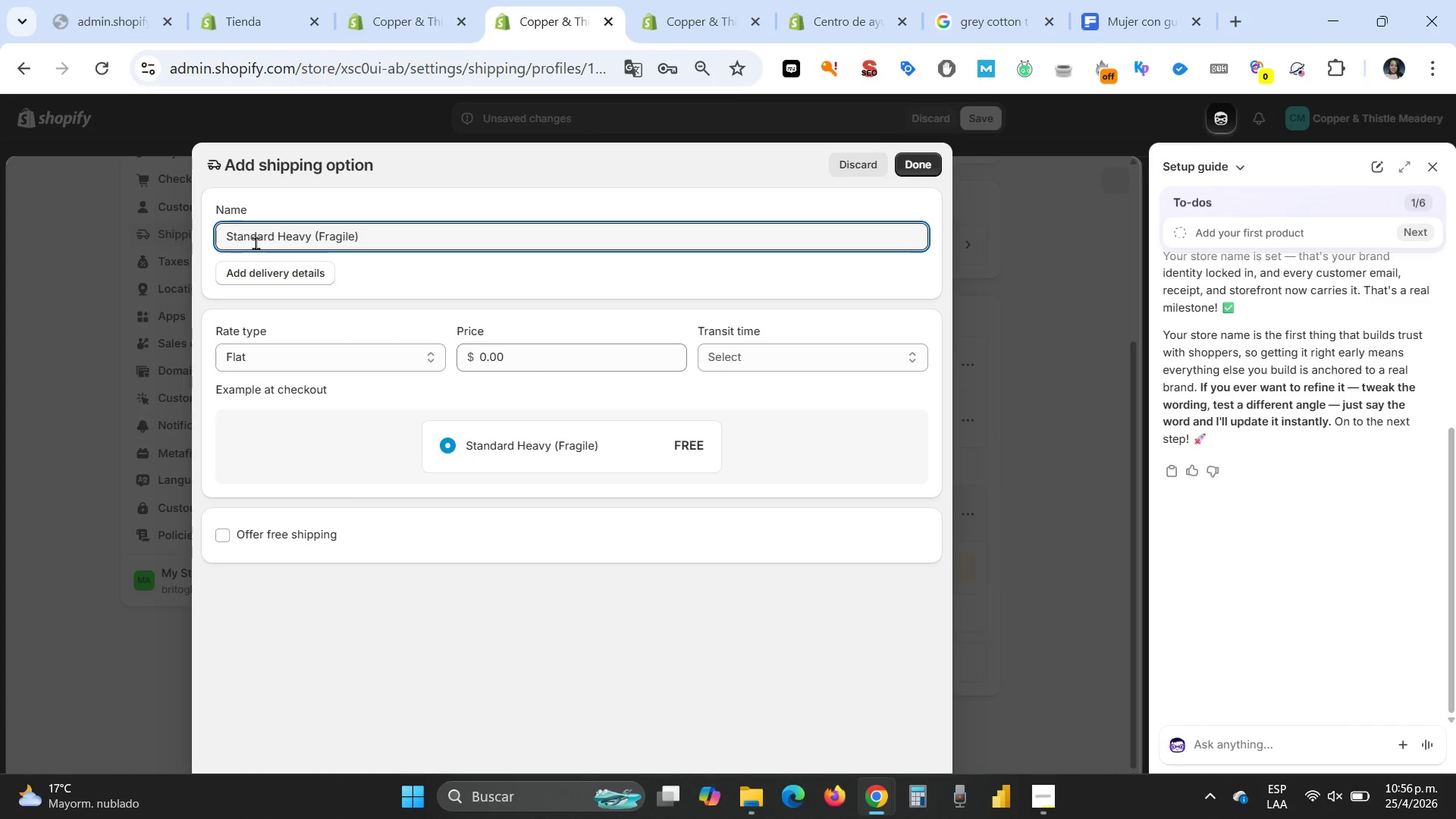 
wait(6.45)
 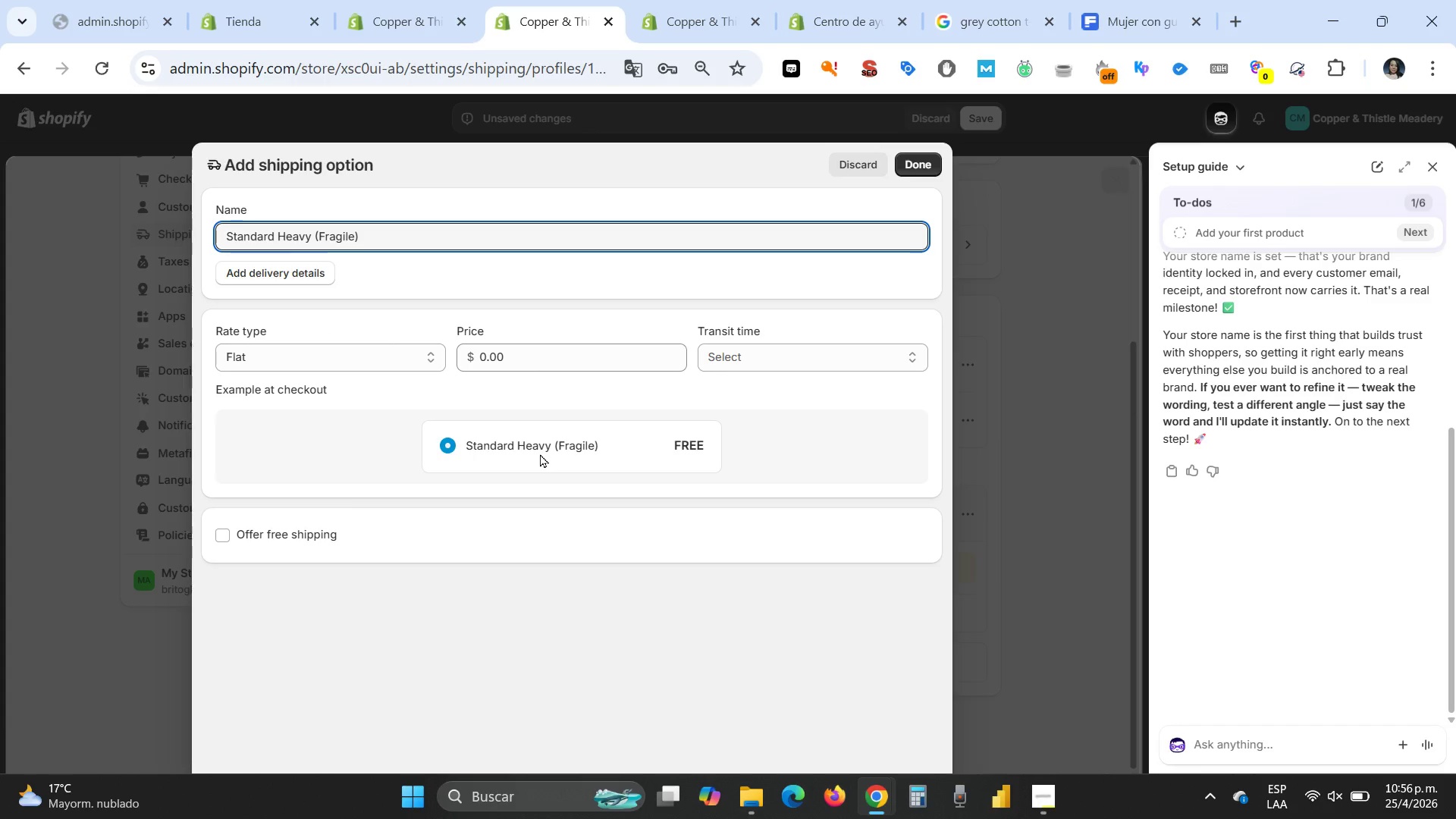 
left_click([422, 360])
 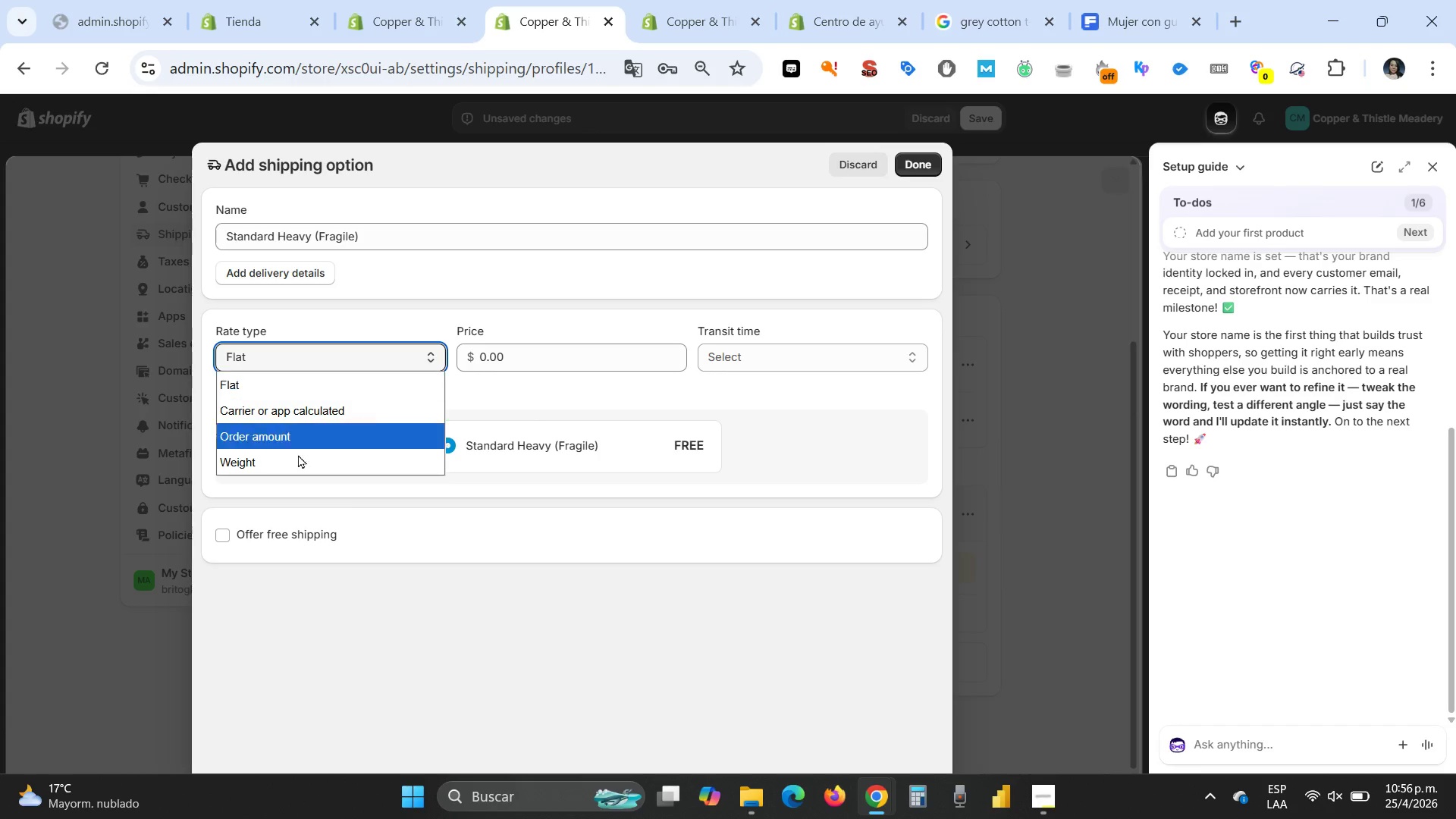 
left_click([247, 471])
 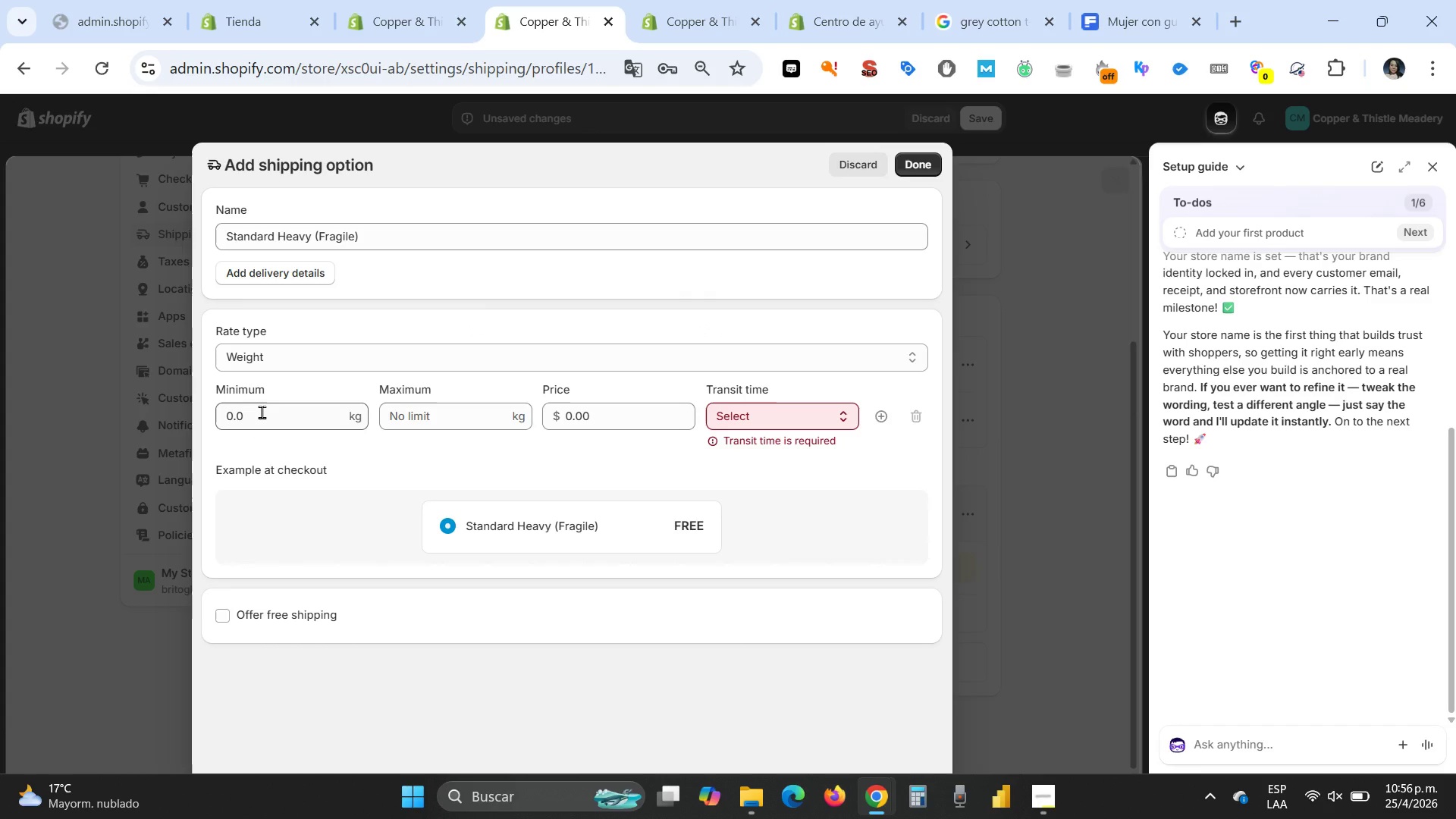 
wait(10.25)
 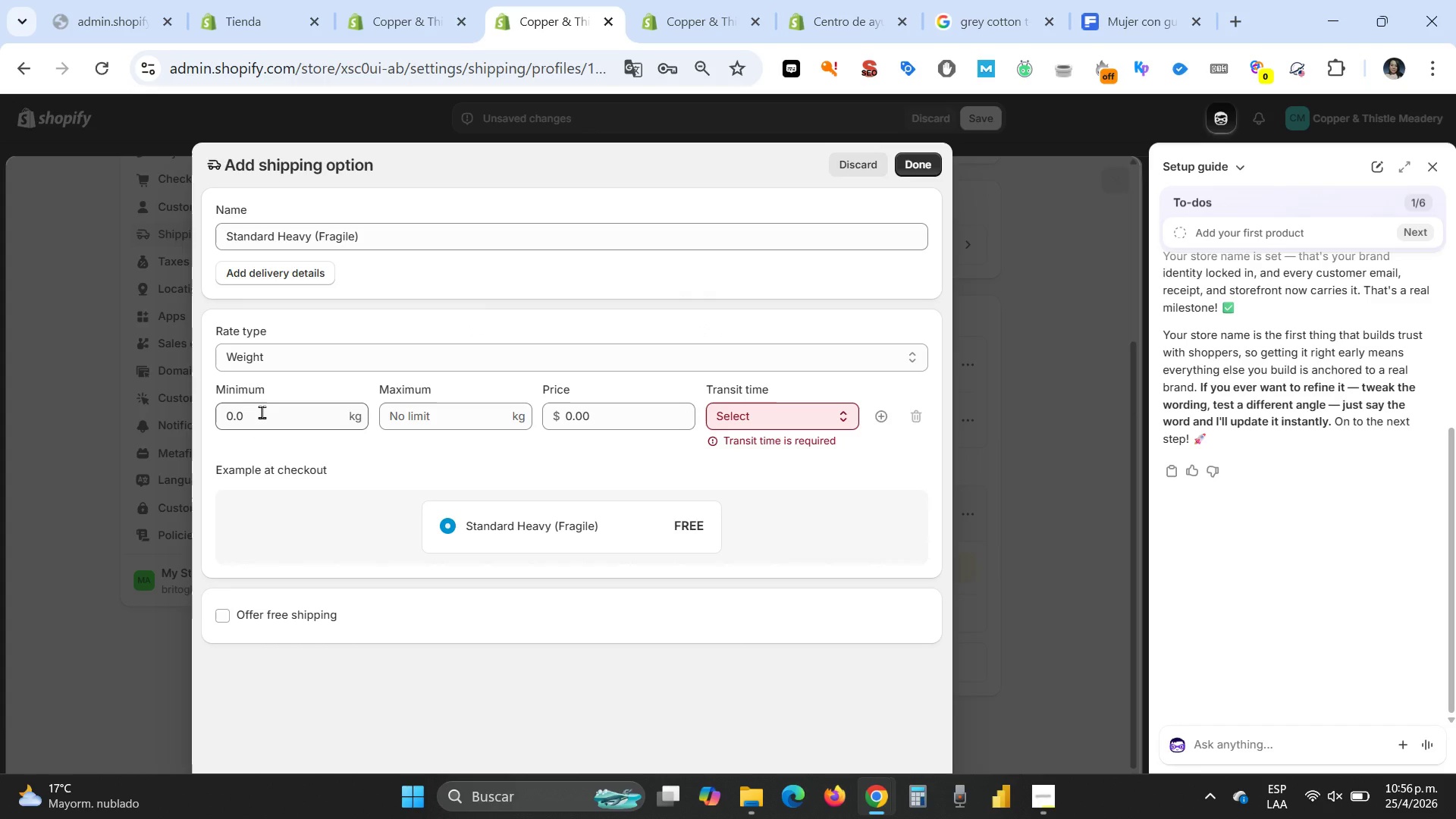 
key(5)
 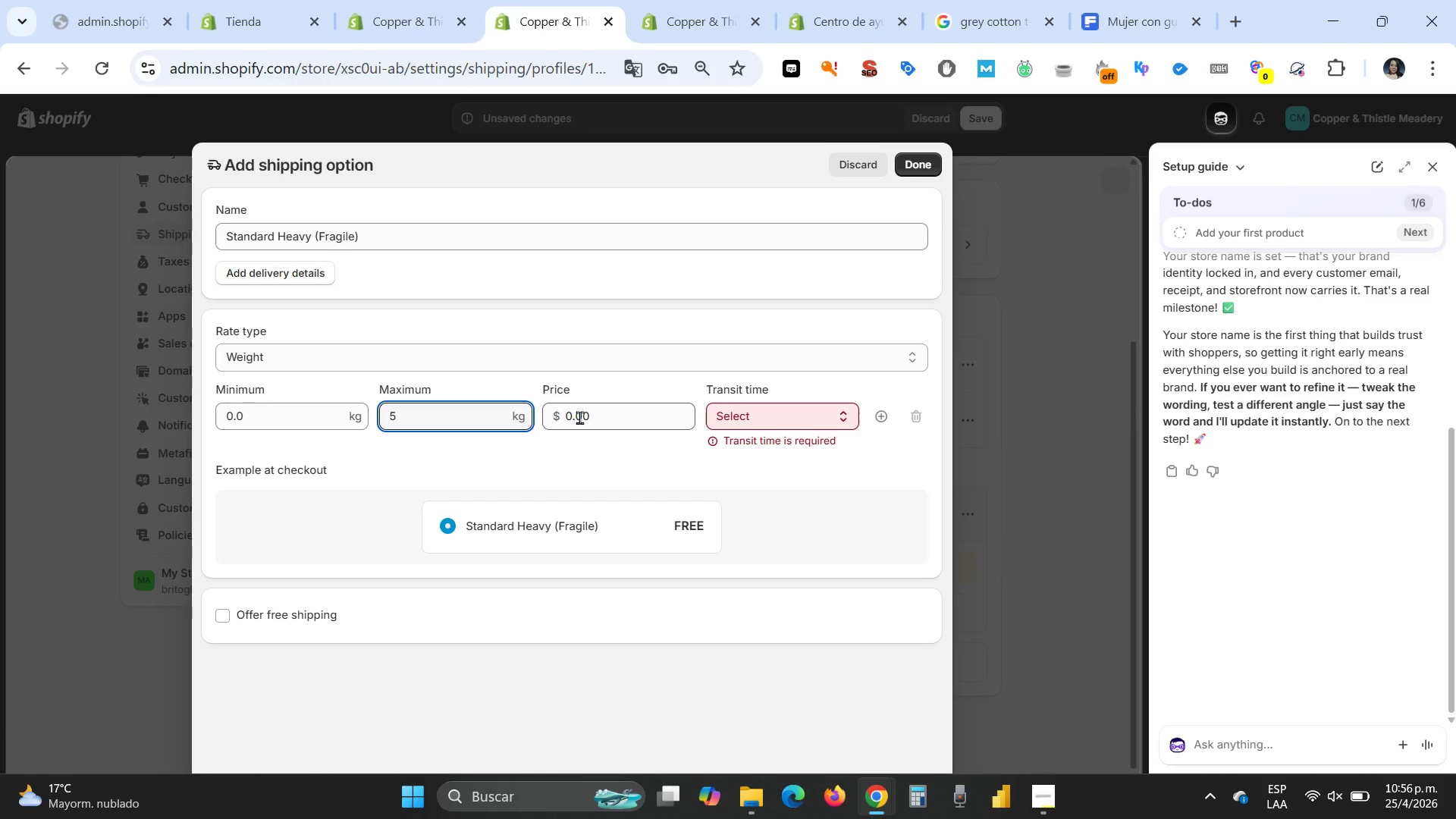 
left_click([580, 417])
 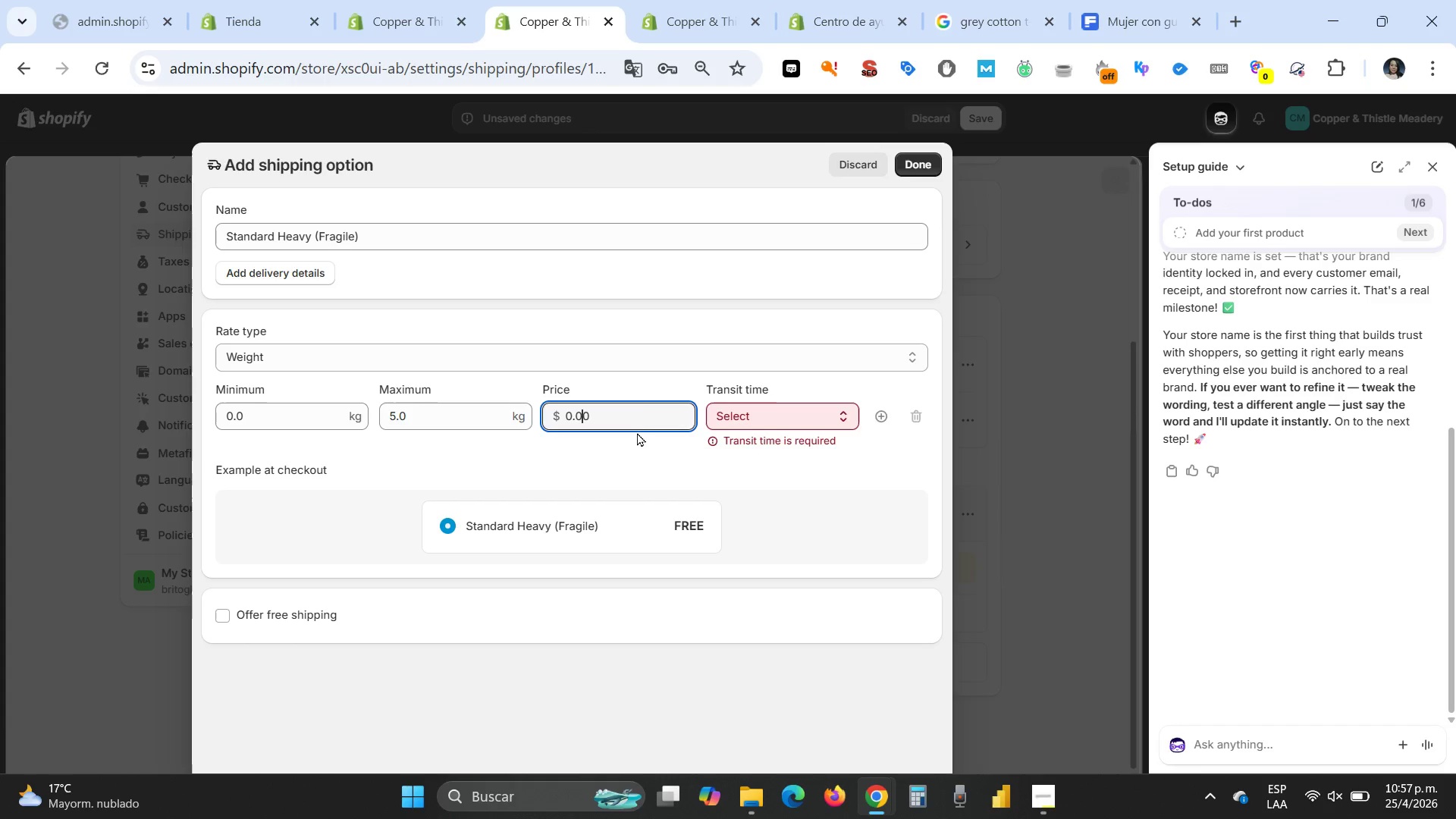 
left_click_drag(start_coordinate=[623, 413], to_coordinate=[545, 413])
 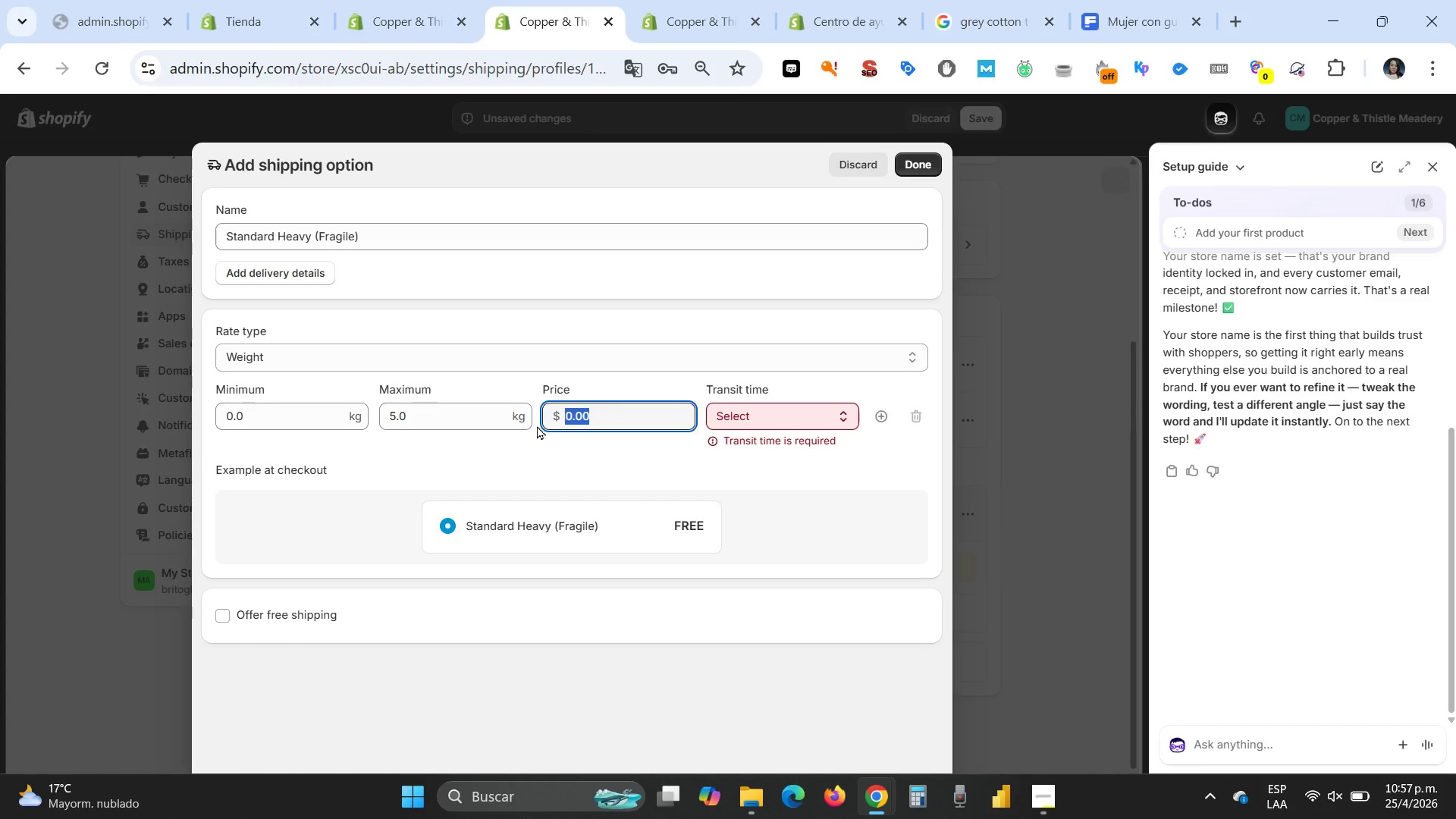 
type(15)
 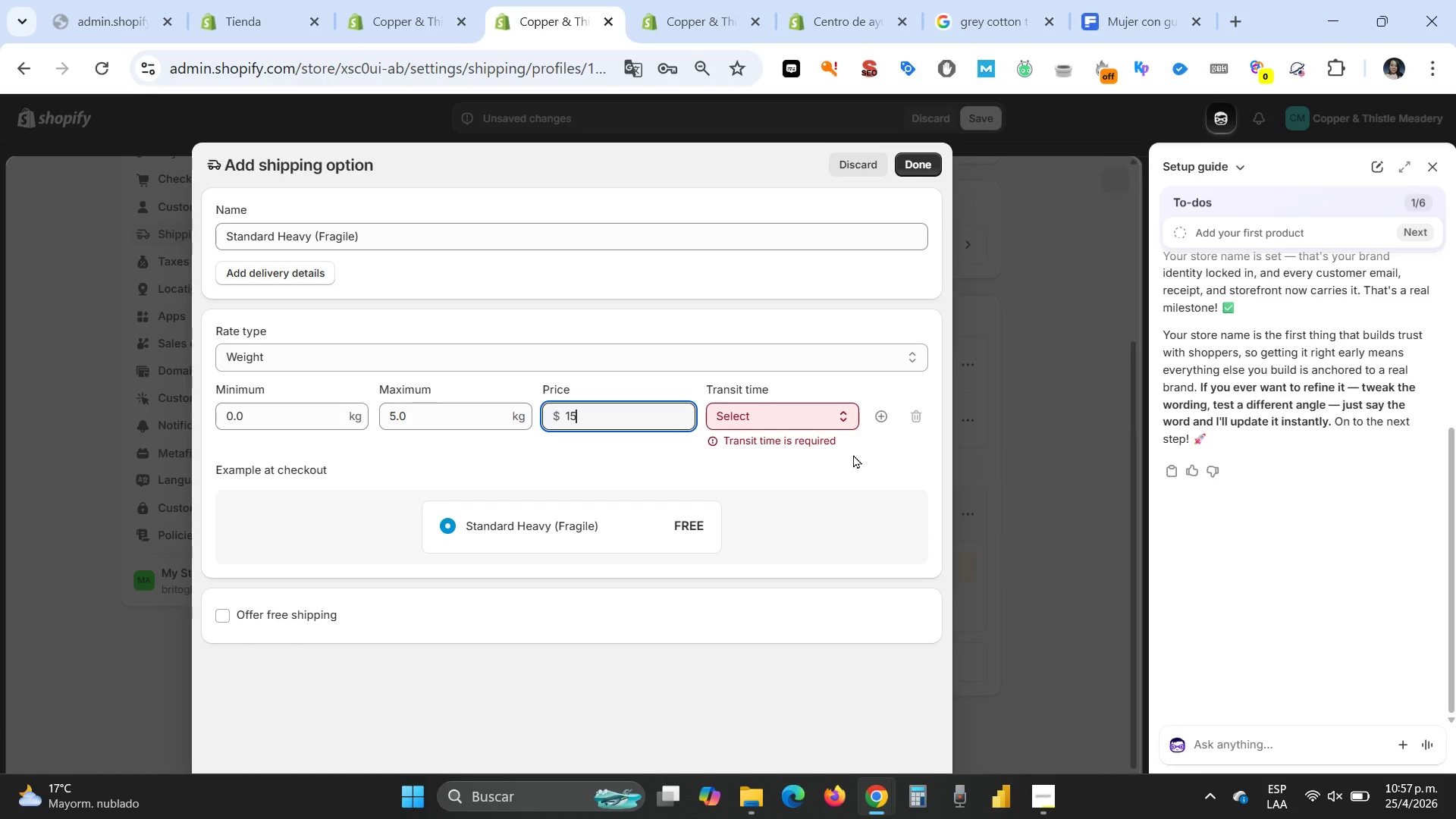 
left_click([833, 412])
 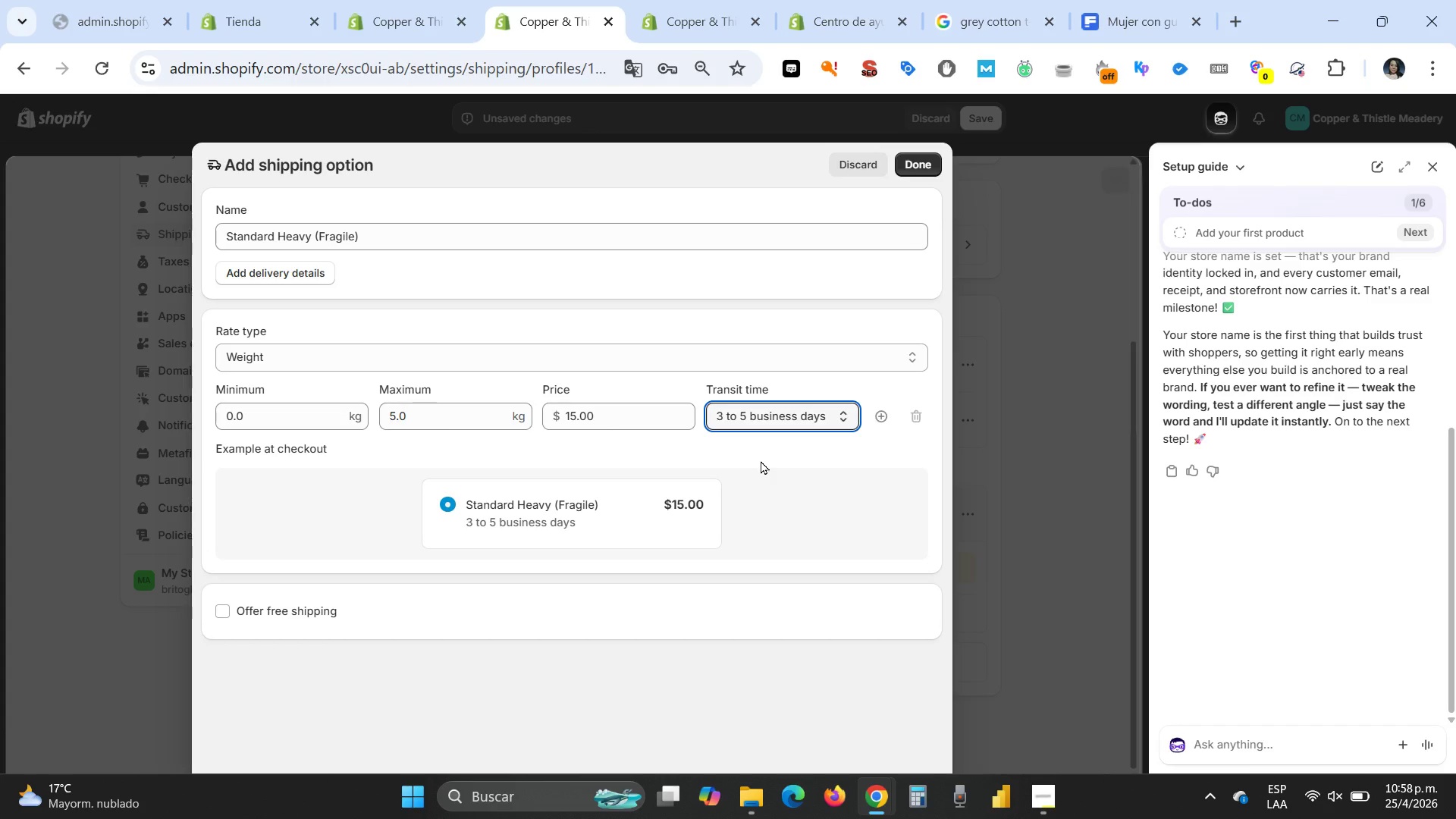 
wait(63.3)
 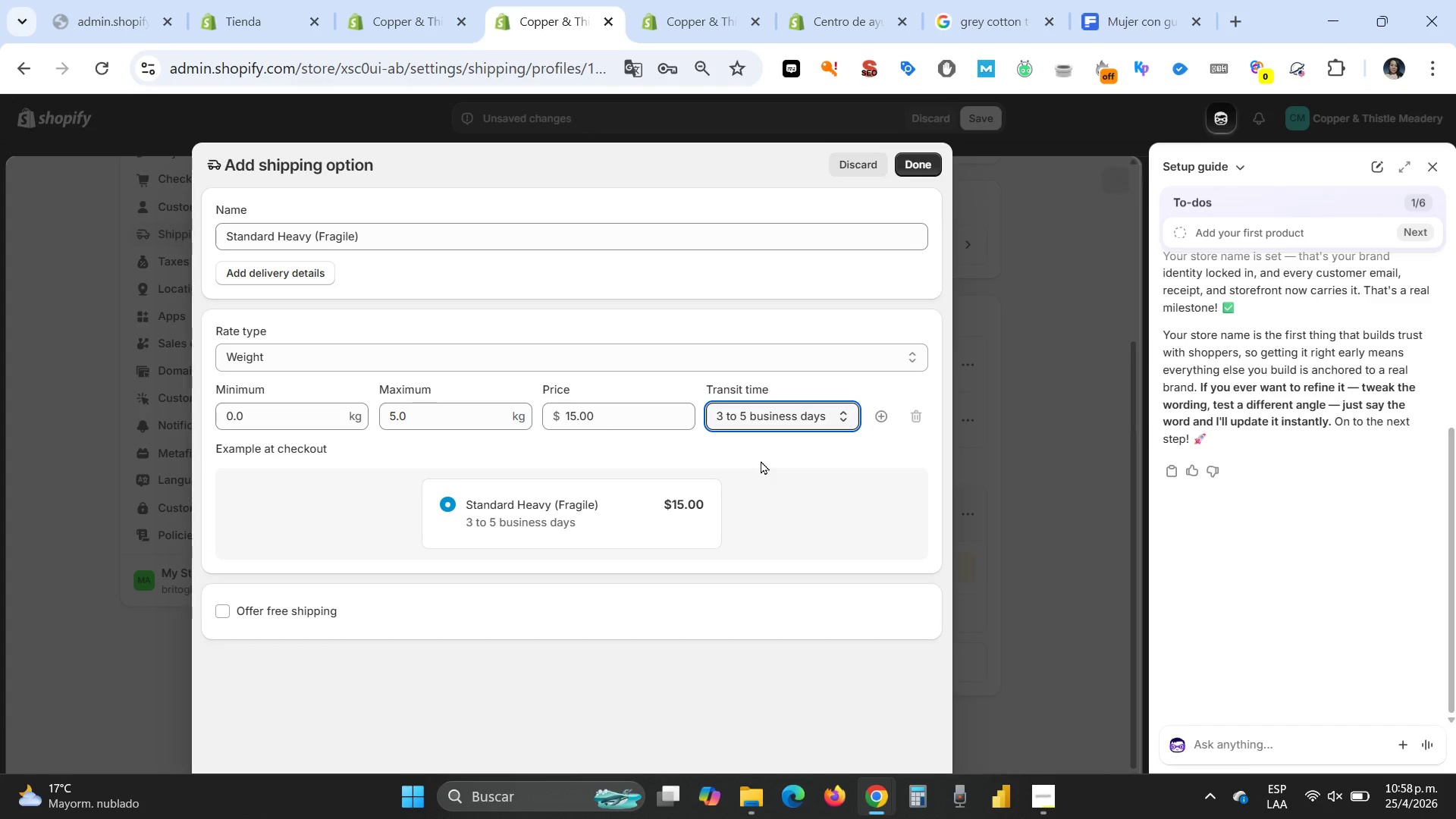 
left_click([922, 168])
 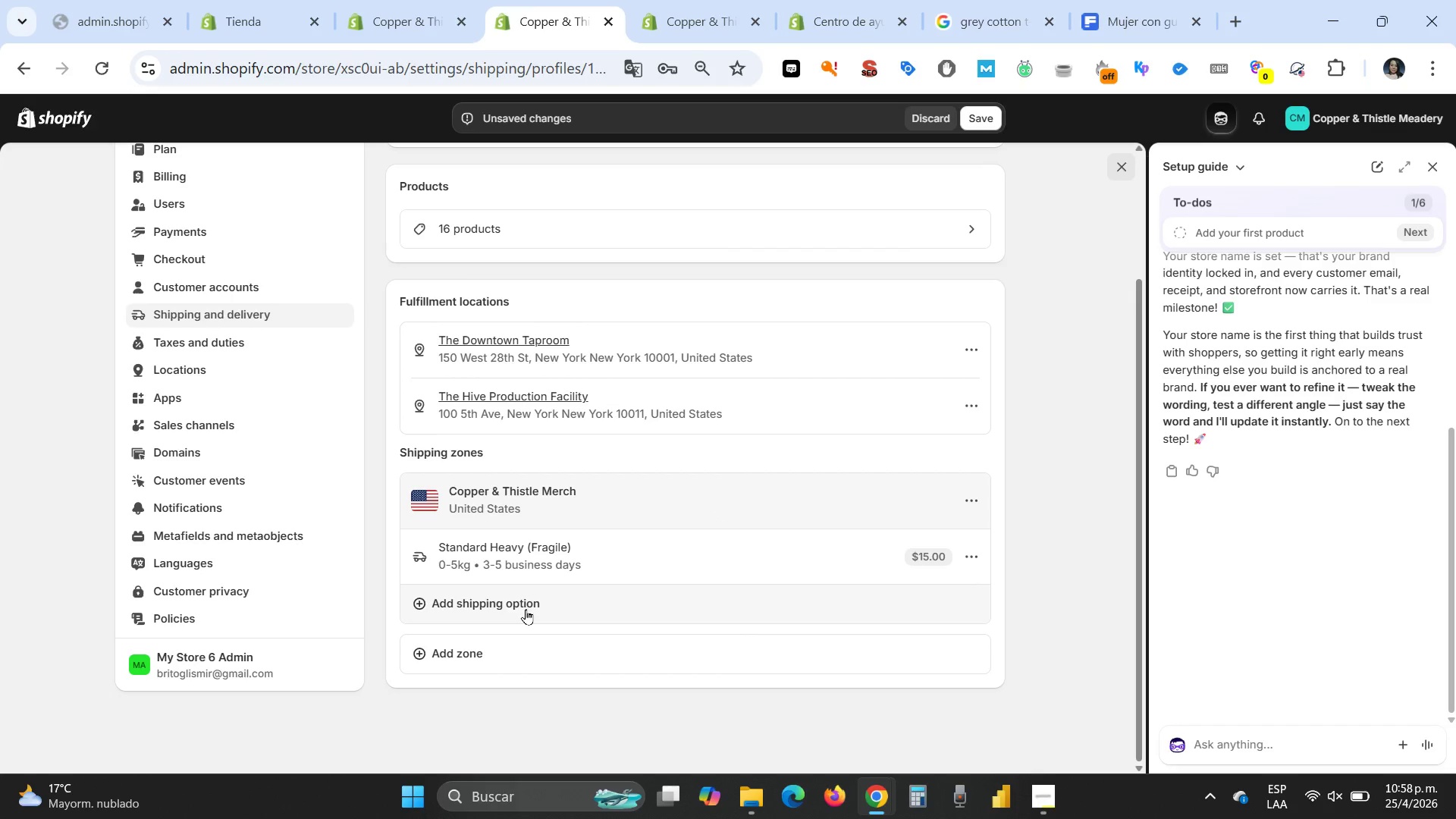 
left_click([514, 605])
 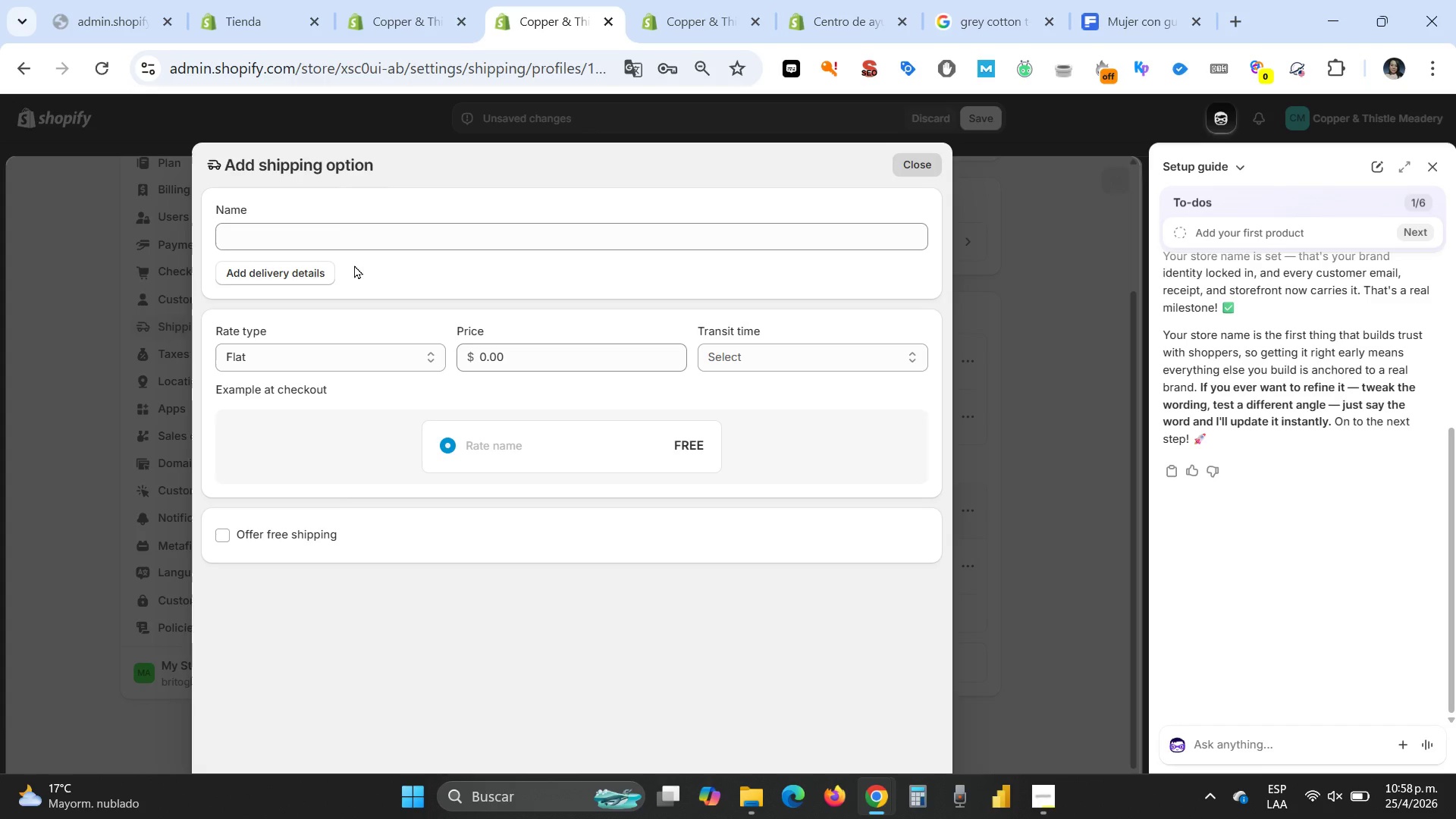 
wait(5.28)
 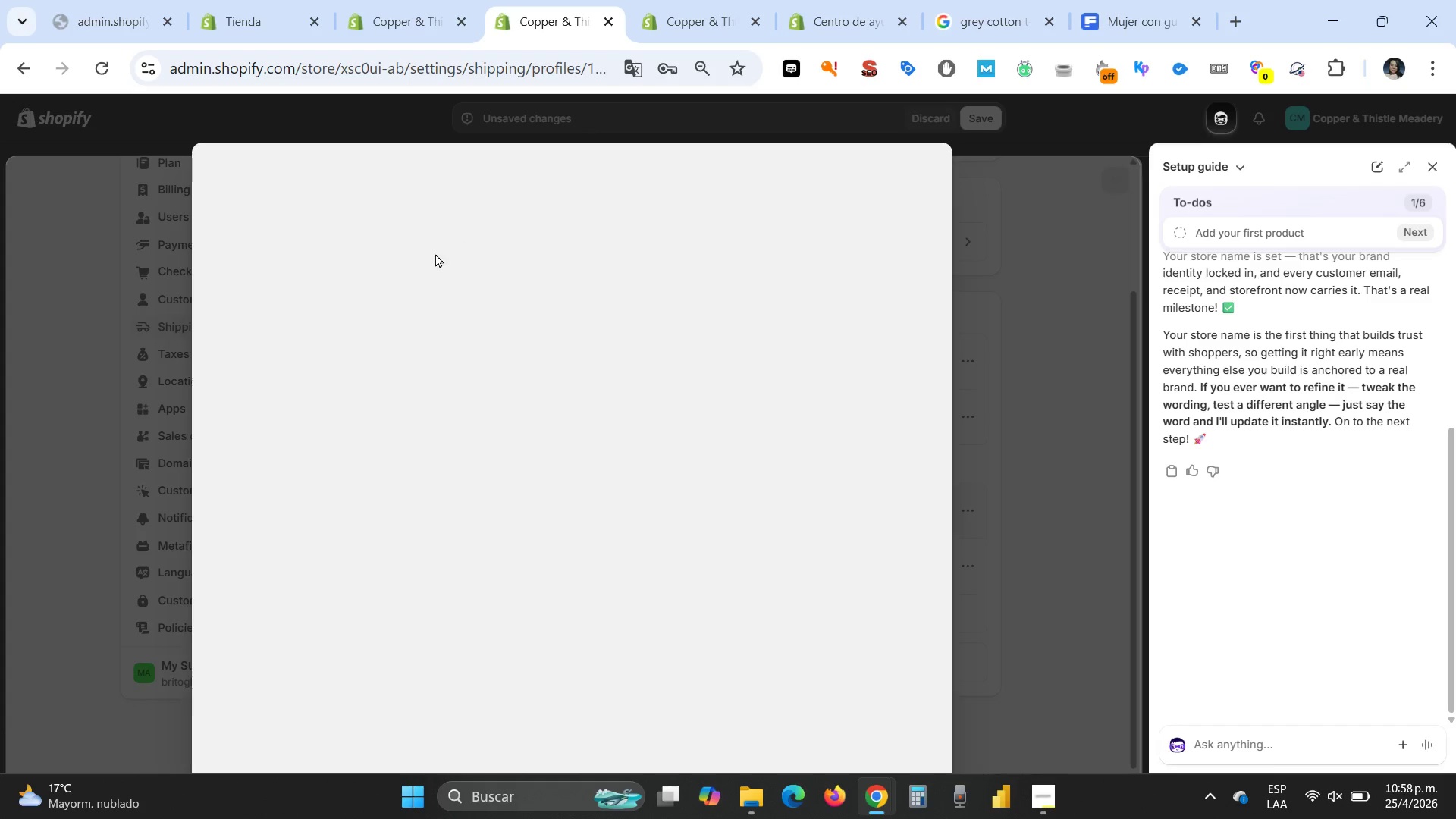 
left_click([306, 241])
 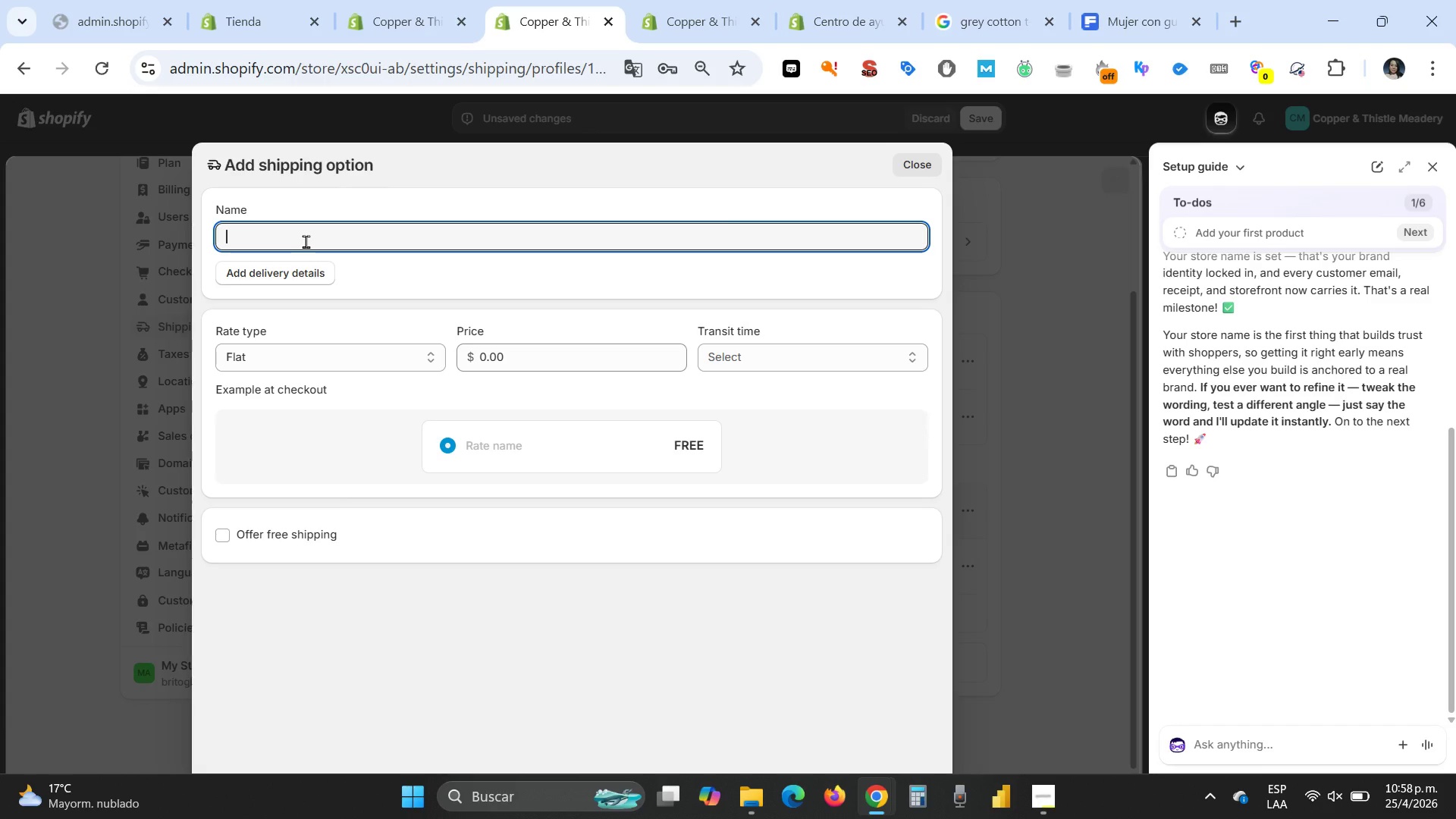 
type(Bulk Case Shipping)
 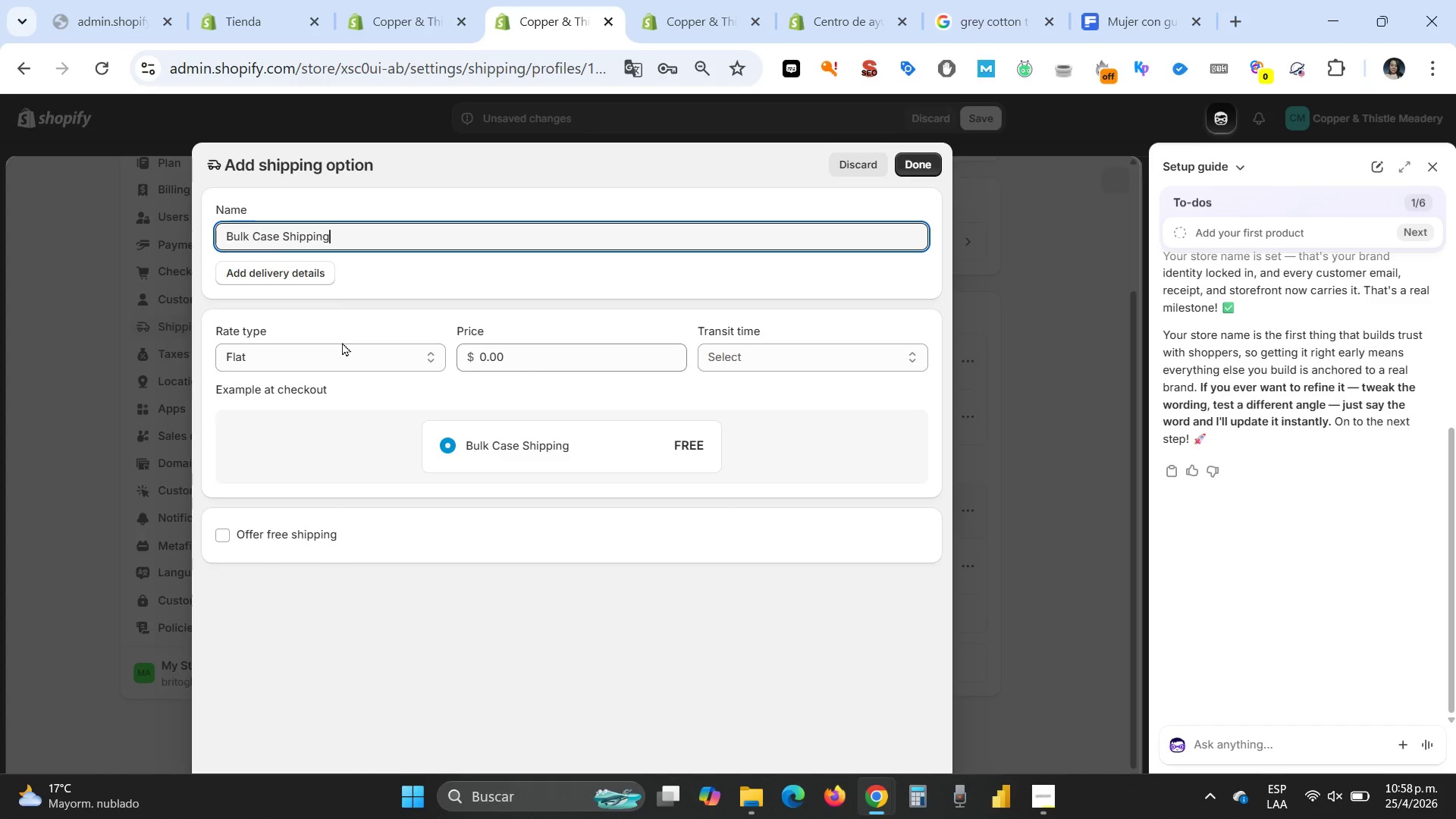 
wait(7.17)
 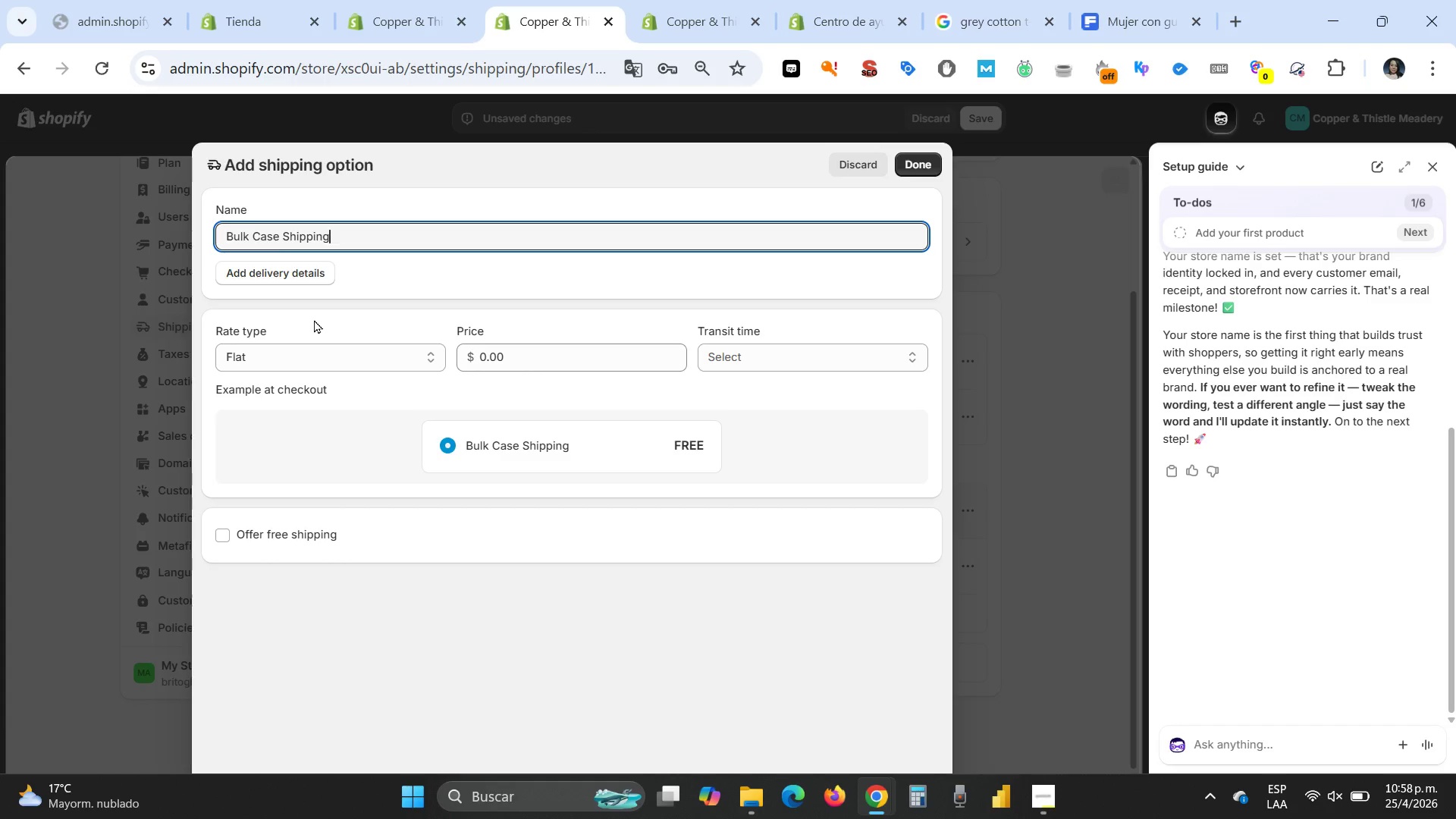 
left_click([307, 464])
 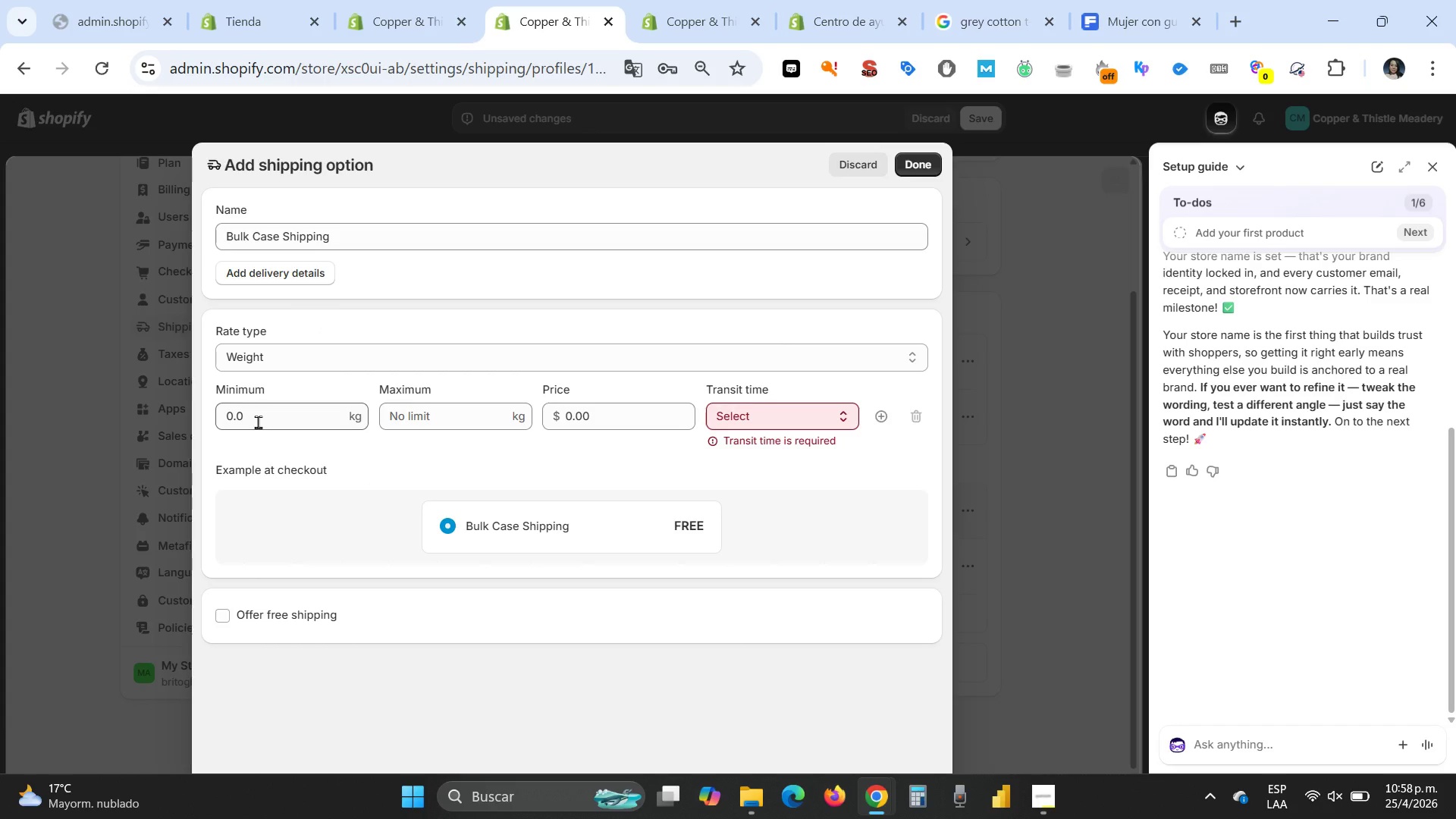 
left_click([258, 422])
 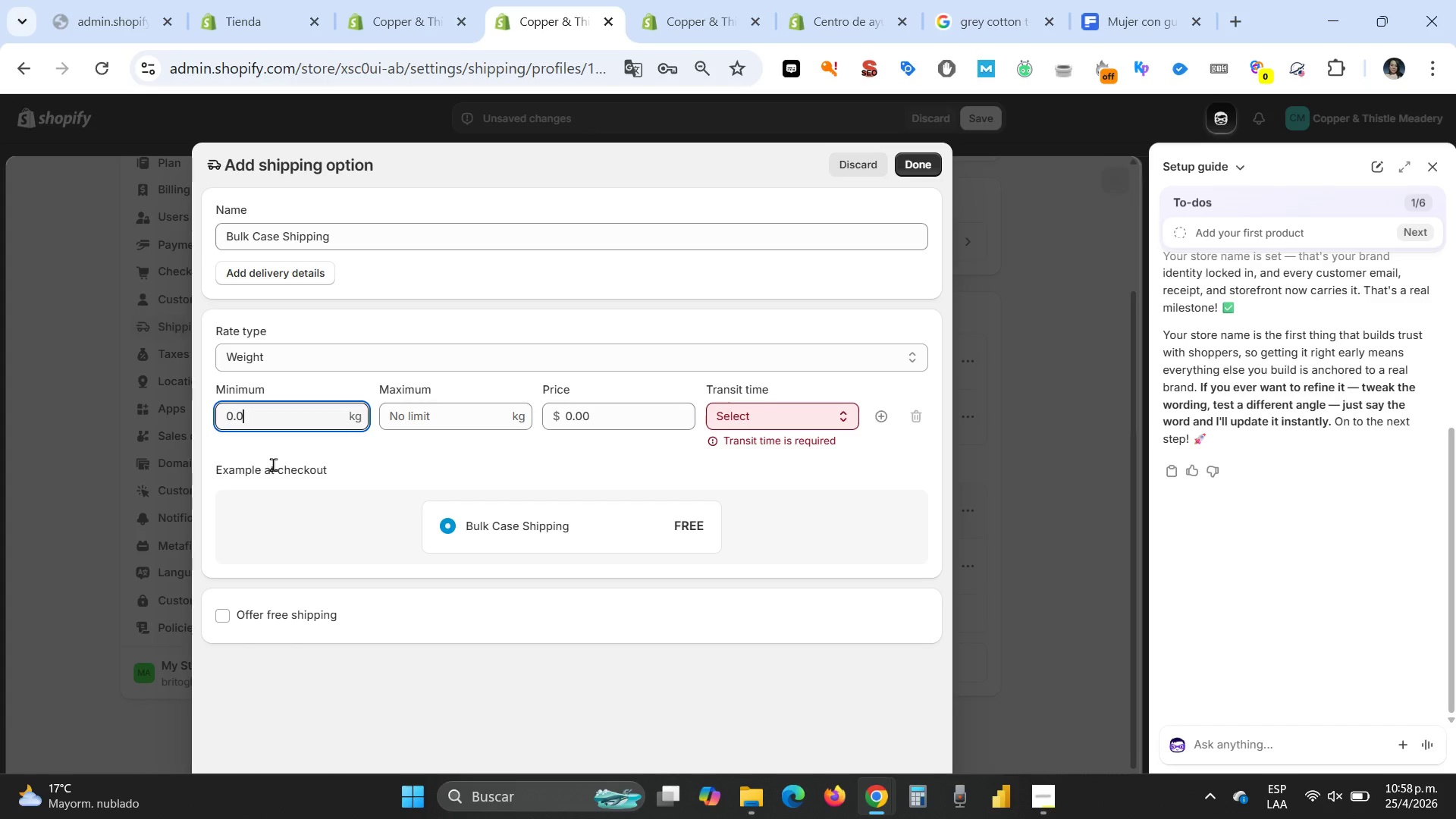 
key(Backspace)
key(Backspace)
key(Backspace)
type(5.1)
key(Tab)
type(50)
 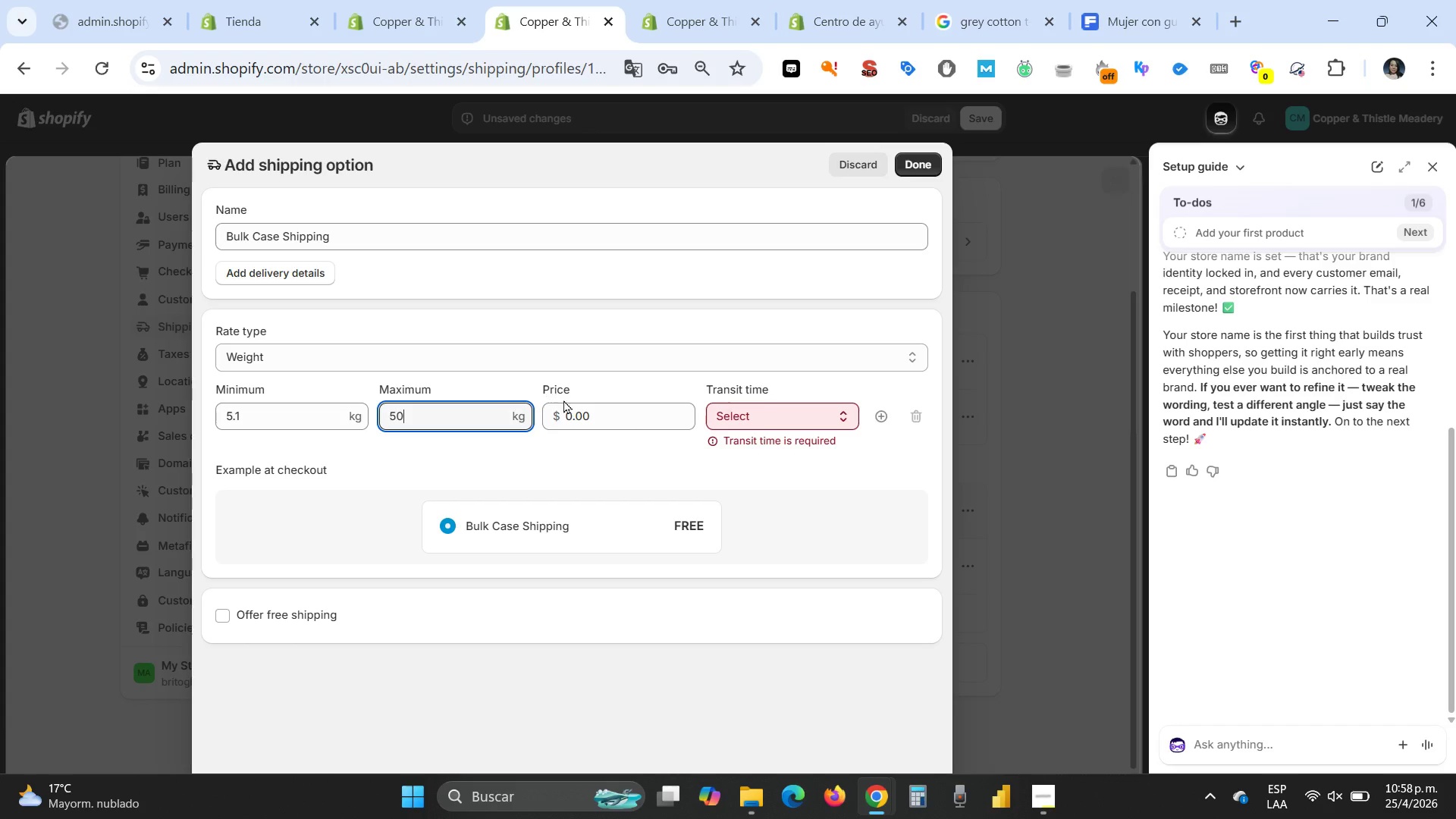 
left_click([573, 400])
 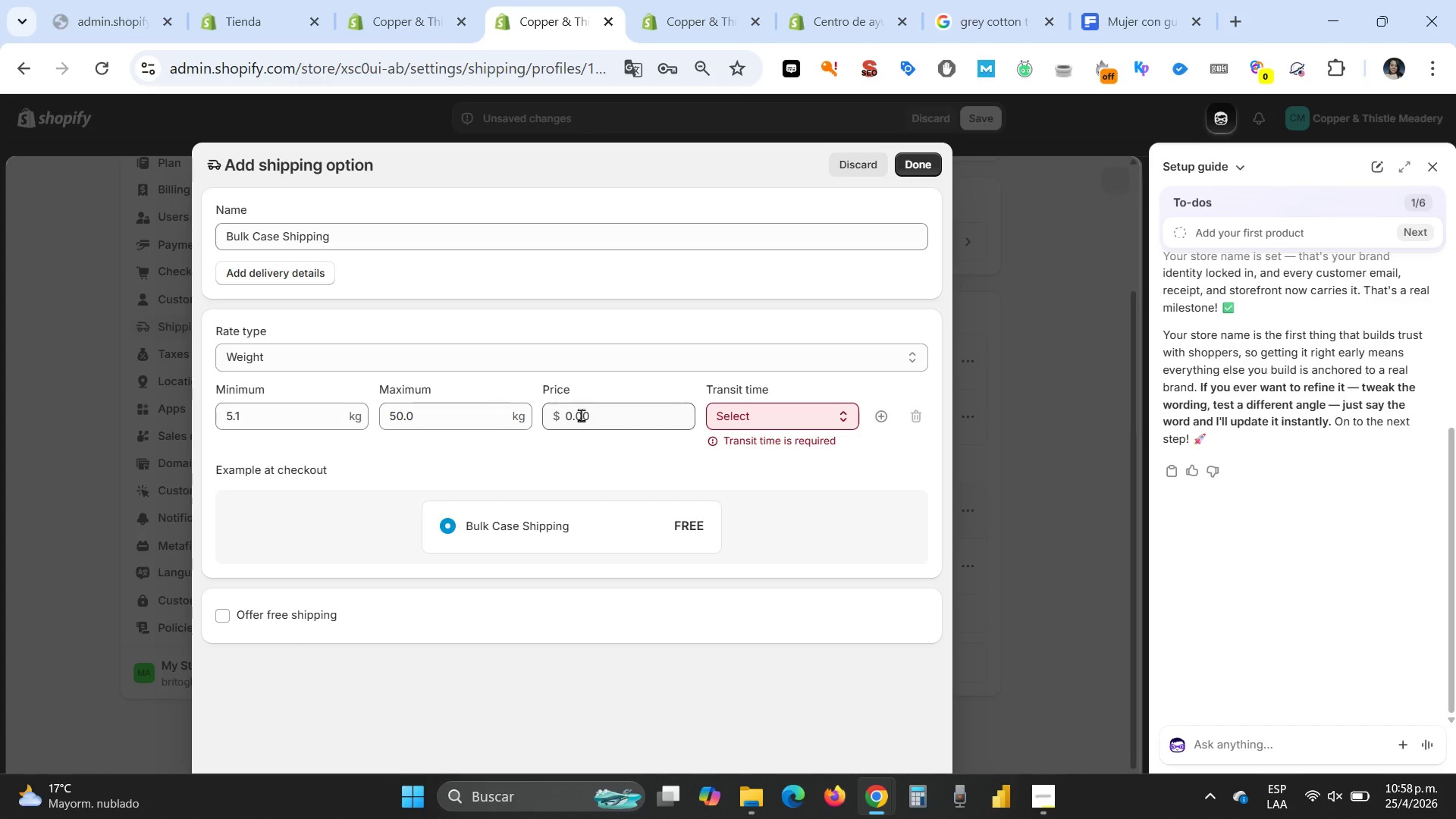 
left_click([582, 416])
 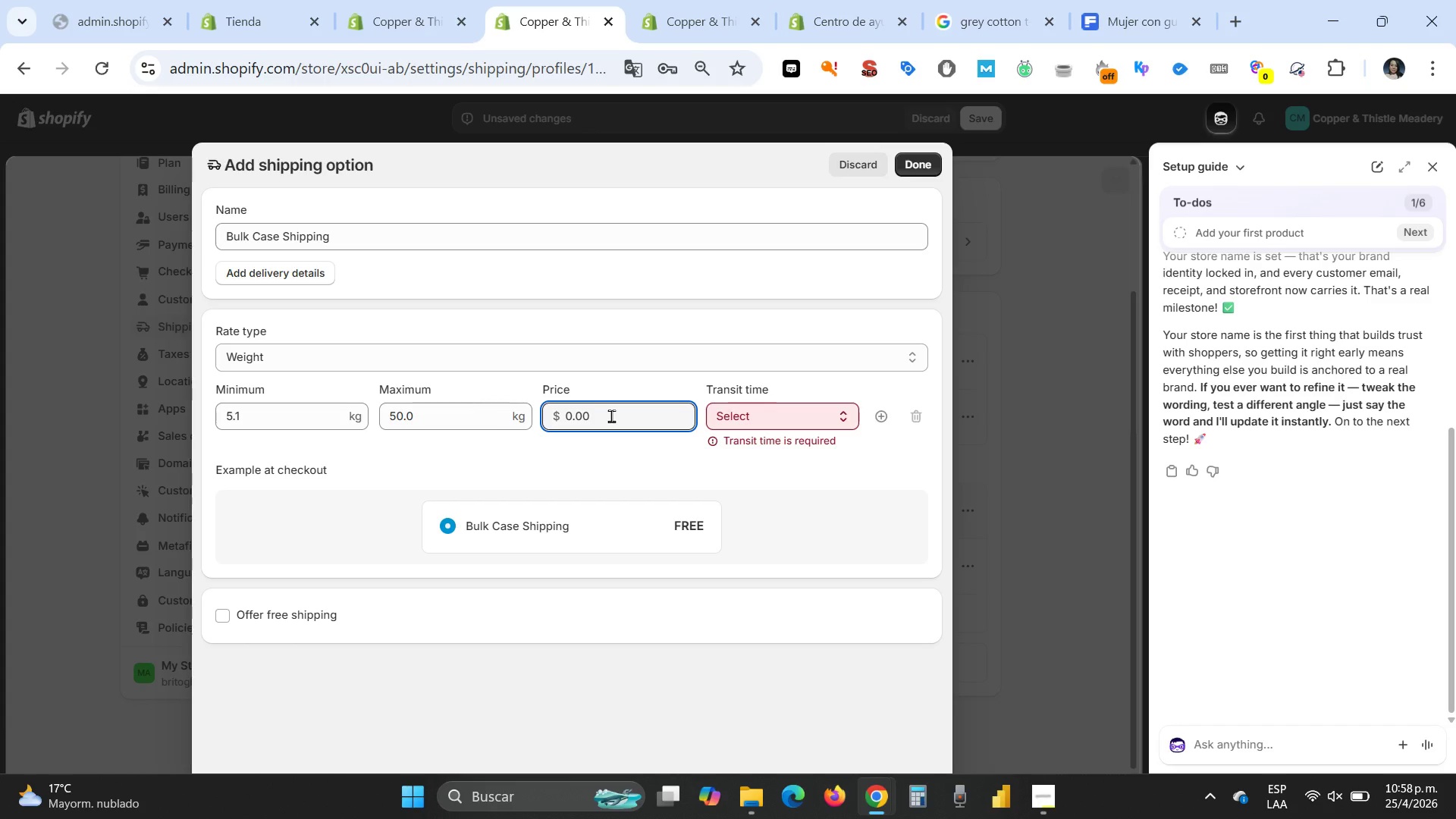 
left_click_drag(start_coordinate=[611, 416], to_coordinate=[460, 410])
 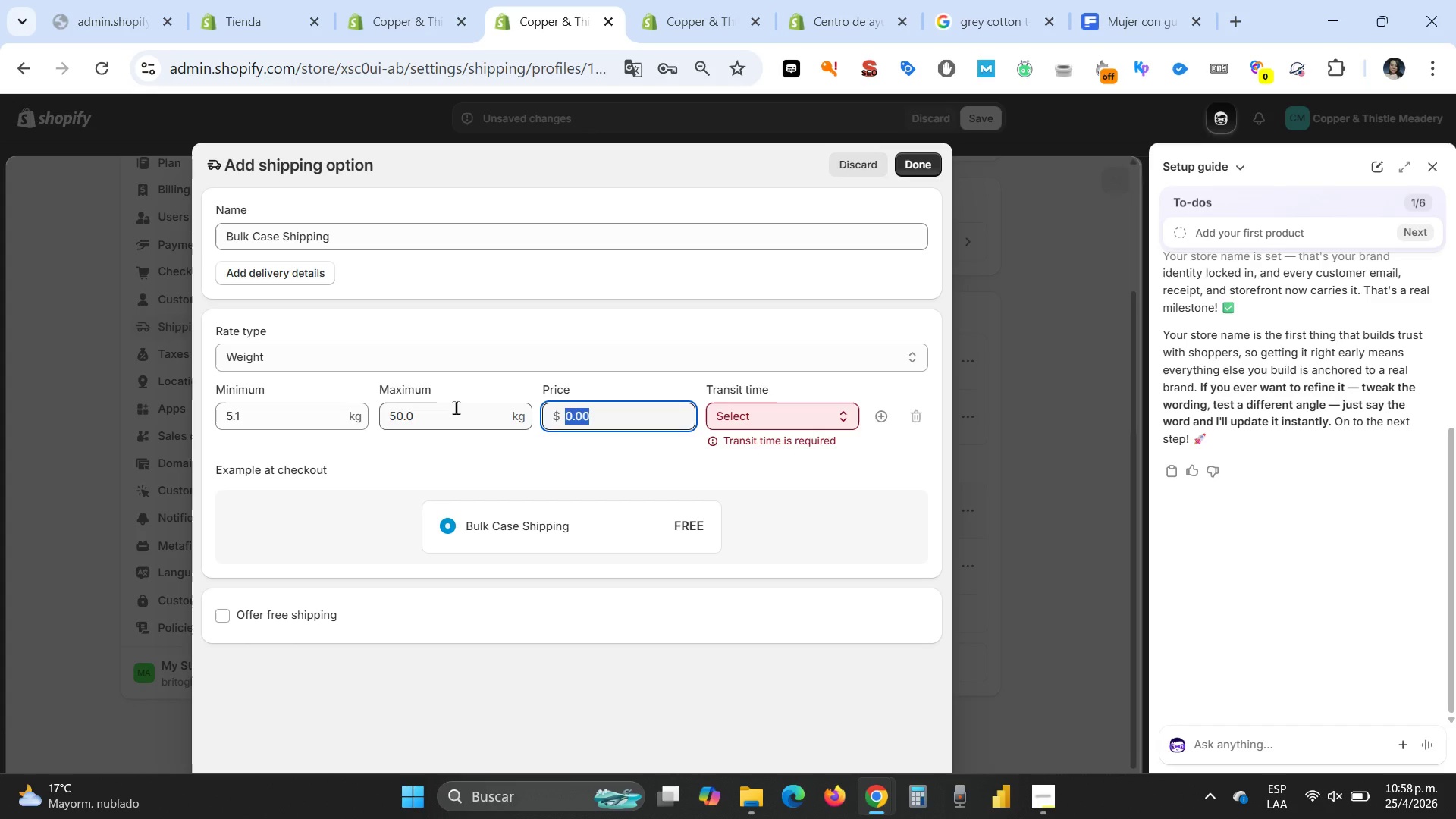 
key(3)
 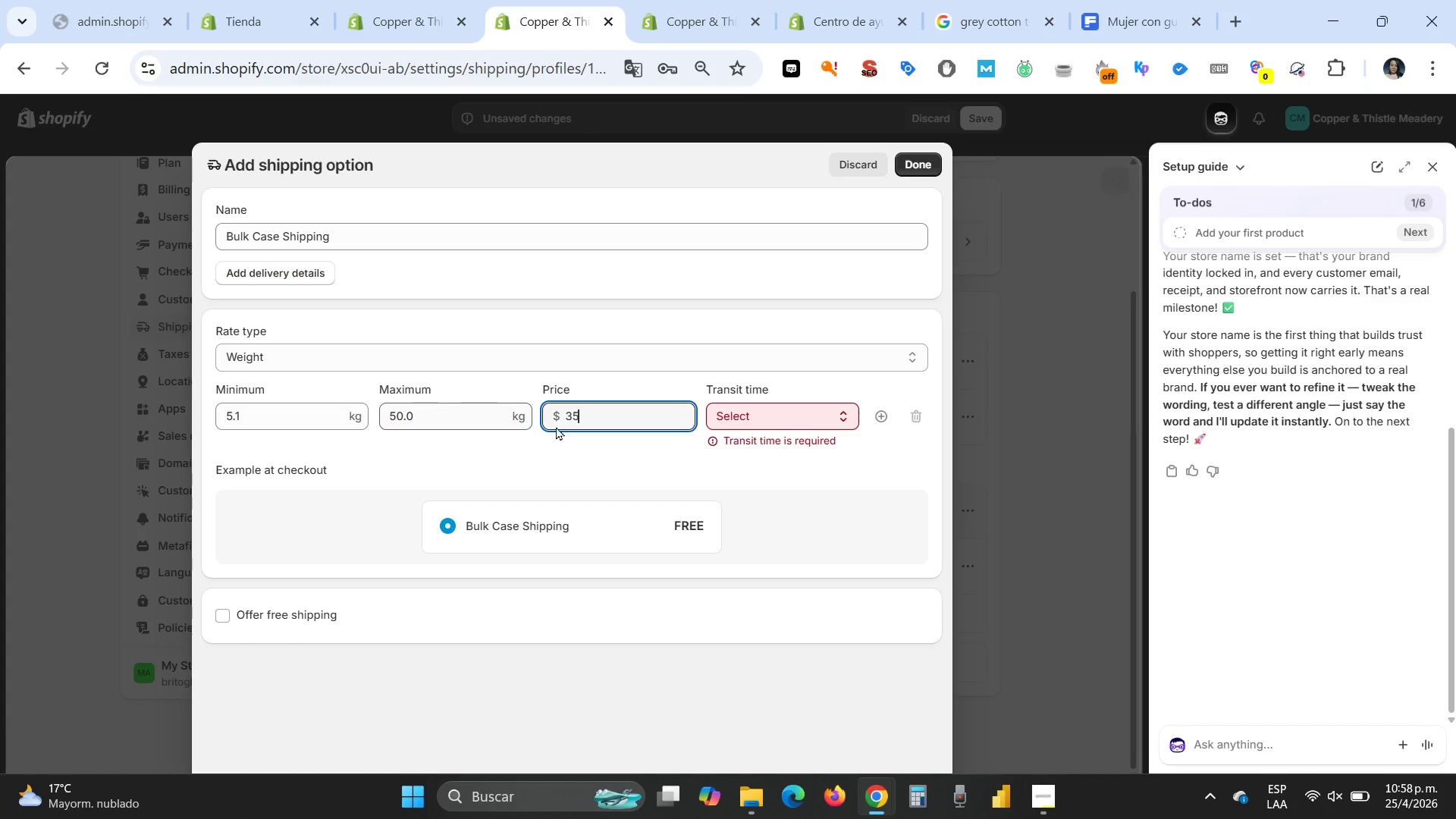 
key(5)
 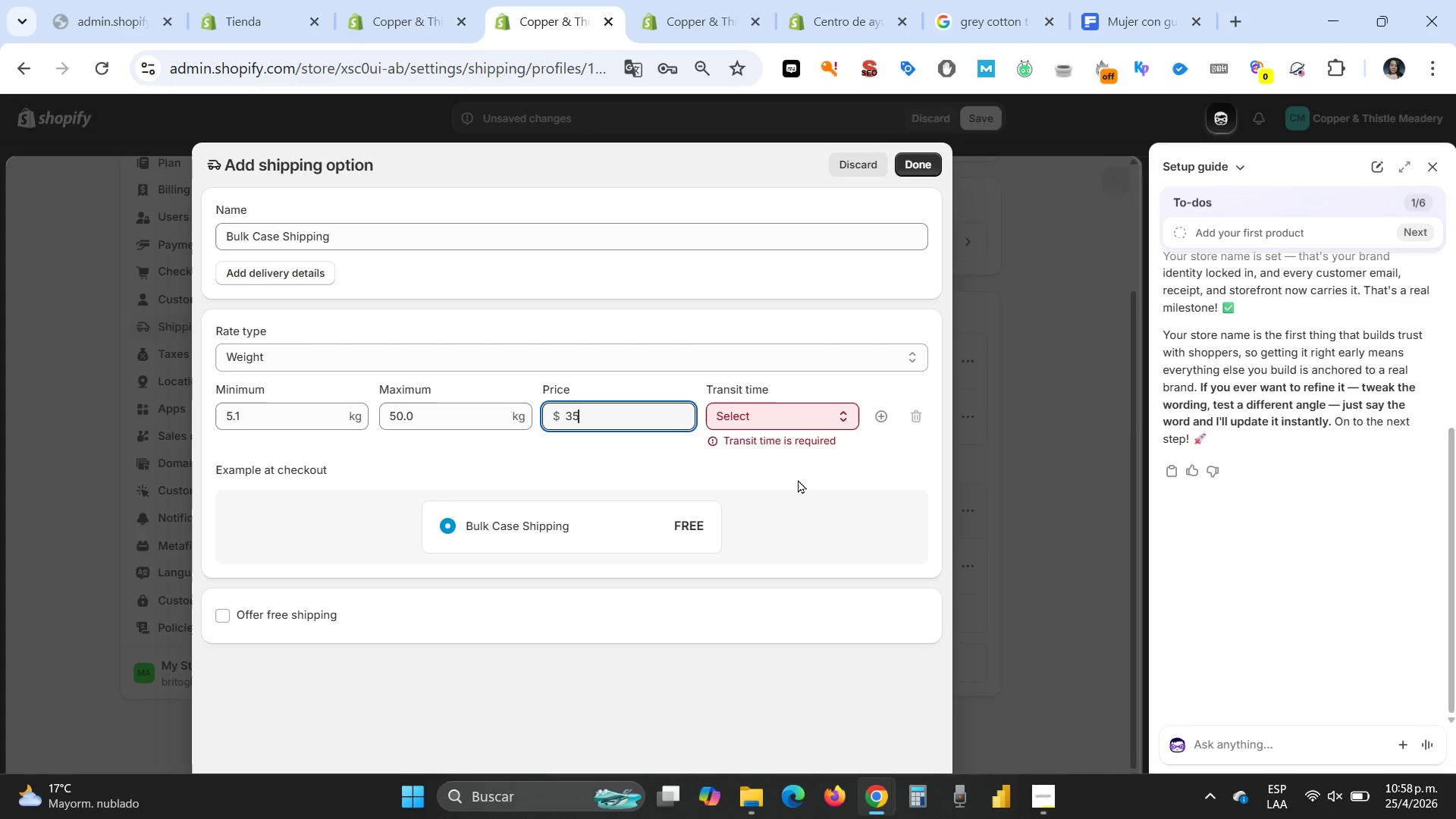 
wait(10.61)
 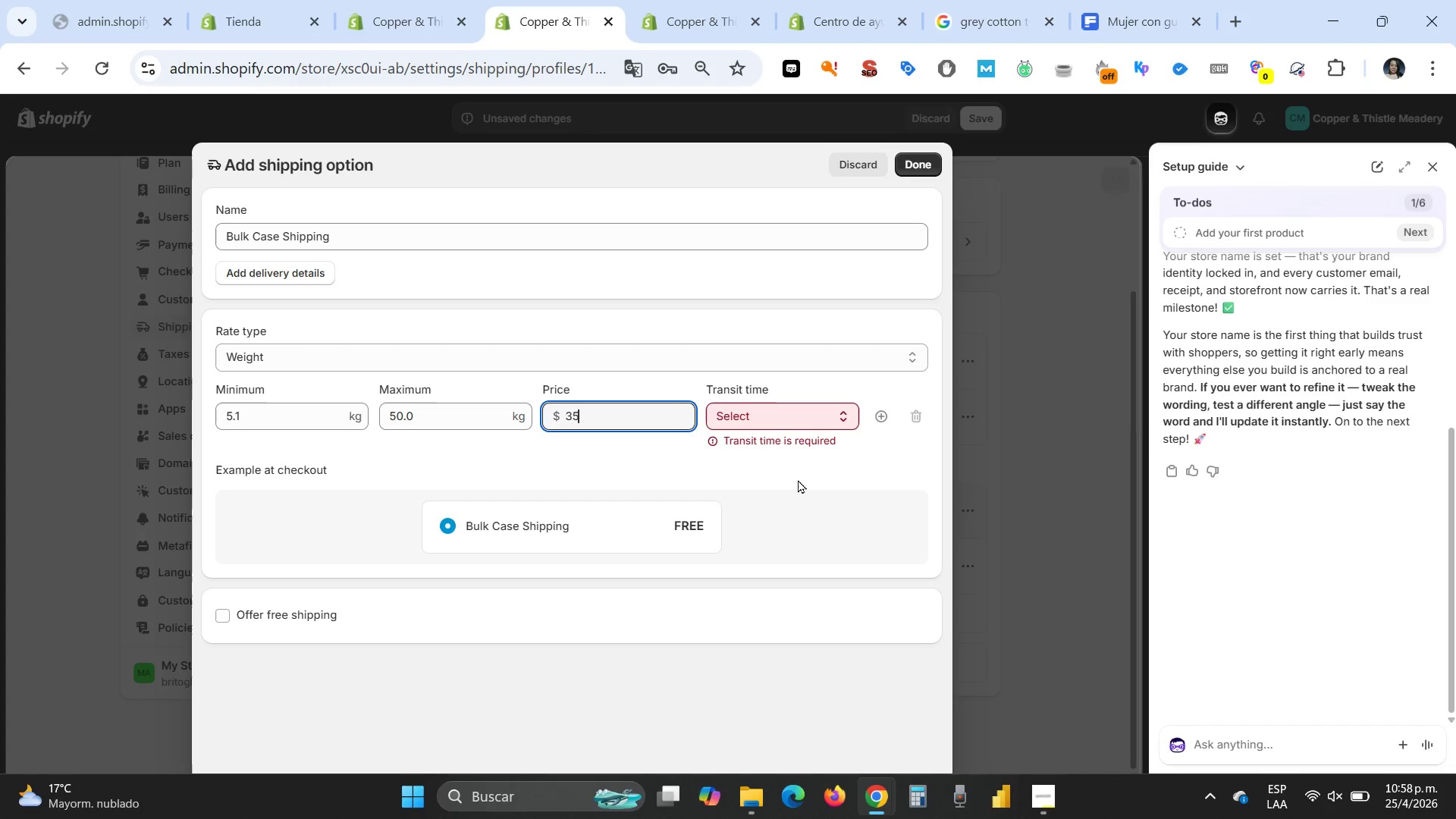 
left_click([836, 416])
 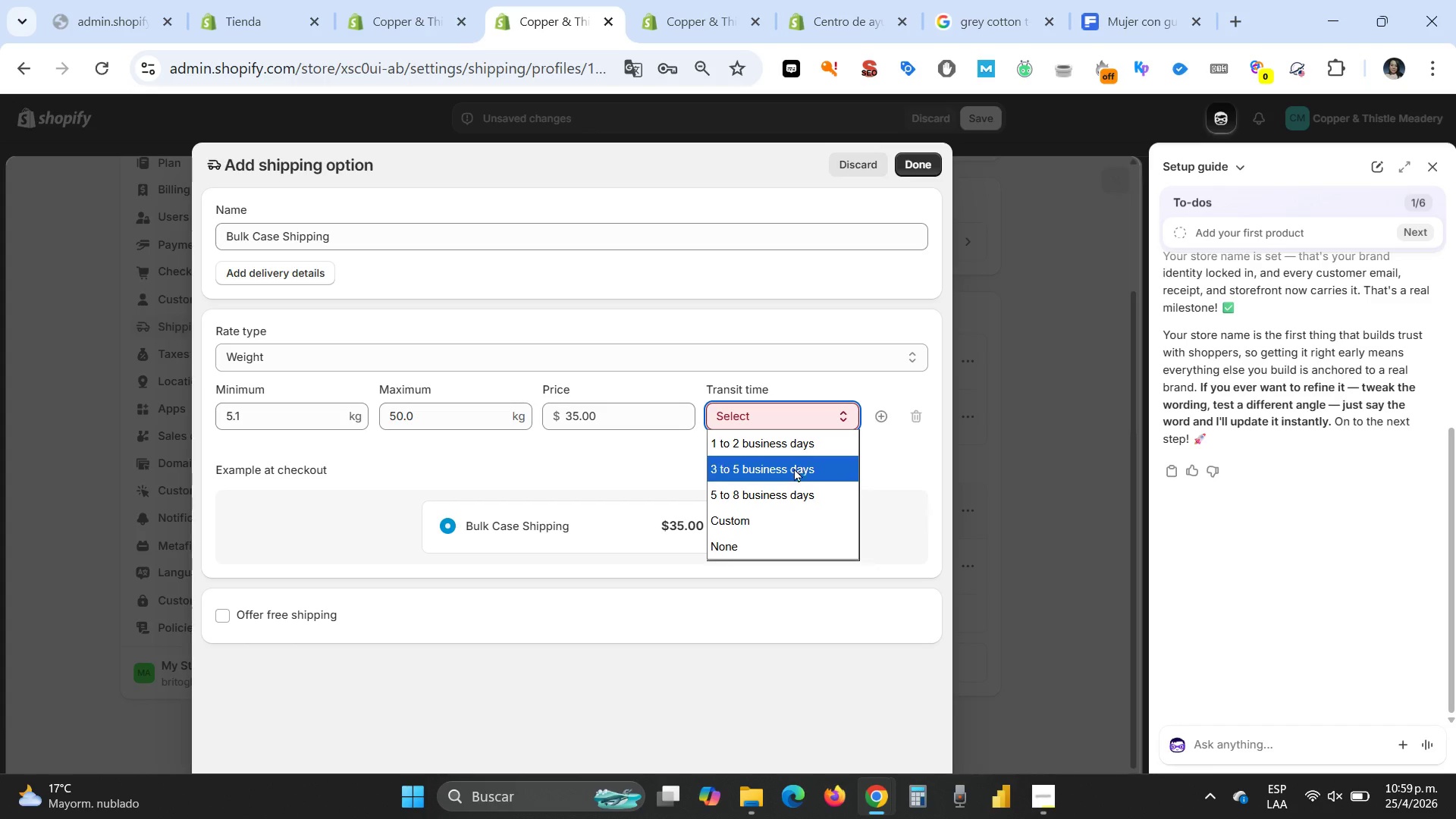 
left_click([767, 492])
 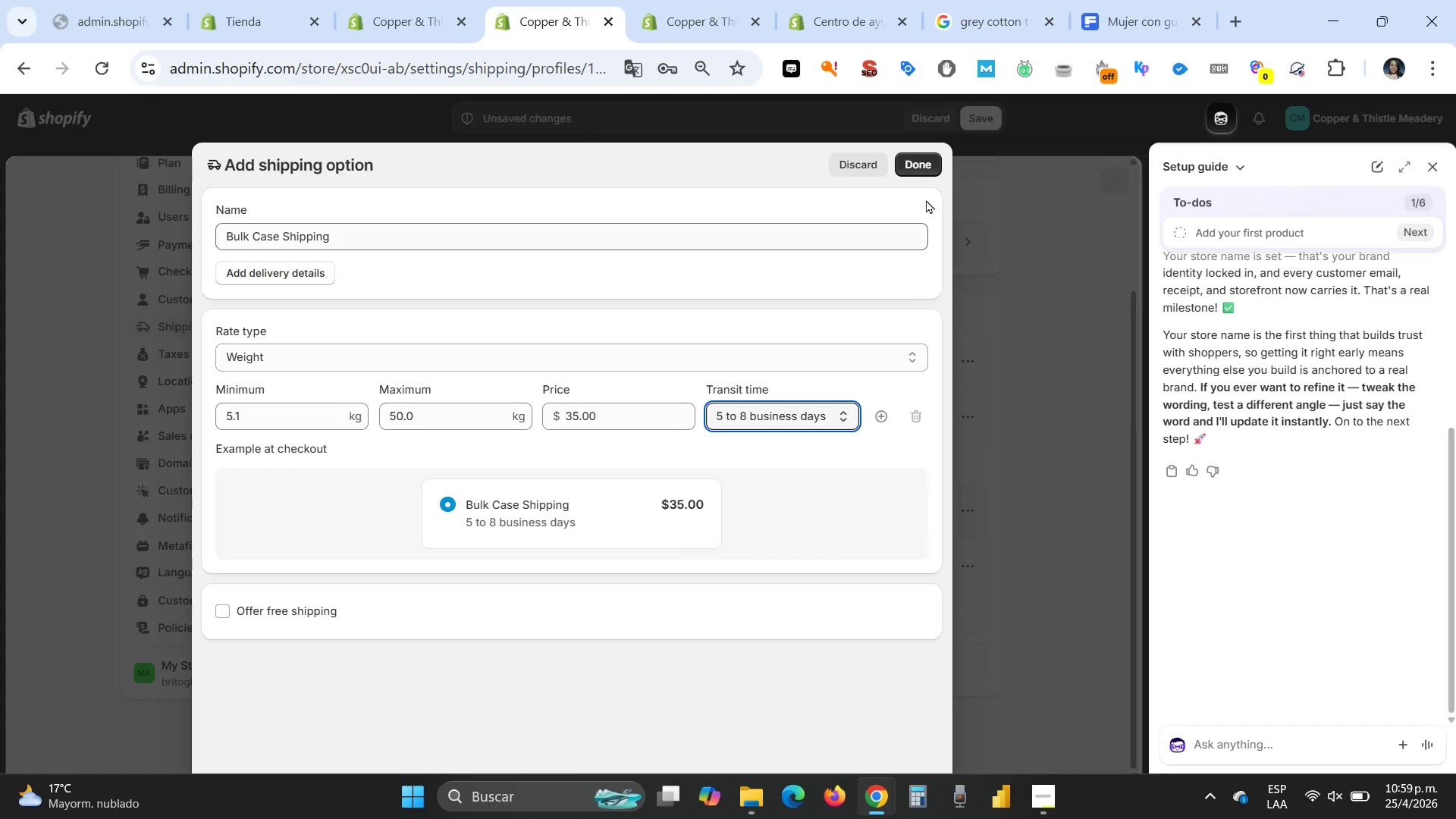 
left_click([921, 160])
 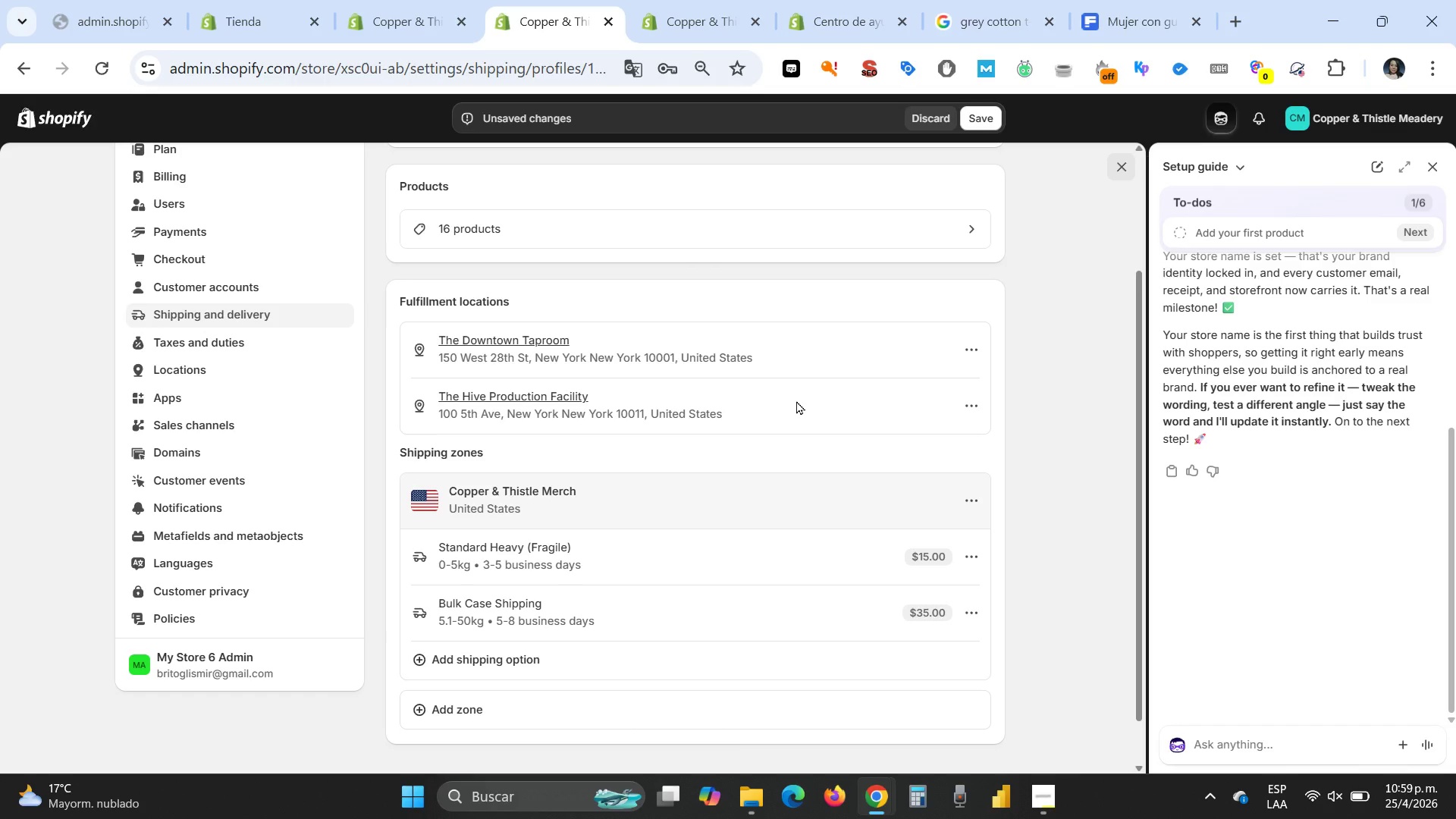 
wait(32.7)
 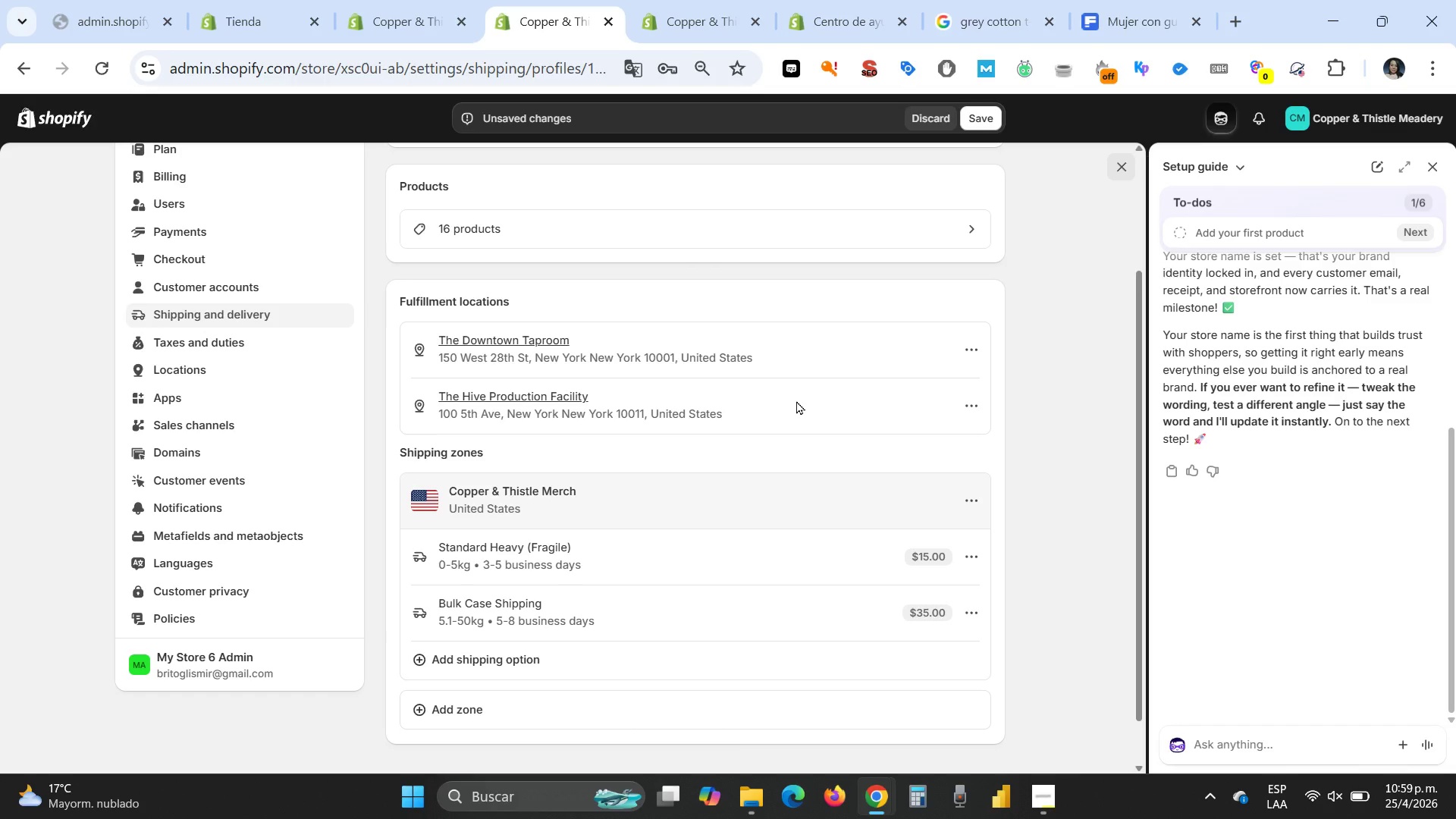 
scroll: coordinate [806, 491], scroll_direction: down, amount: 2.0
 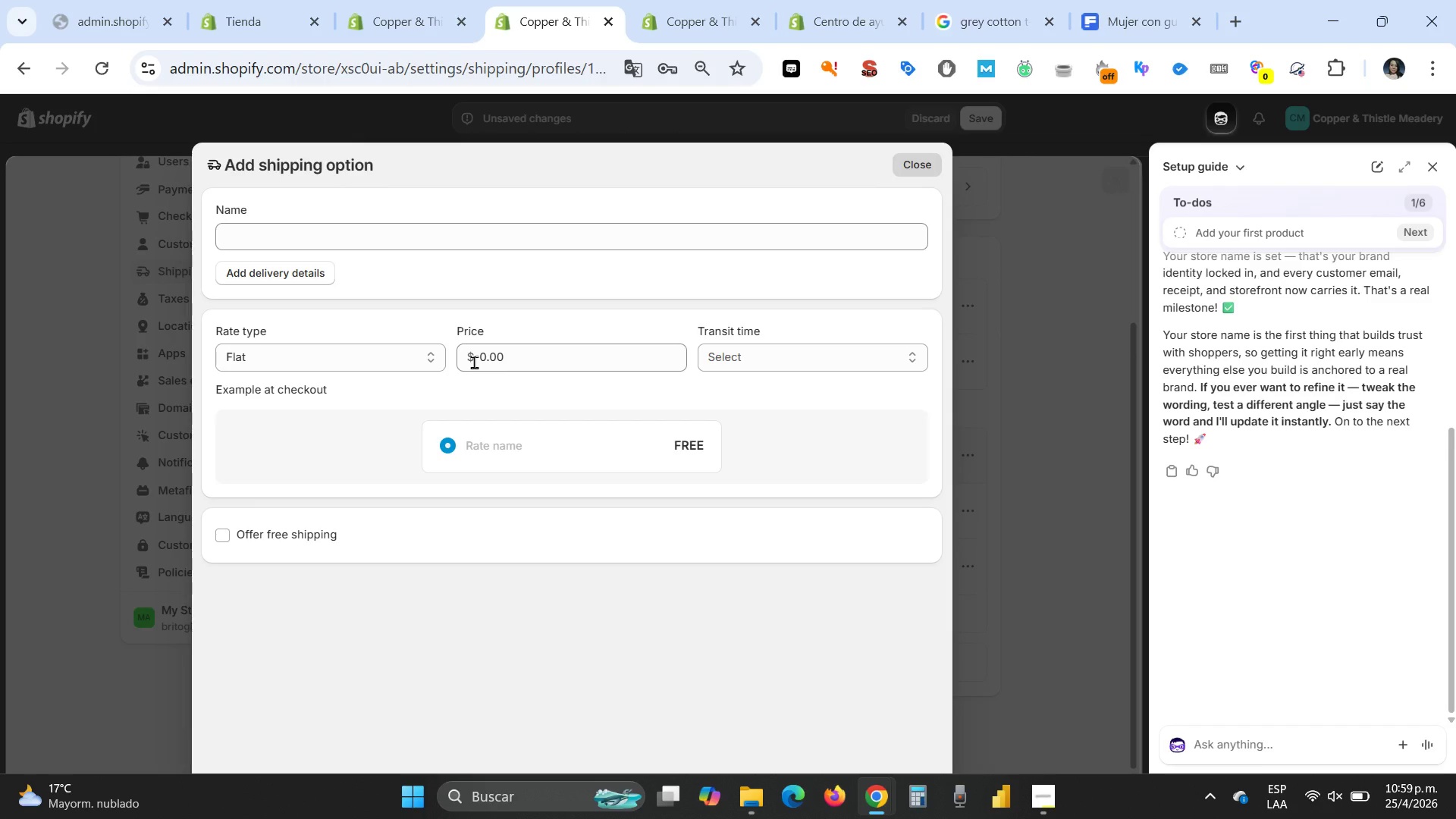 
left_click([280, 232])
 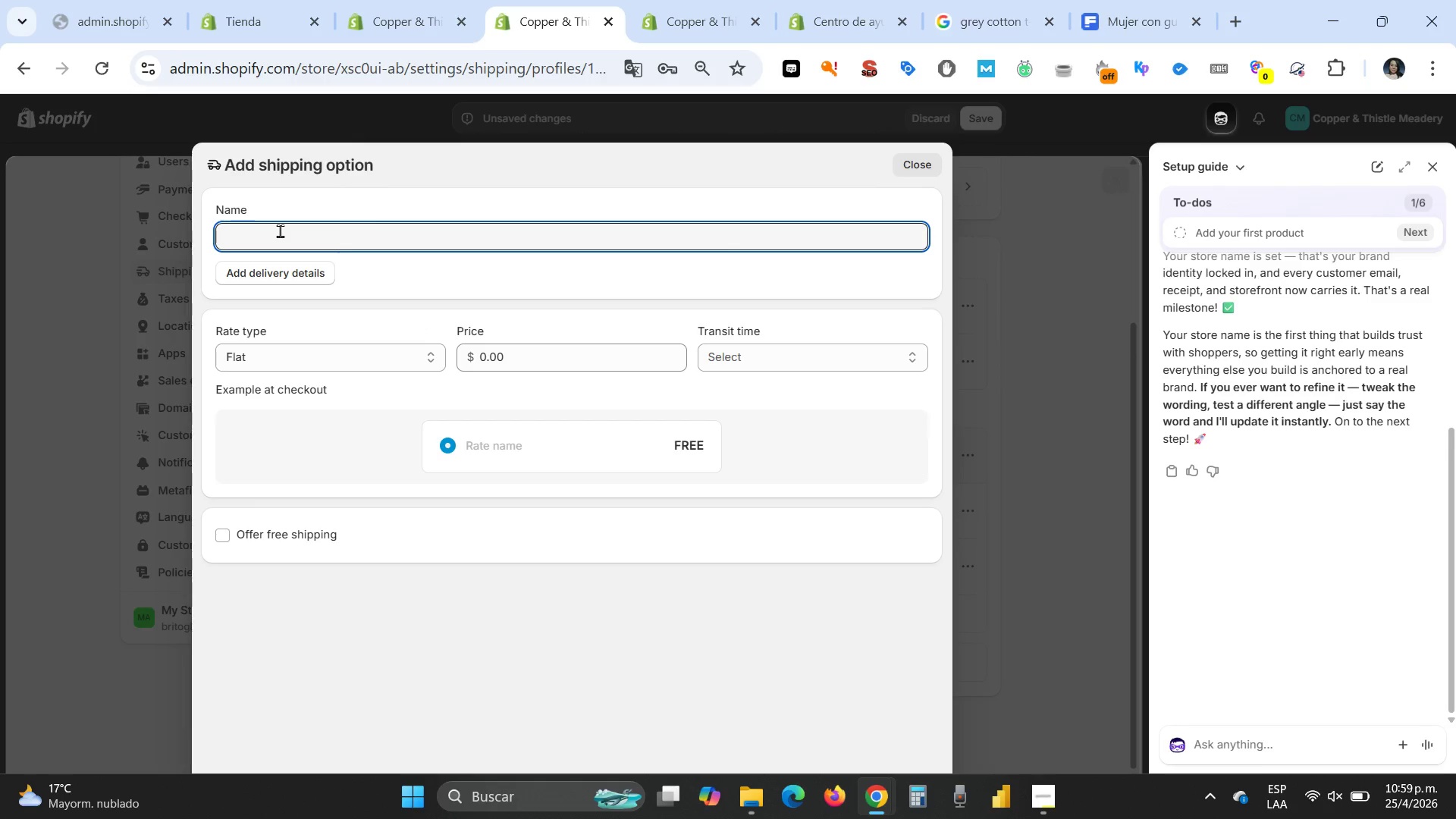 
type(Merchandise Profile)
 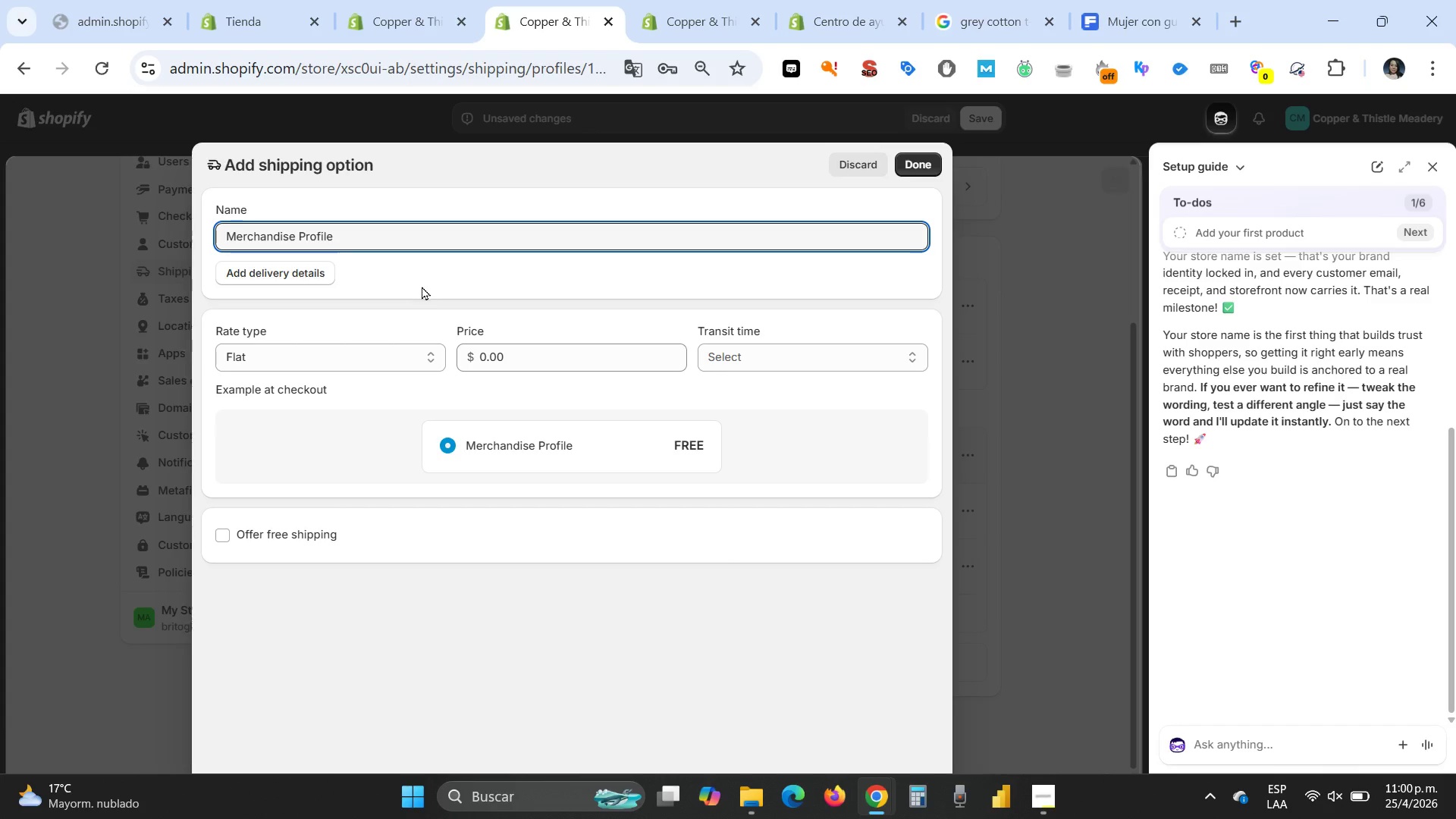 
wait(22.83)
 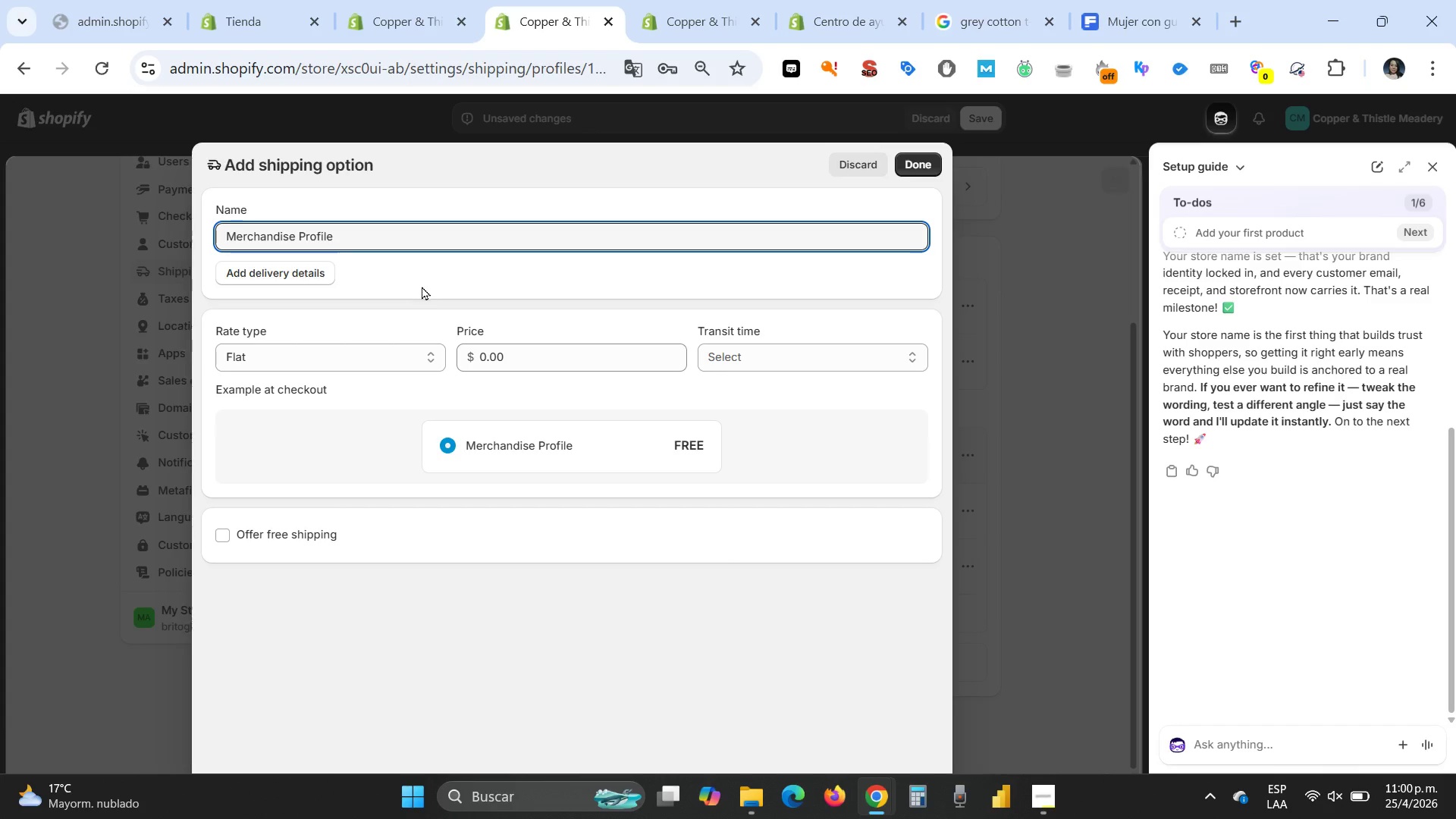 
key(Escape)
 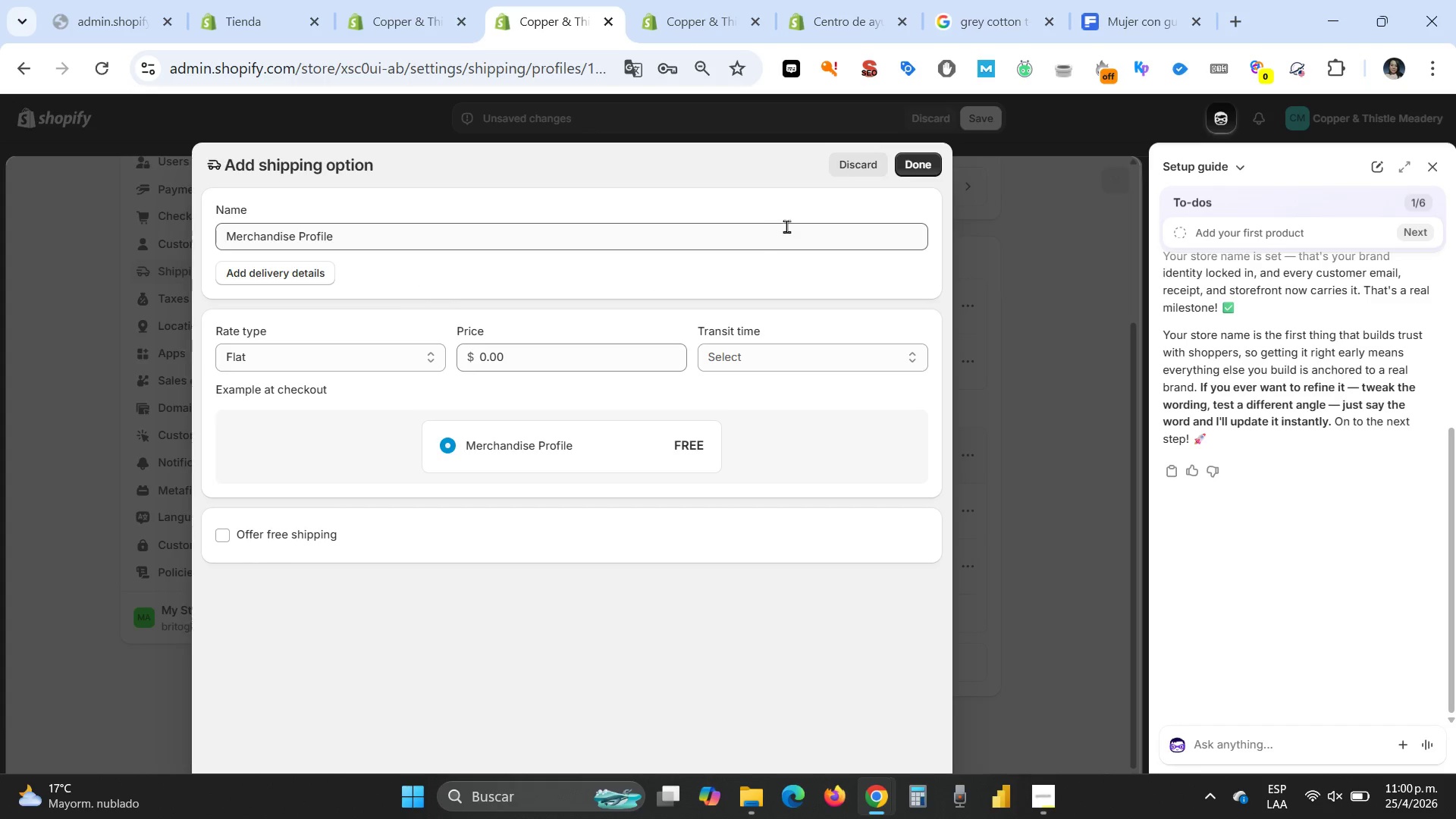 
key(Escape)
 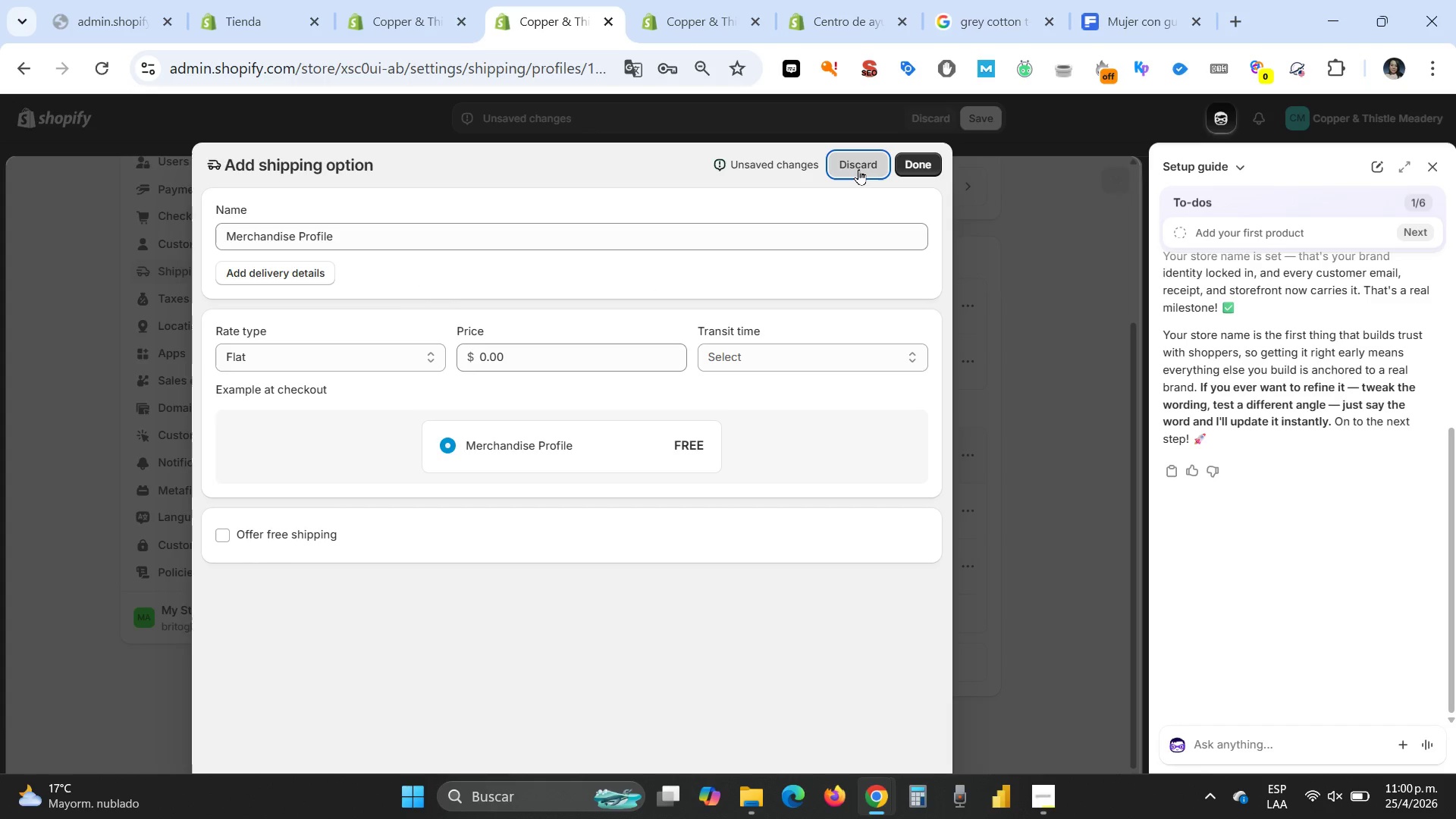 
left_click([858, 169])
 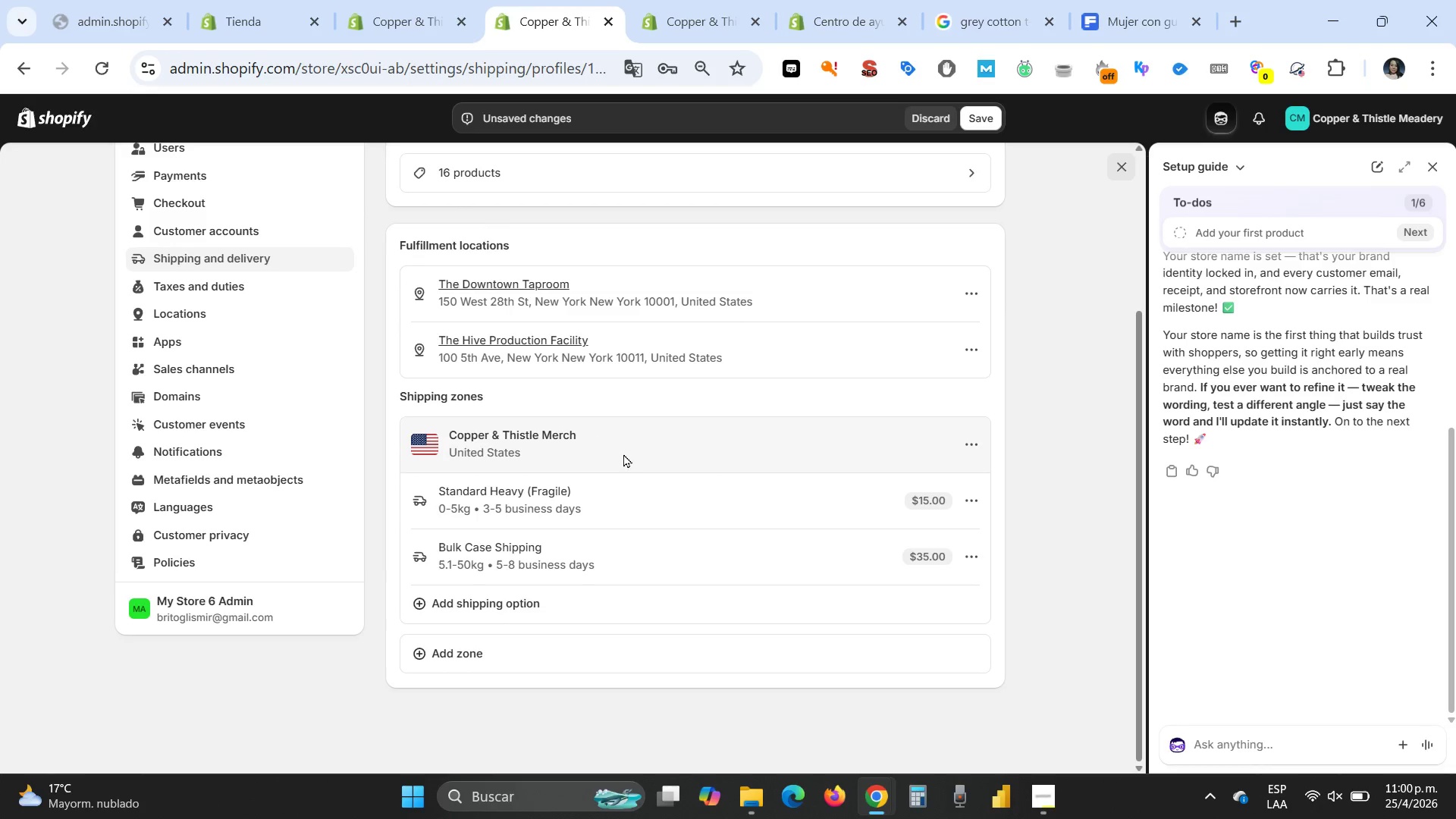 
scroll: coordinate [637, 452], scroll_direction: up, amount: 1.0
 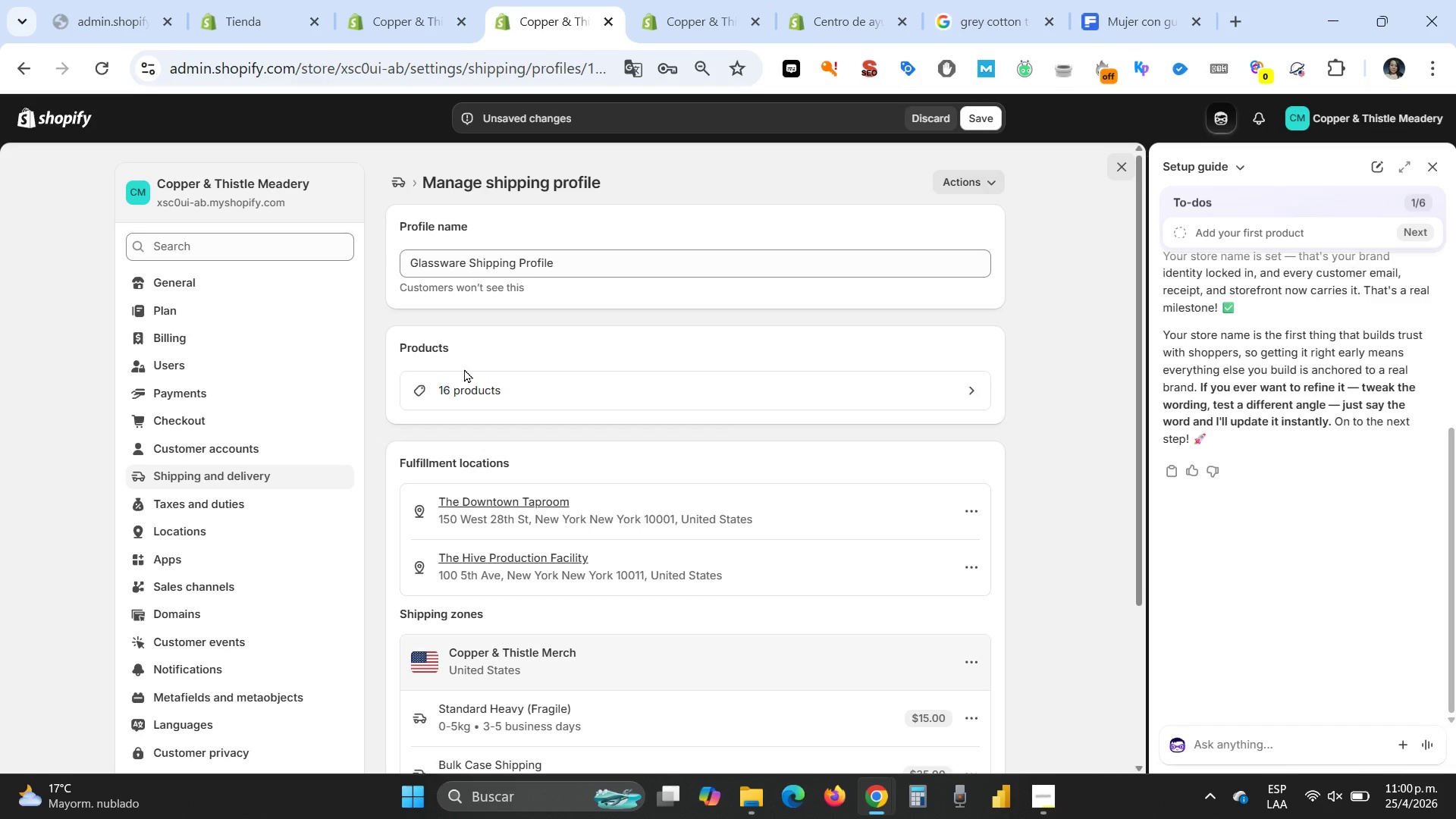 
scroll: coordinate [619, 371], scroll_direction: down, amount: 2.0
 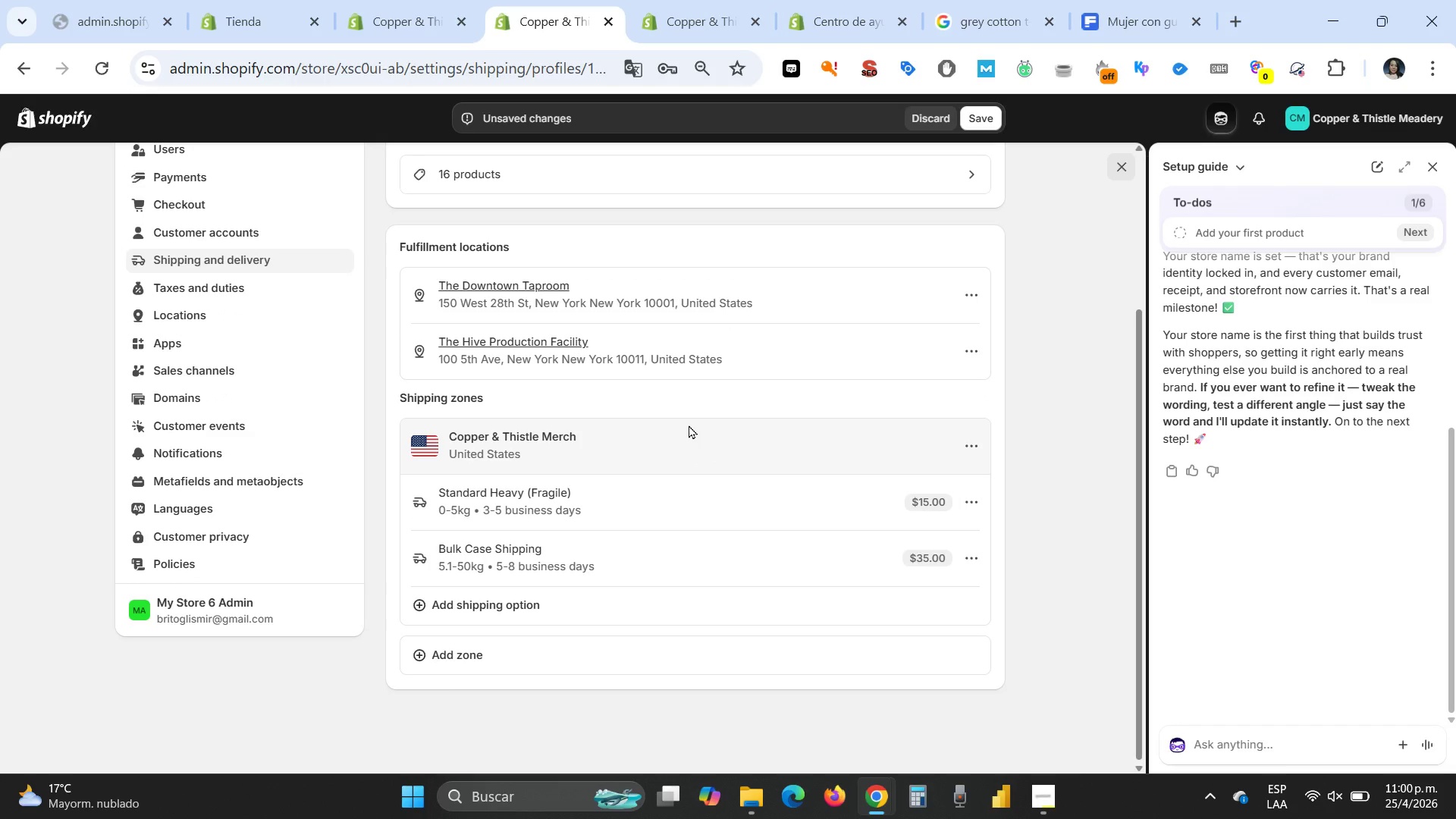 
scroll: coordinate [689, 425], scroll_direction: up, amount: 1.0
 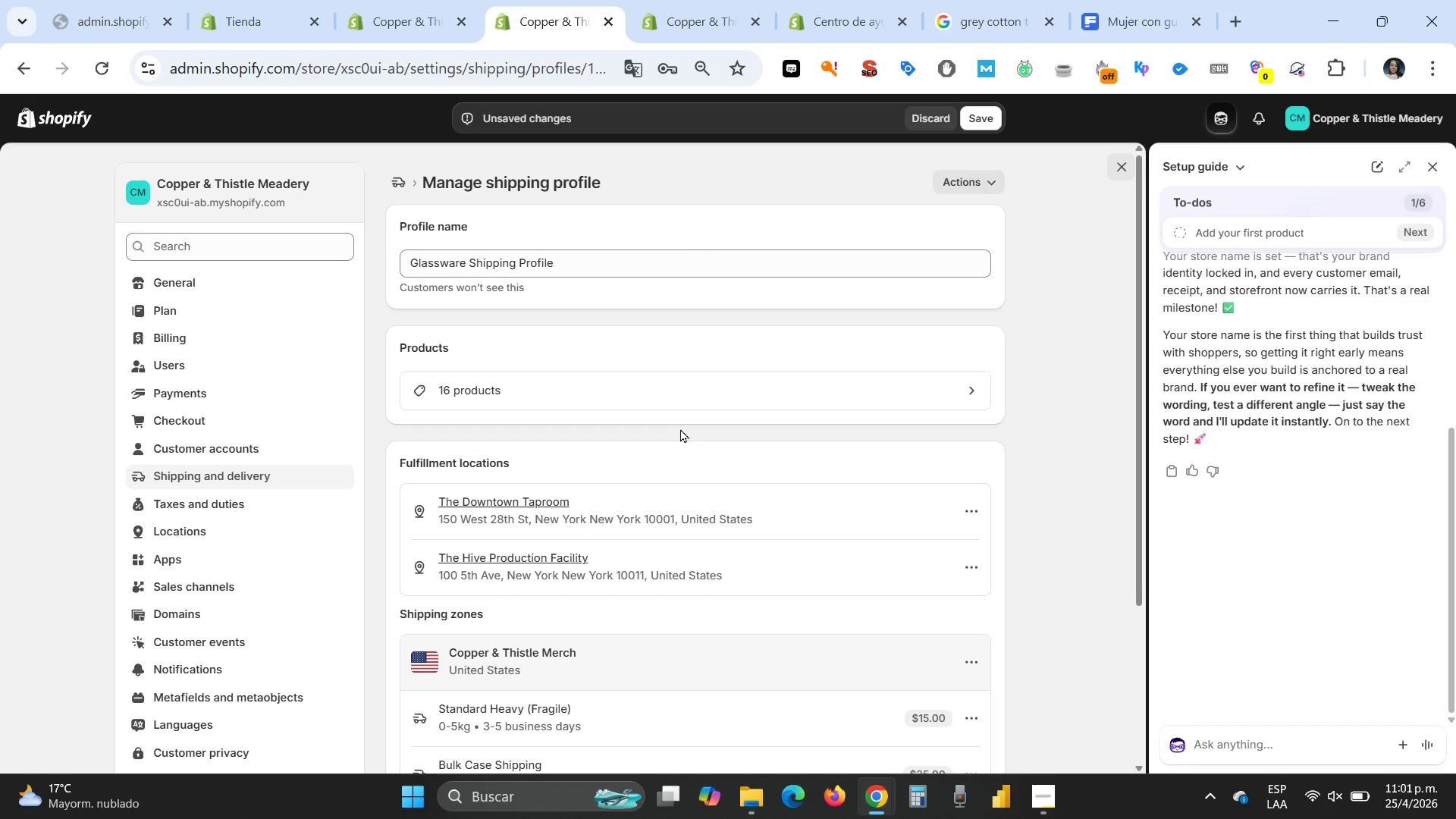 
wait(64.89)
 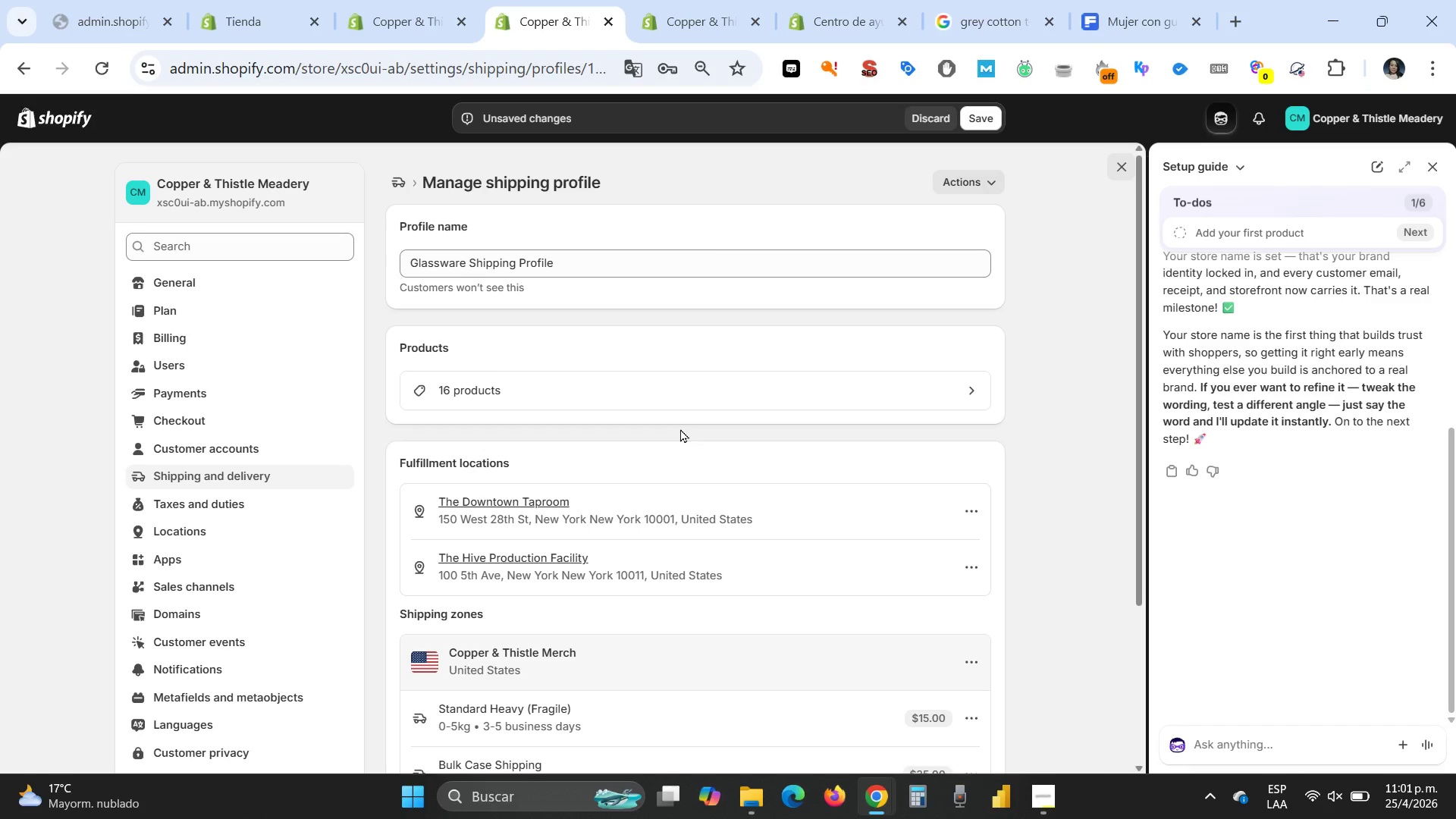 
left_click([983, 114])
 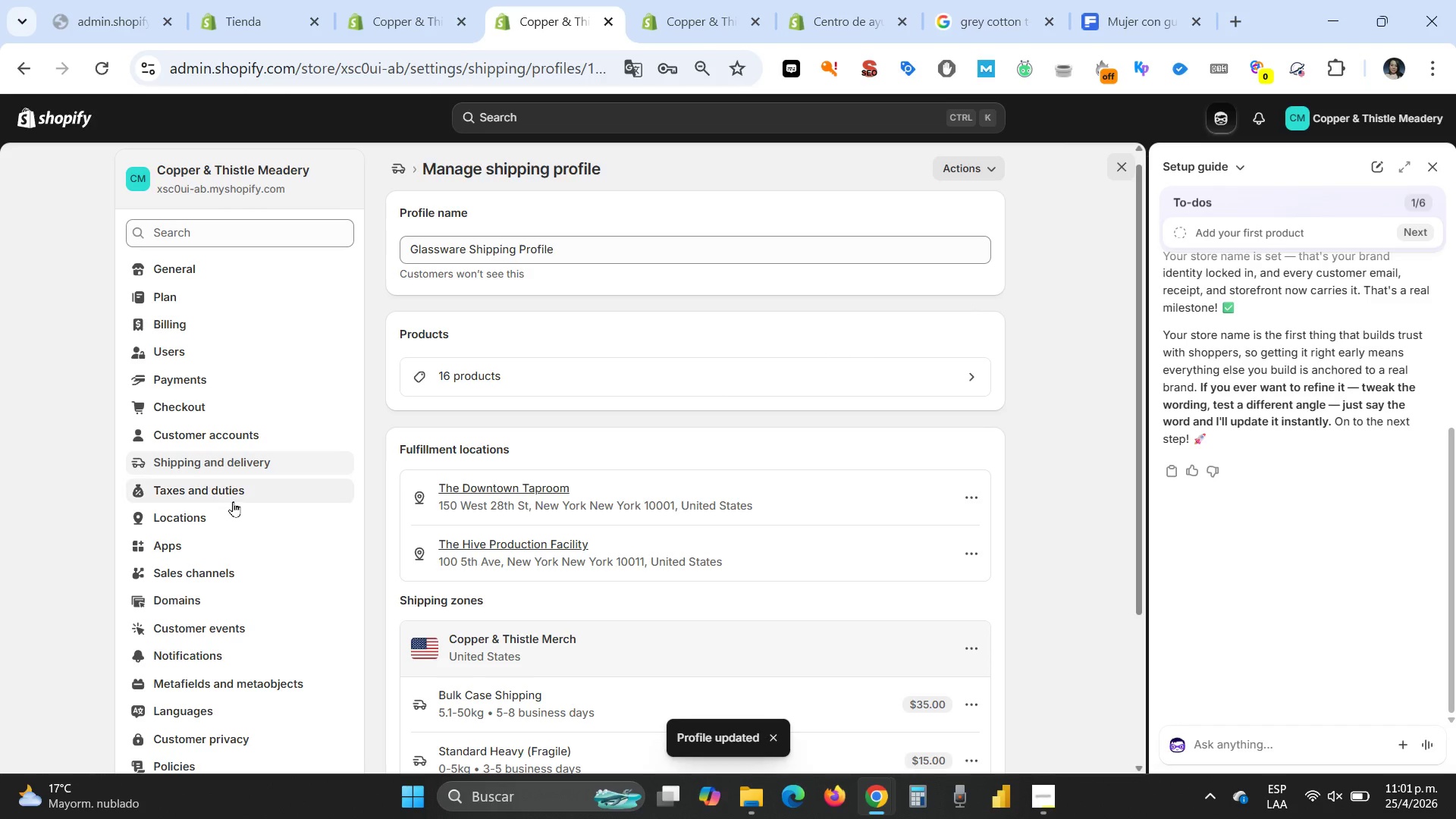 
wait(6.34)
 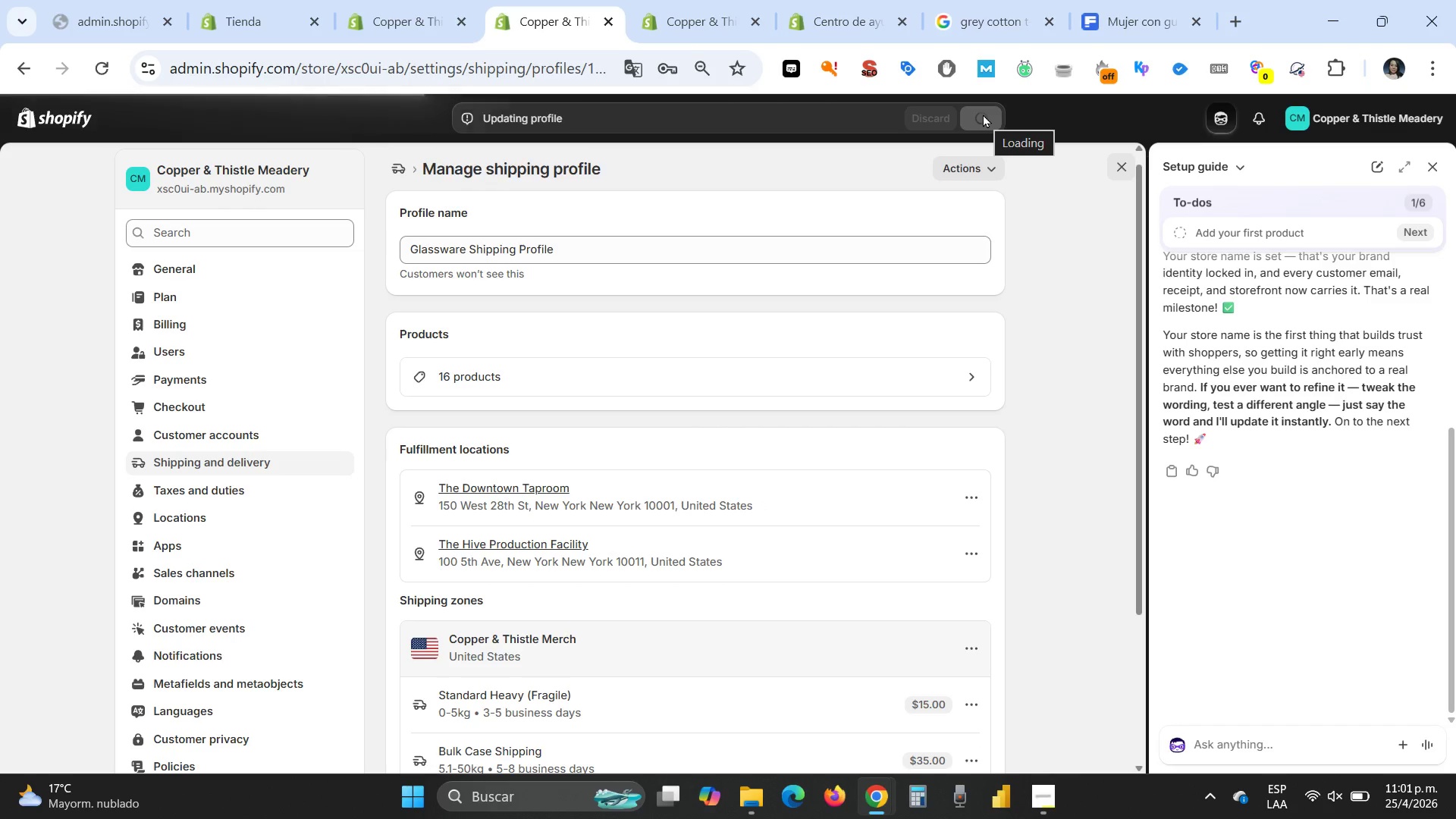 
left_click([221, 464])
 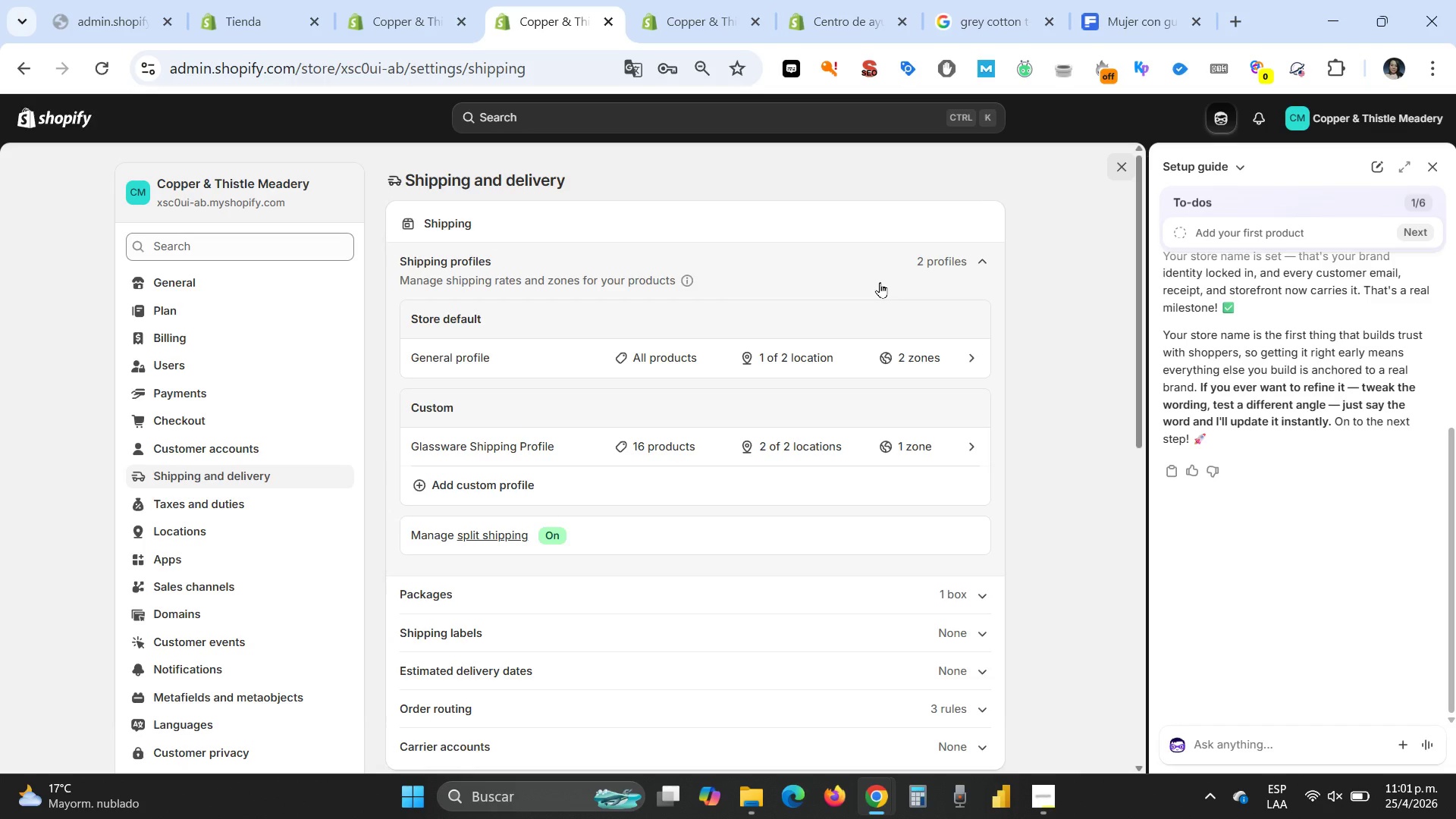 
wait(14.39)
 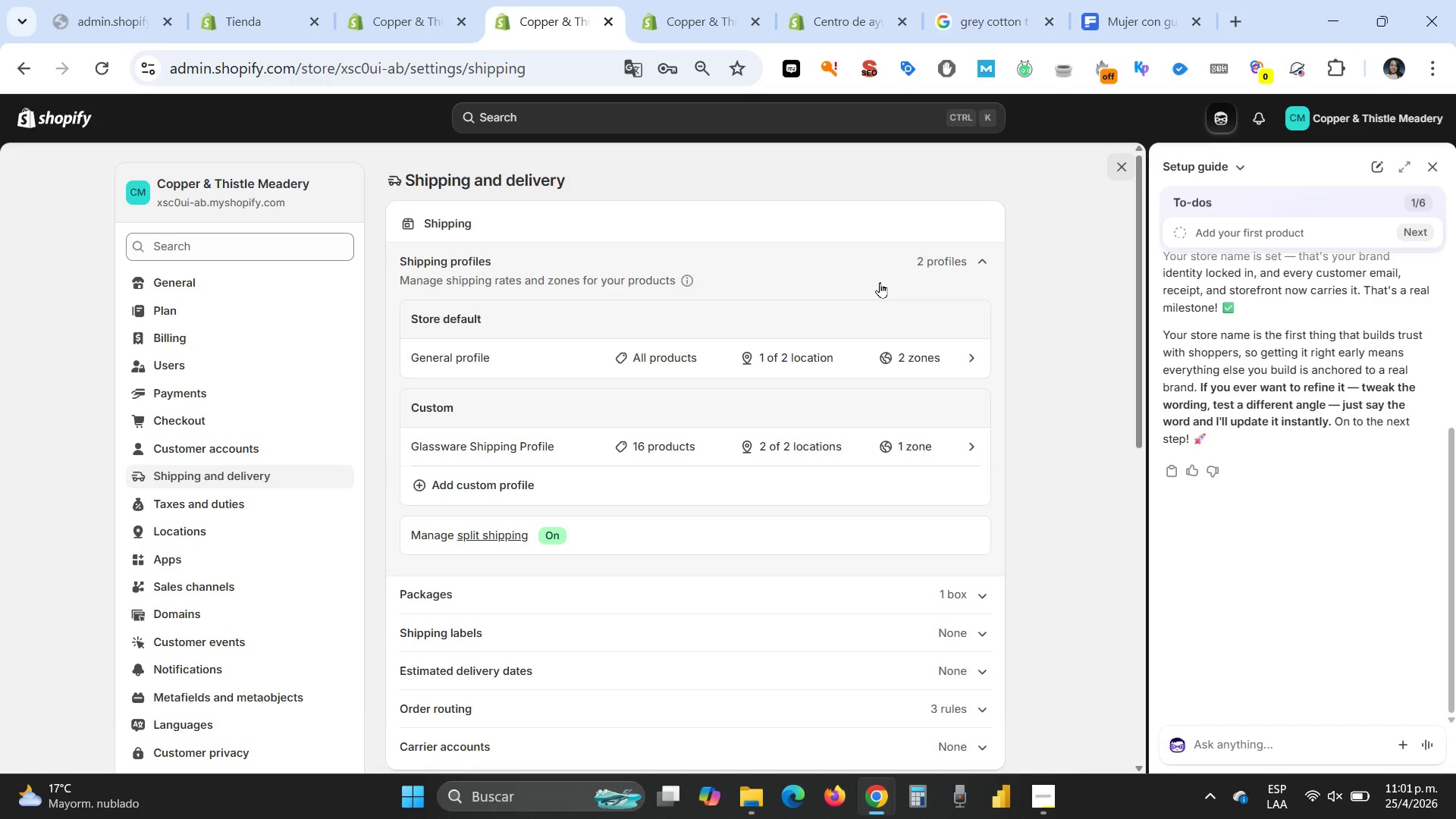 
scroll: coordinate [679, 504], scroll_direction: down, amount: 1.0
 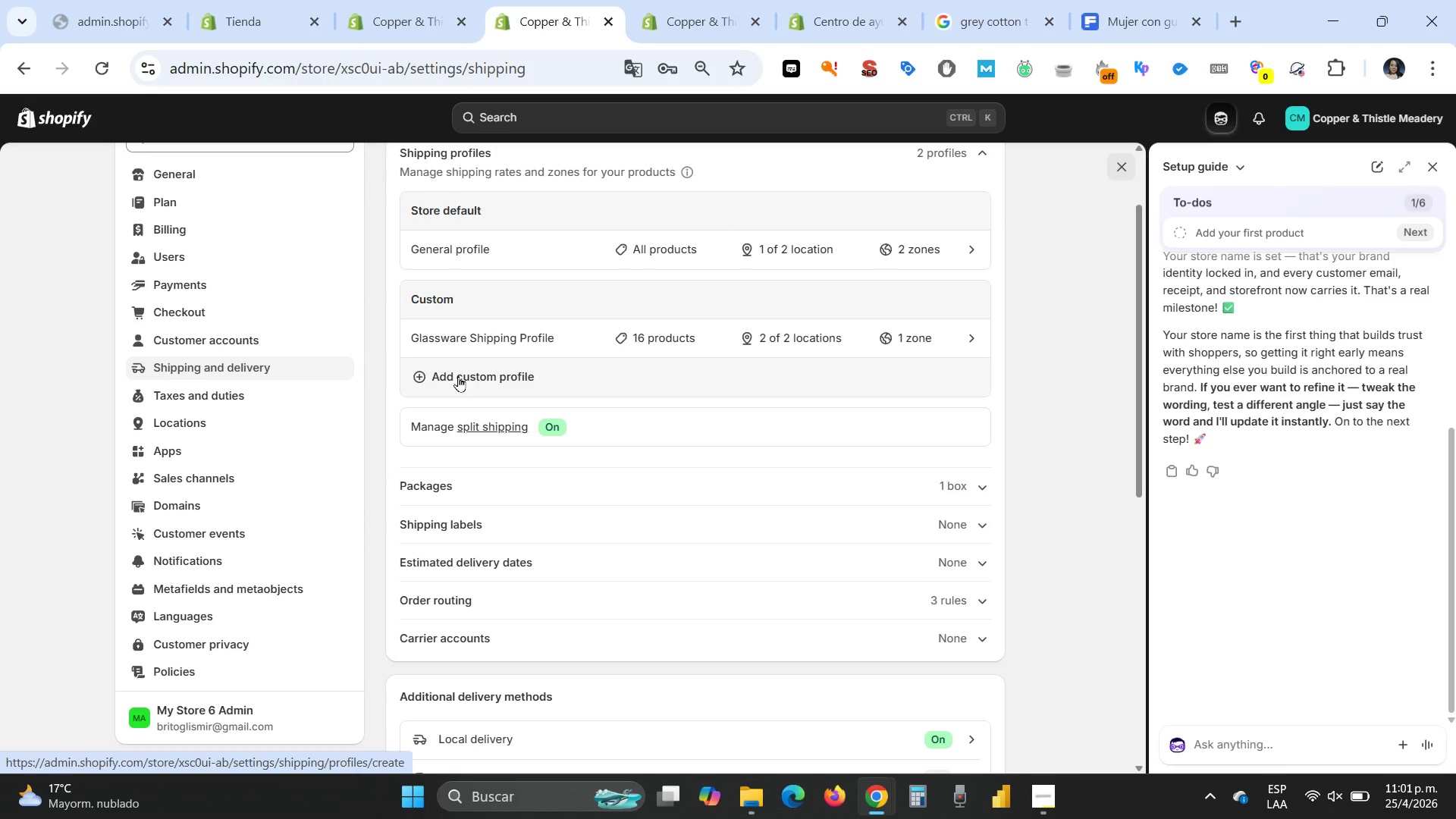 
left_click([458, 376])
 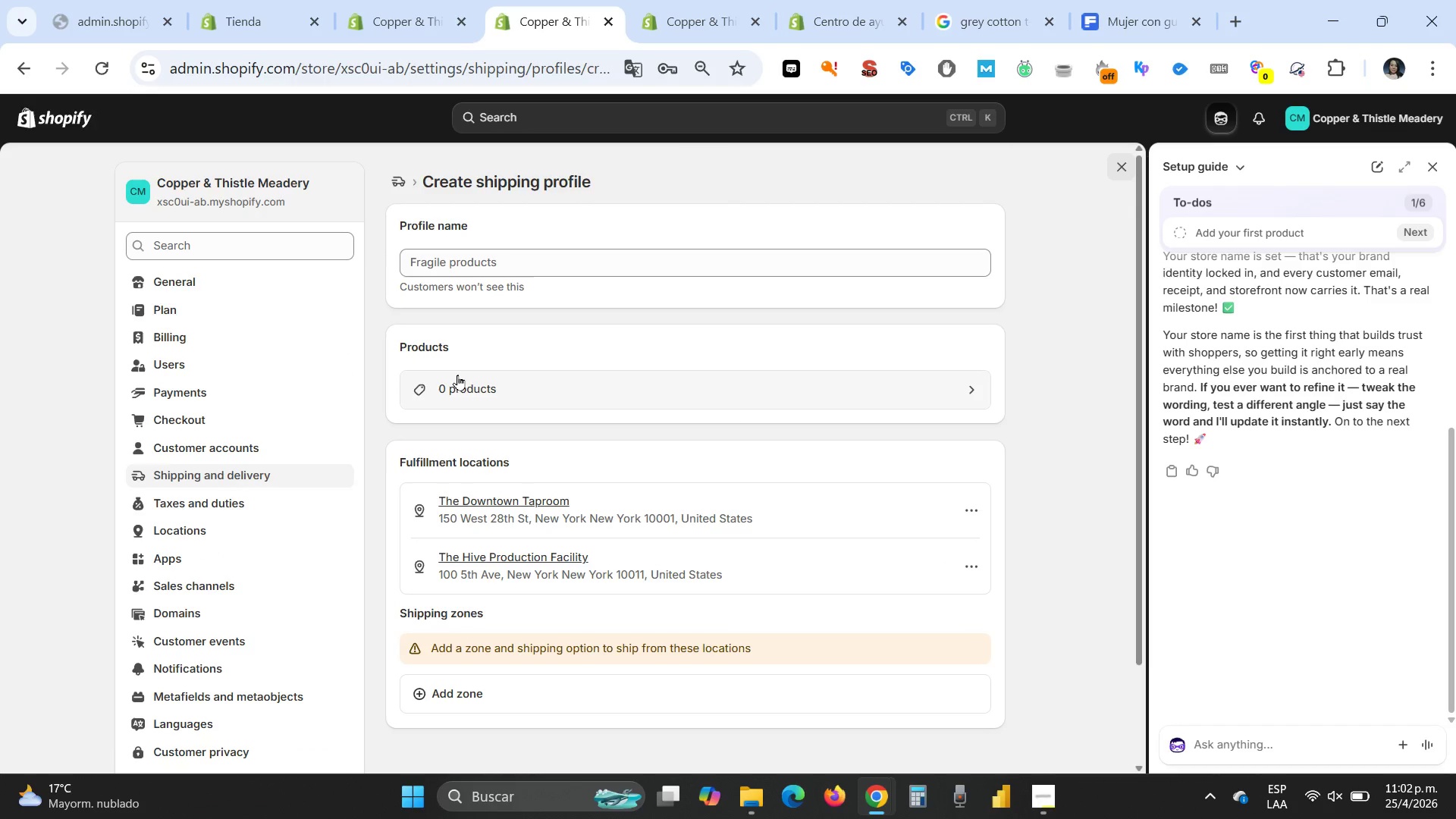 
left_click([475, 268])
 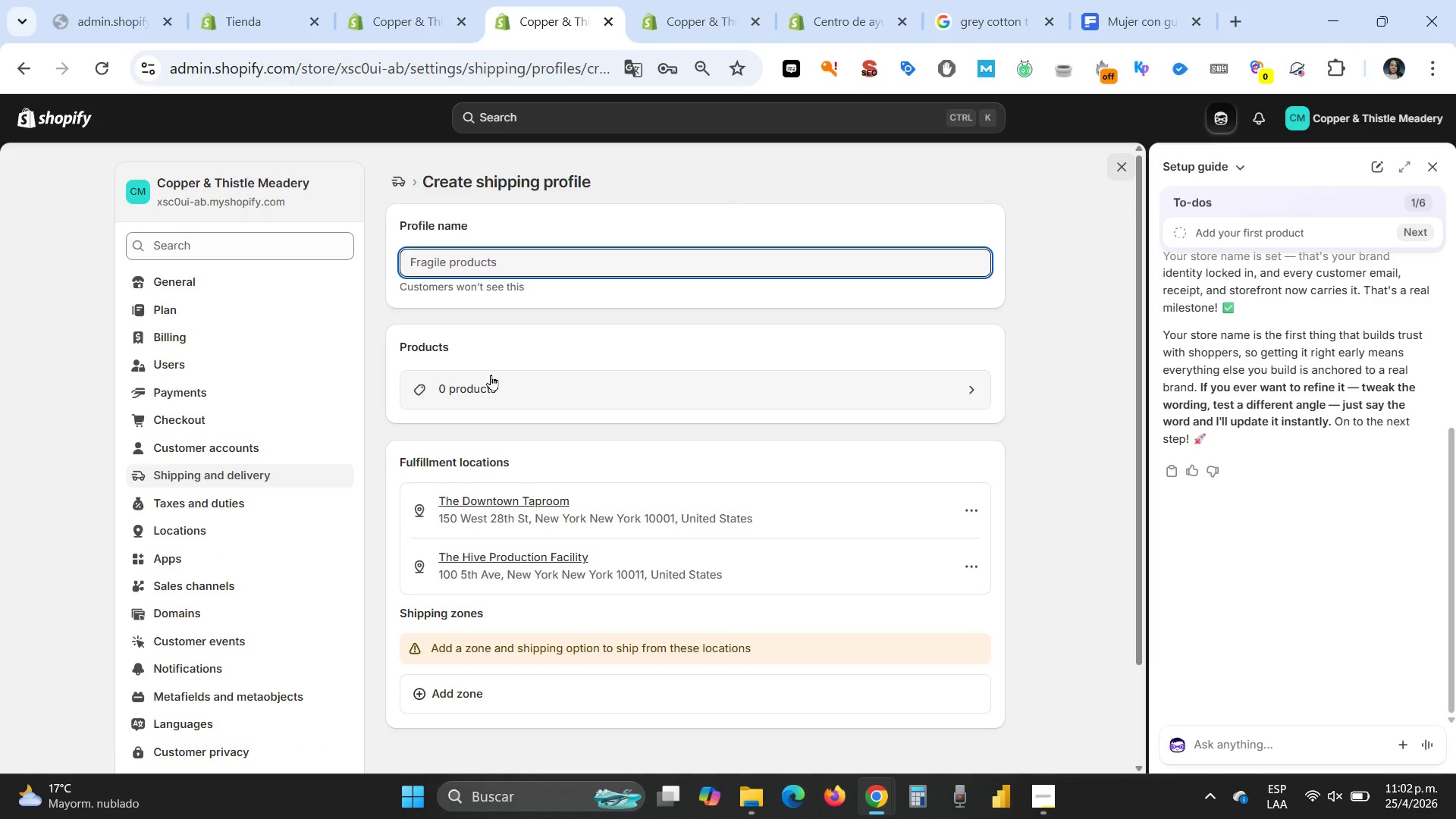 
type(Merchandise Profile)
 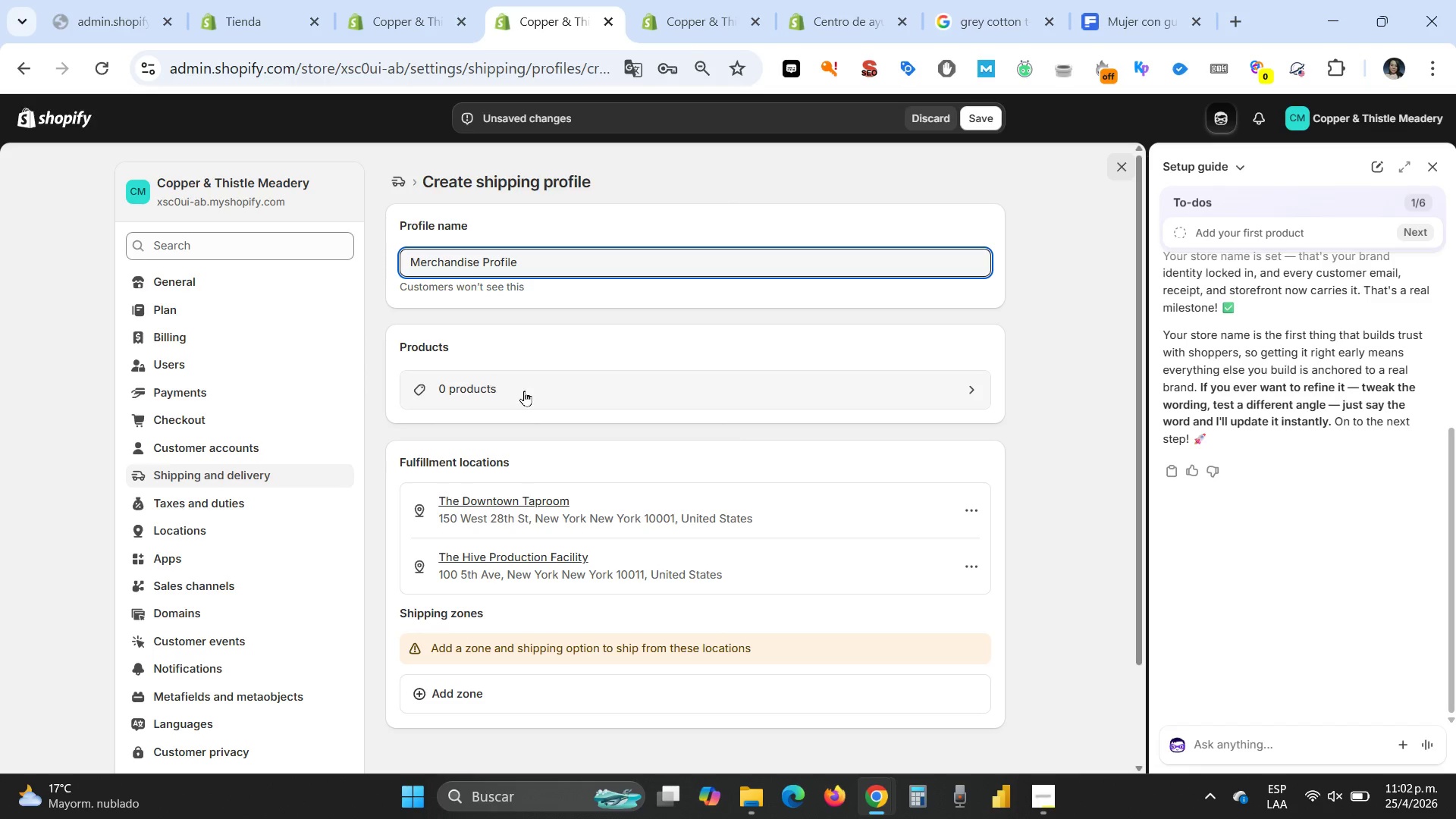 
left_click([527, 390])
 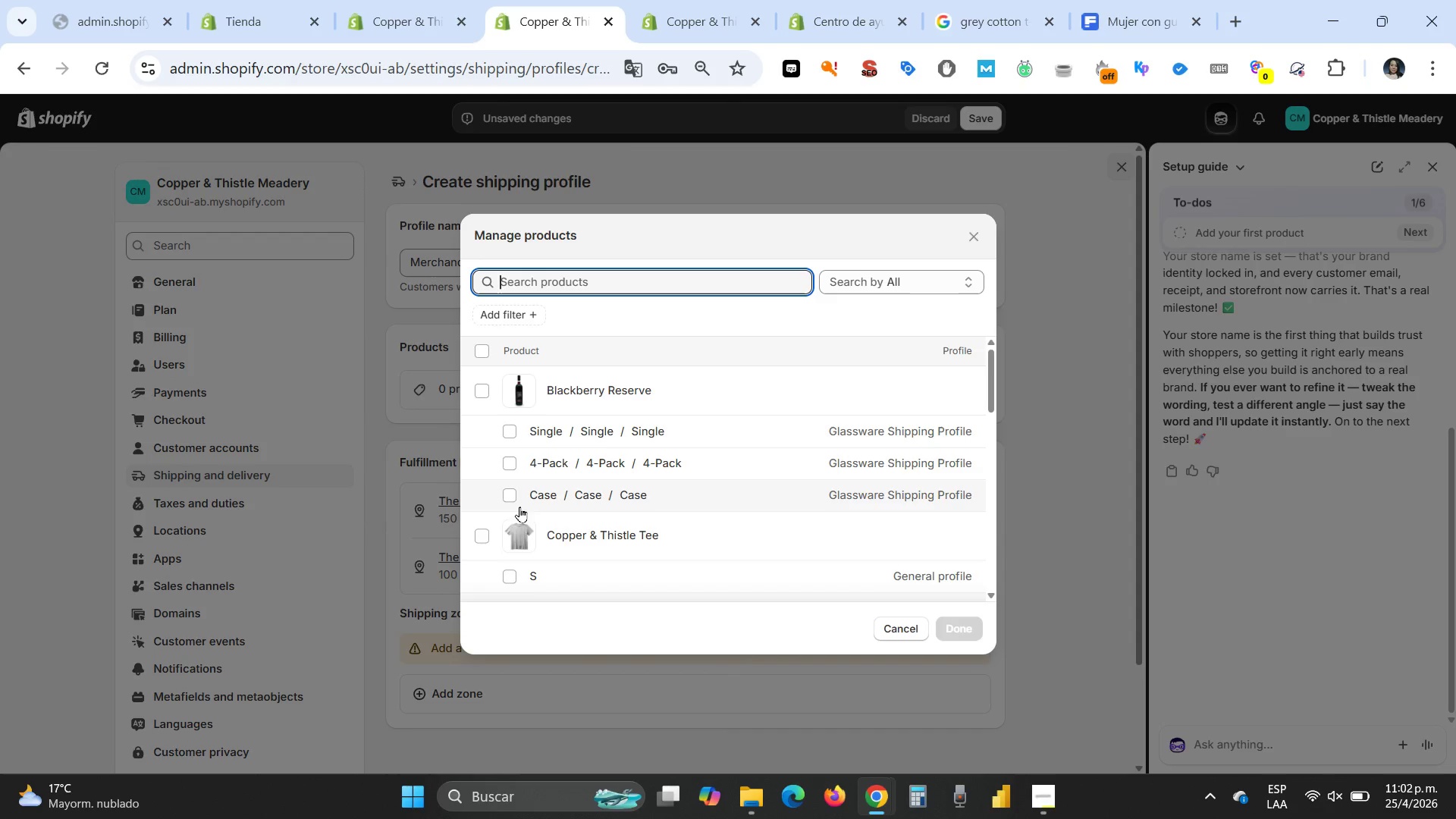 
left_click([482, 538])
 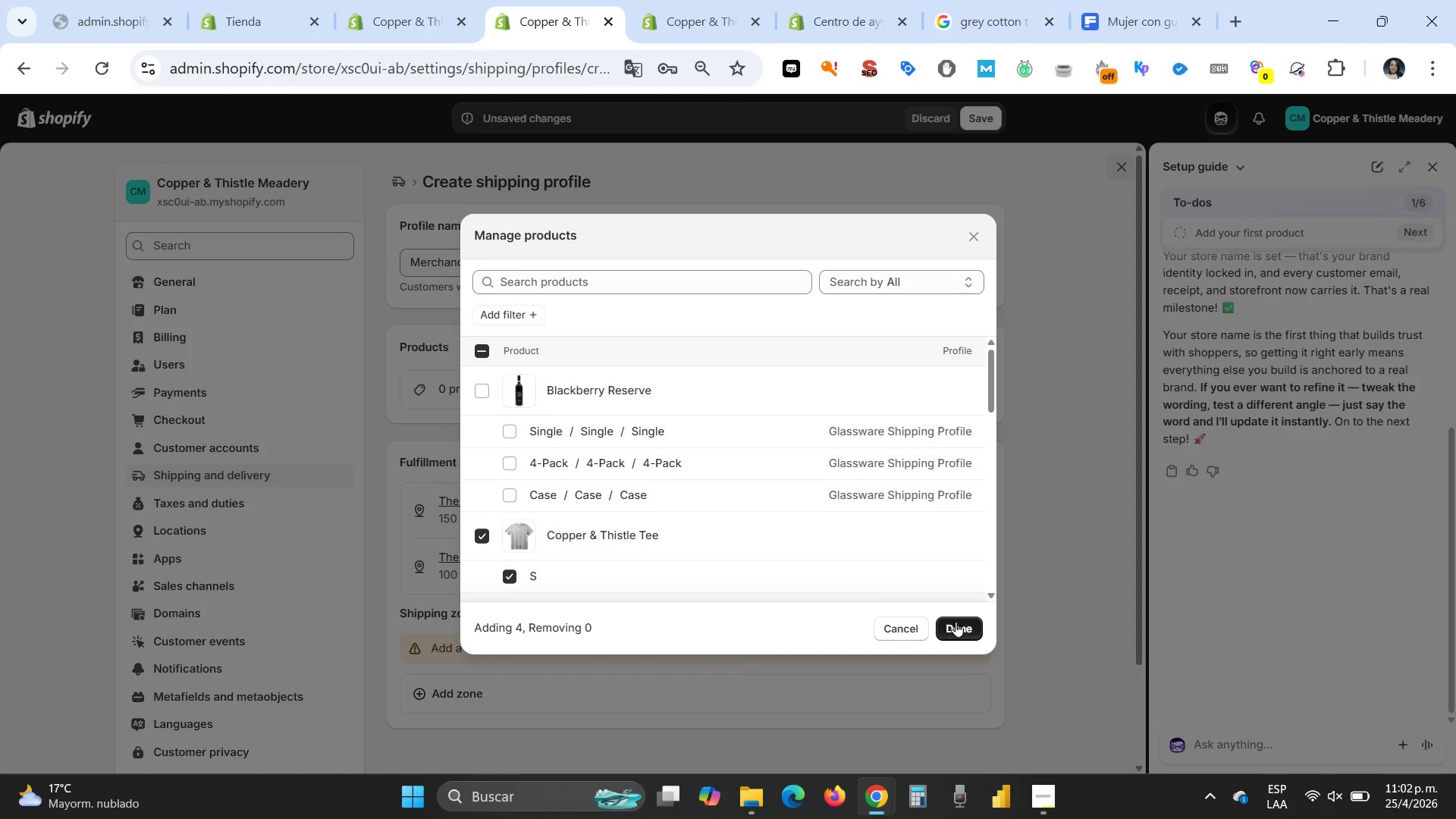 
left_click([959, 631])
 